 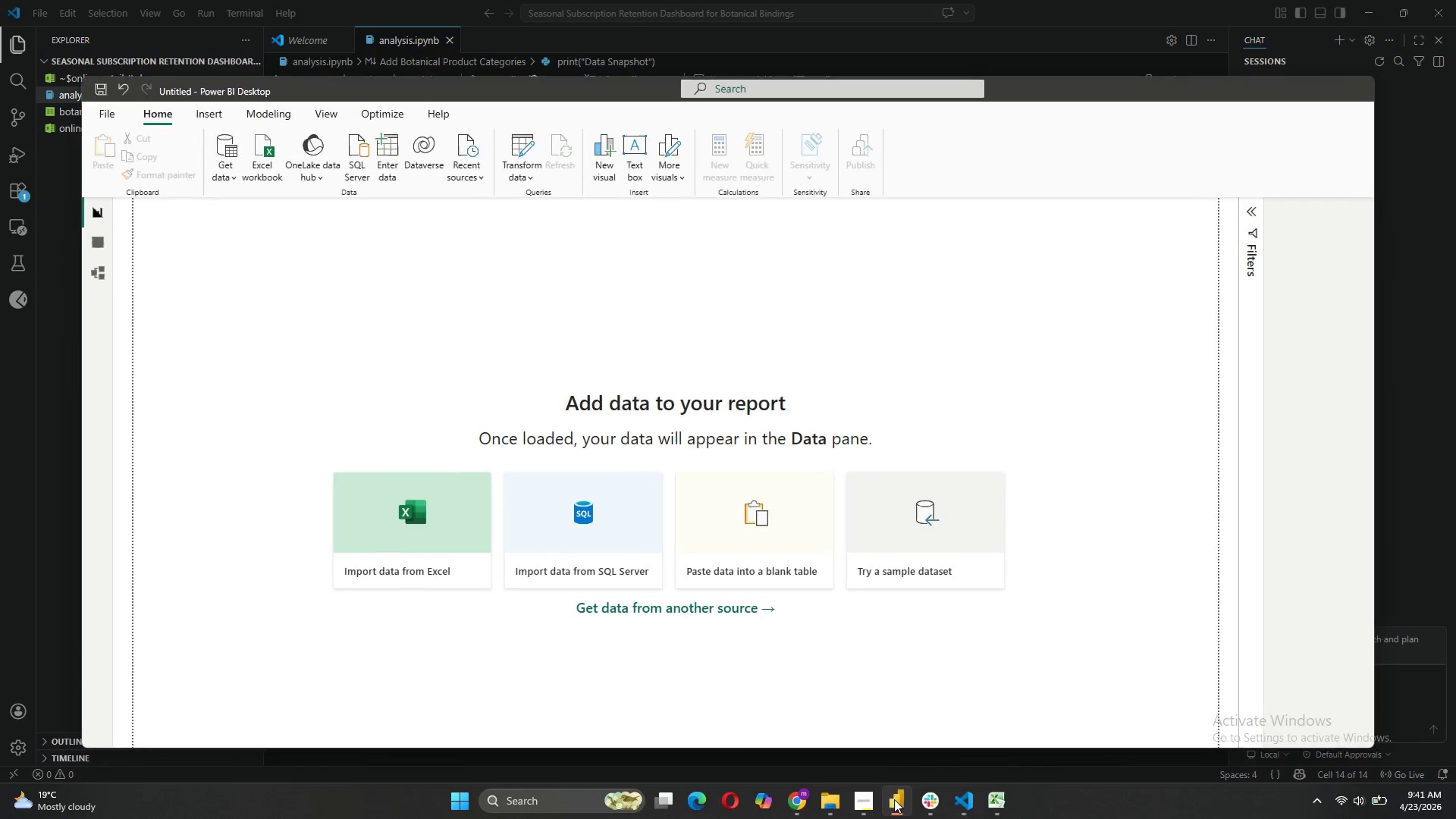 
left_click([113, 118])
 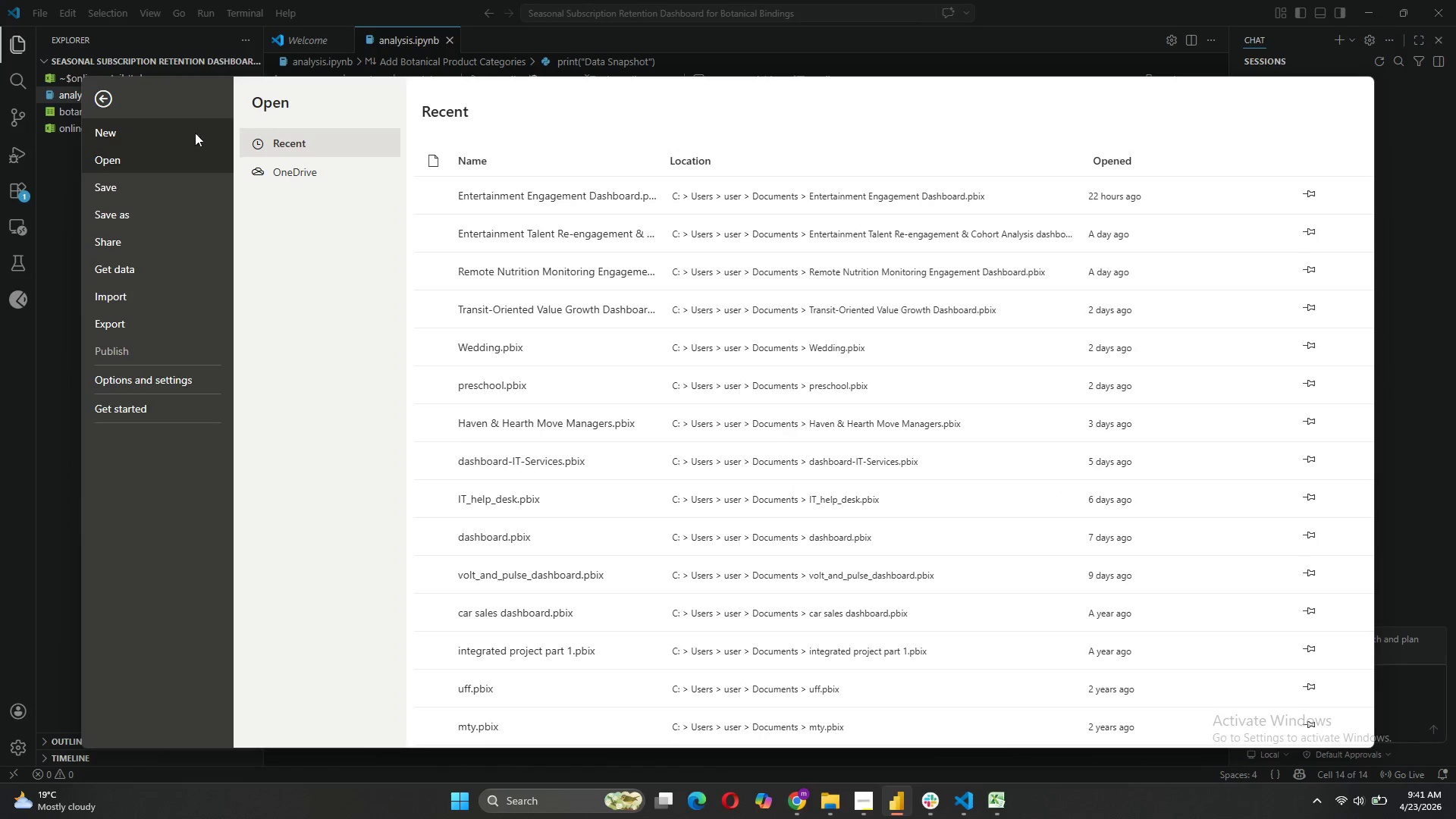 
left_click([156, 135])
 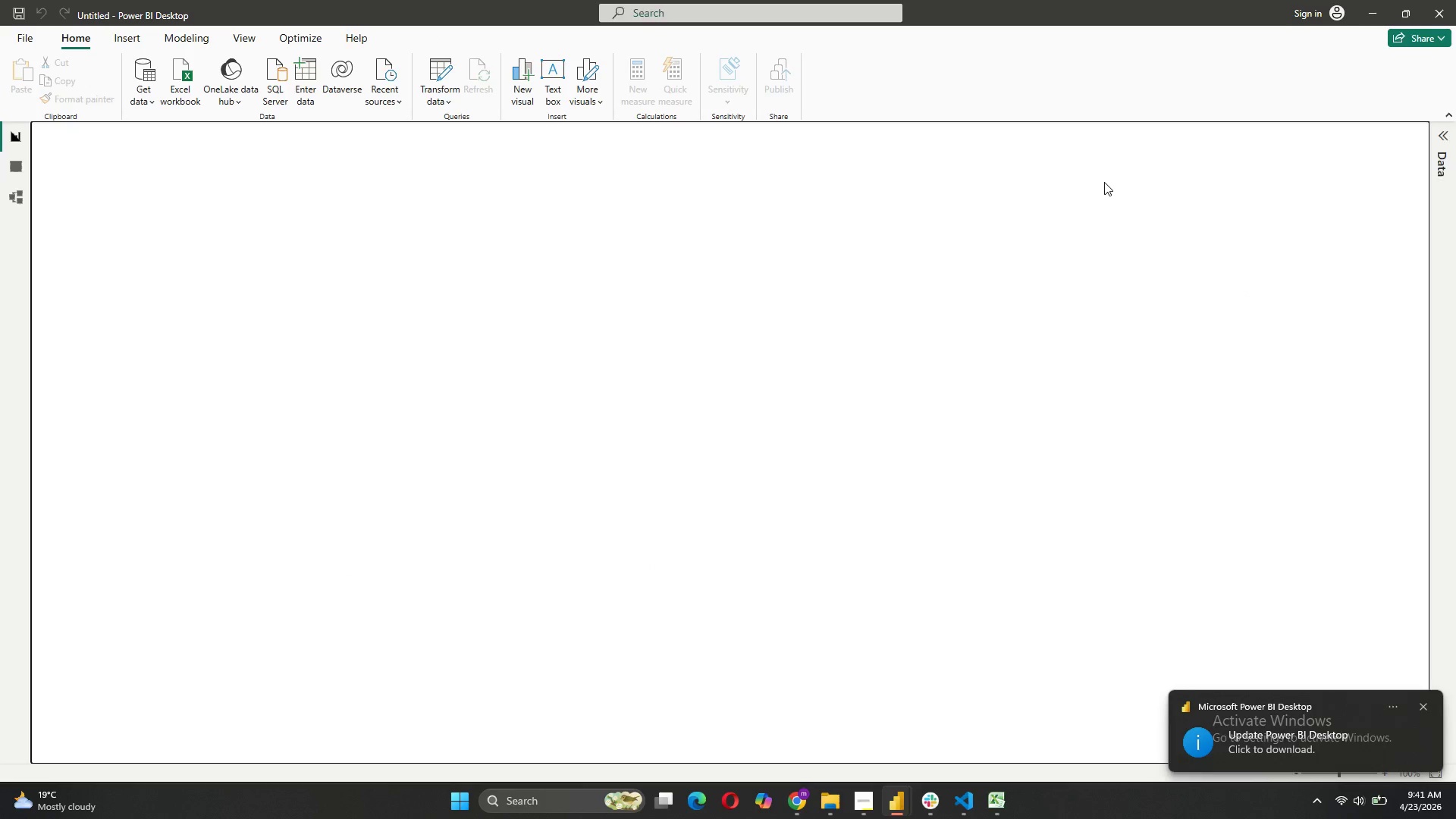 
wait(13.52)
 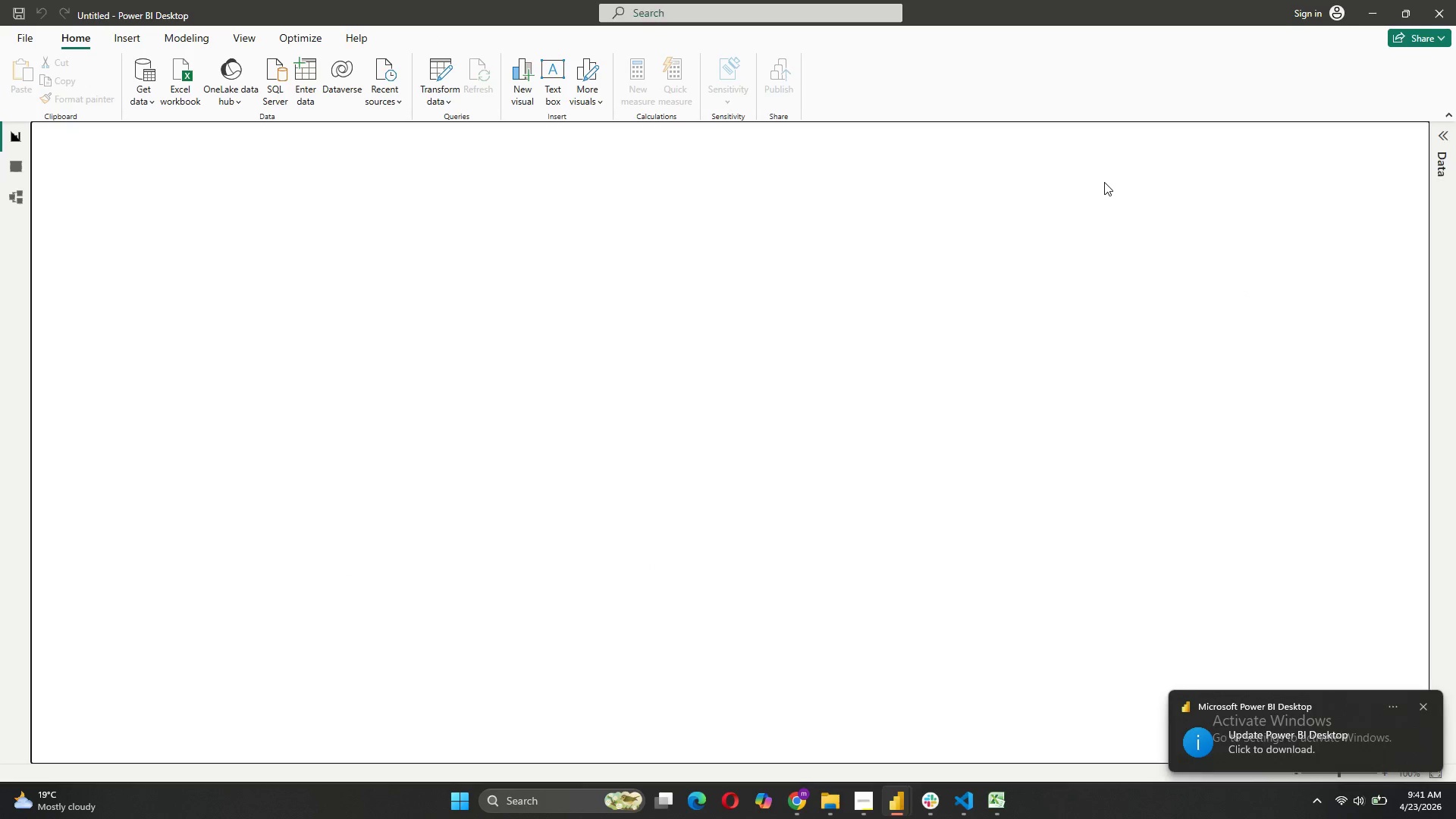 
left_click([1131, 180])
 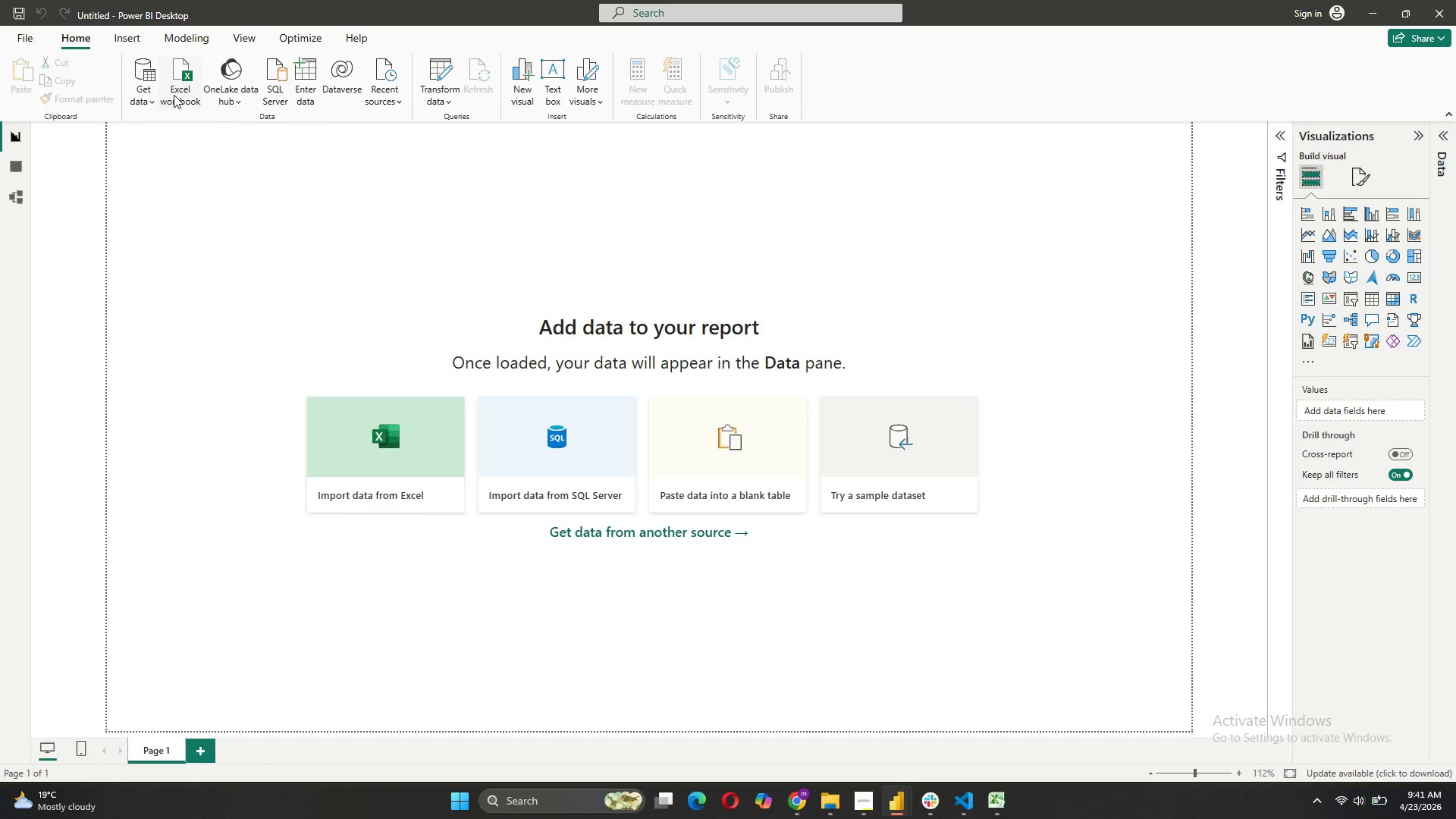 
left_click([148, 98])
 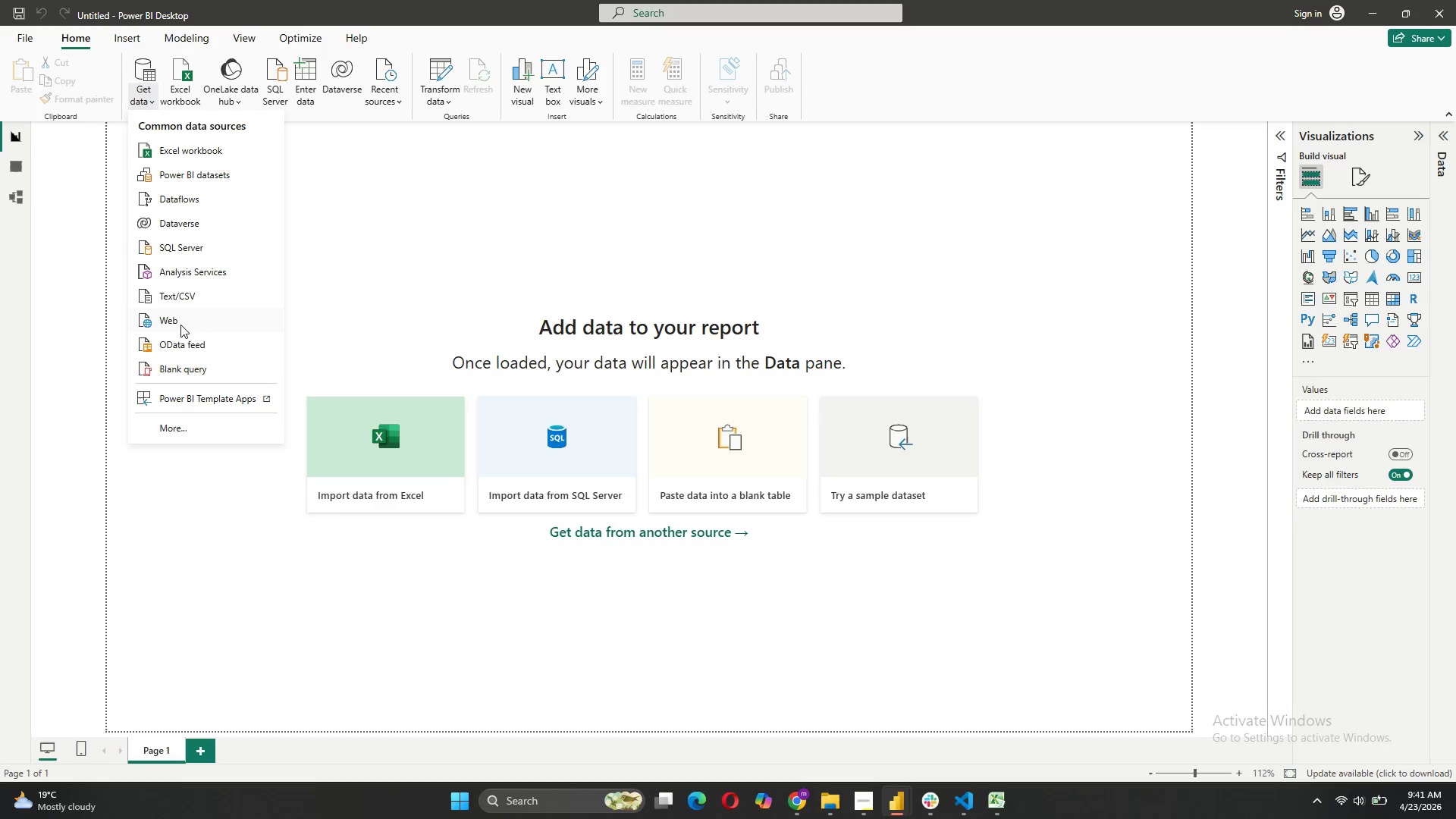 
wait(12.77)
 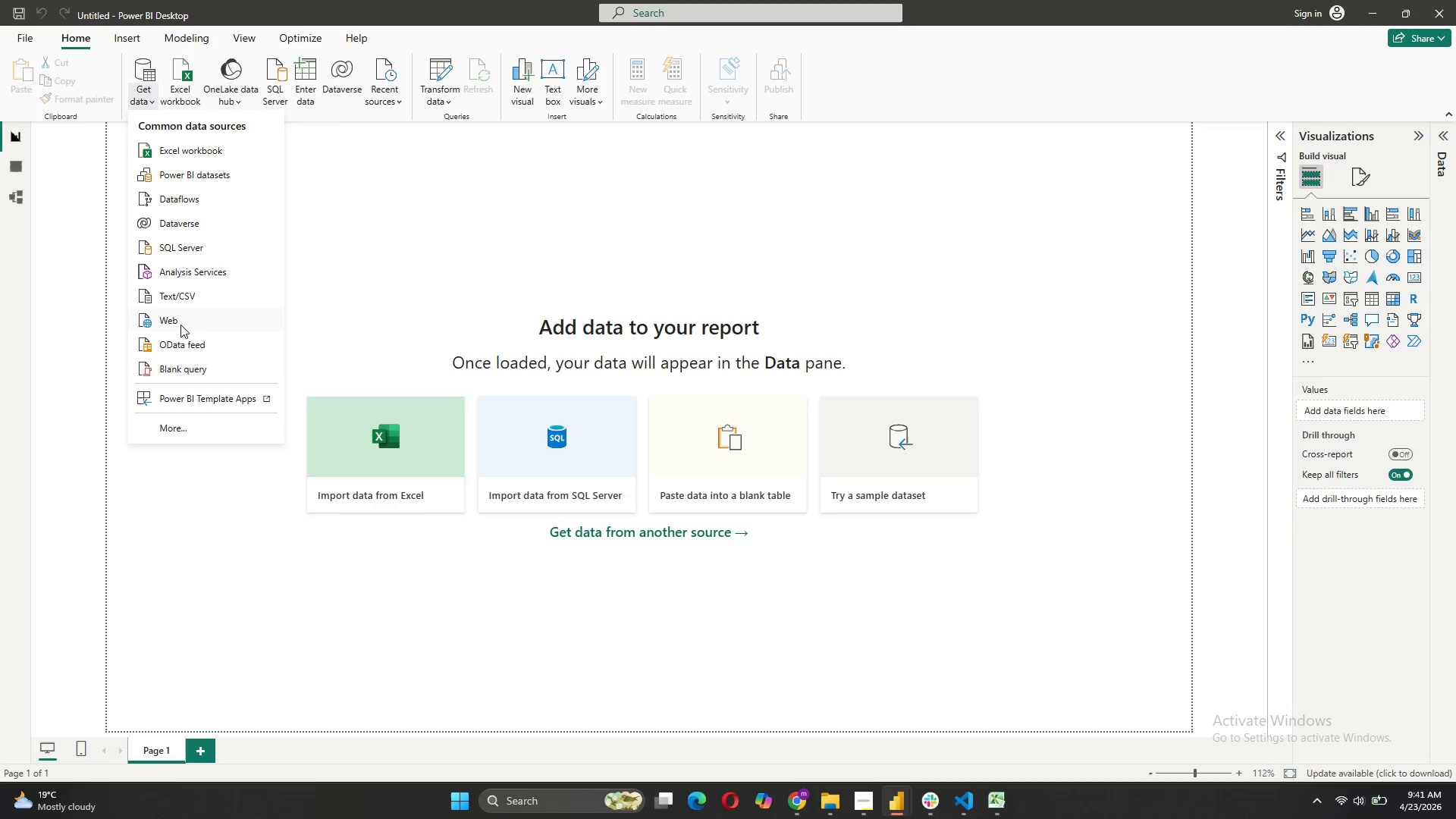 
left_click([167, 293])
 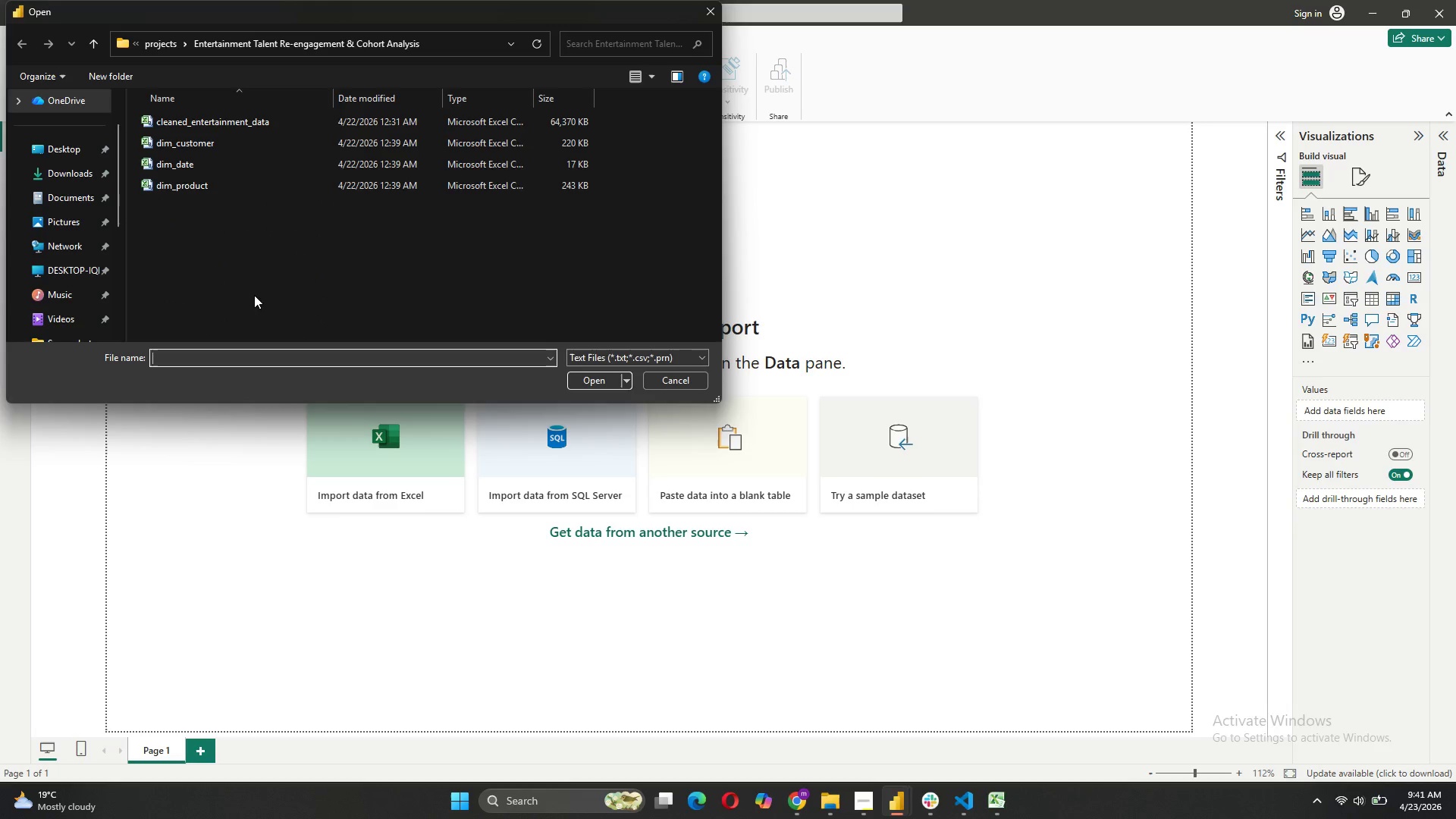 
left_click([71, 143])
 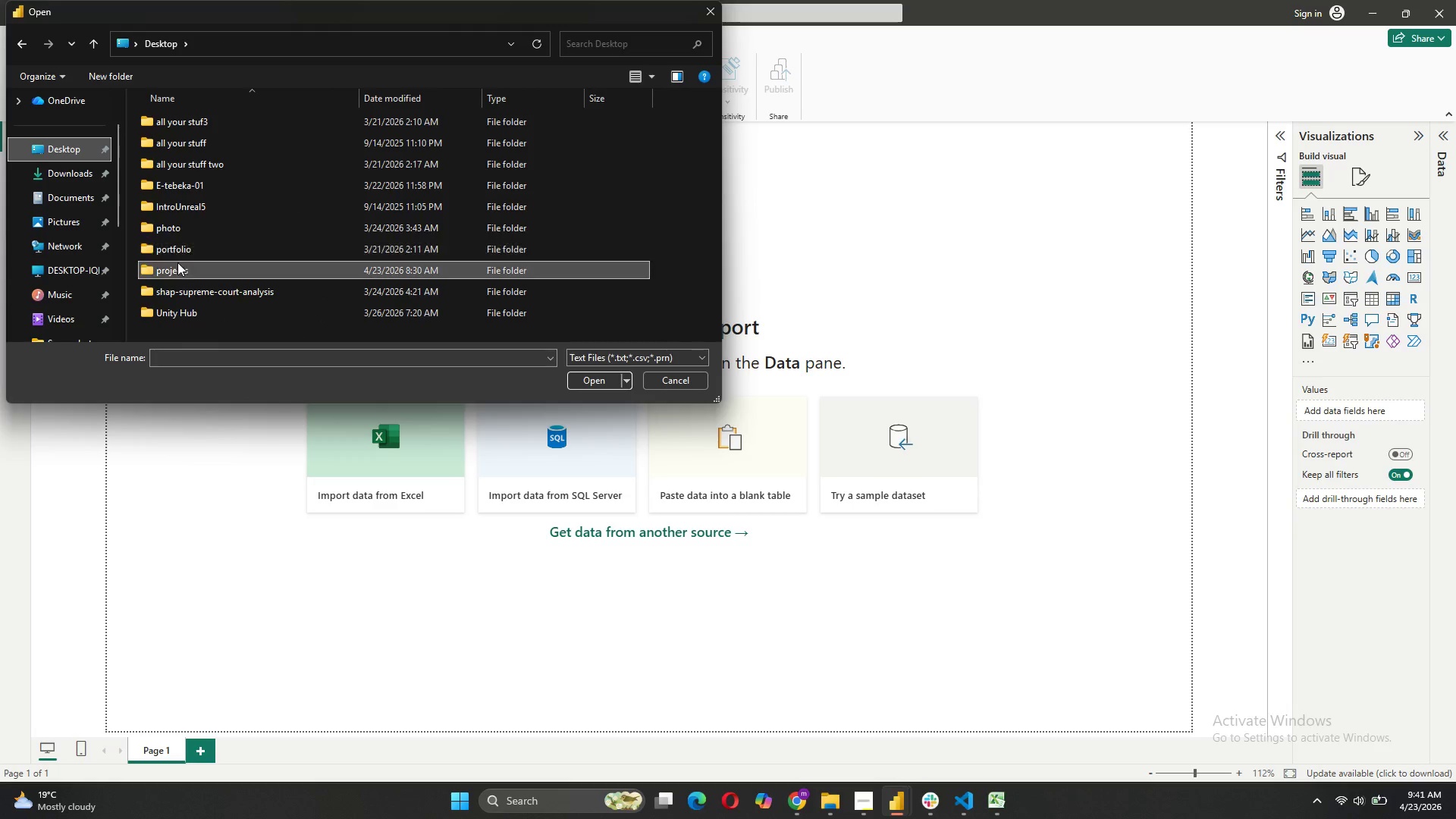 
double_click([175, 265])
 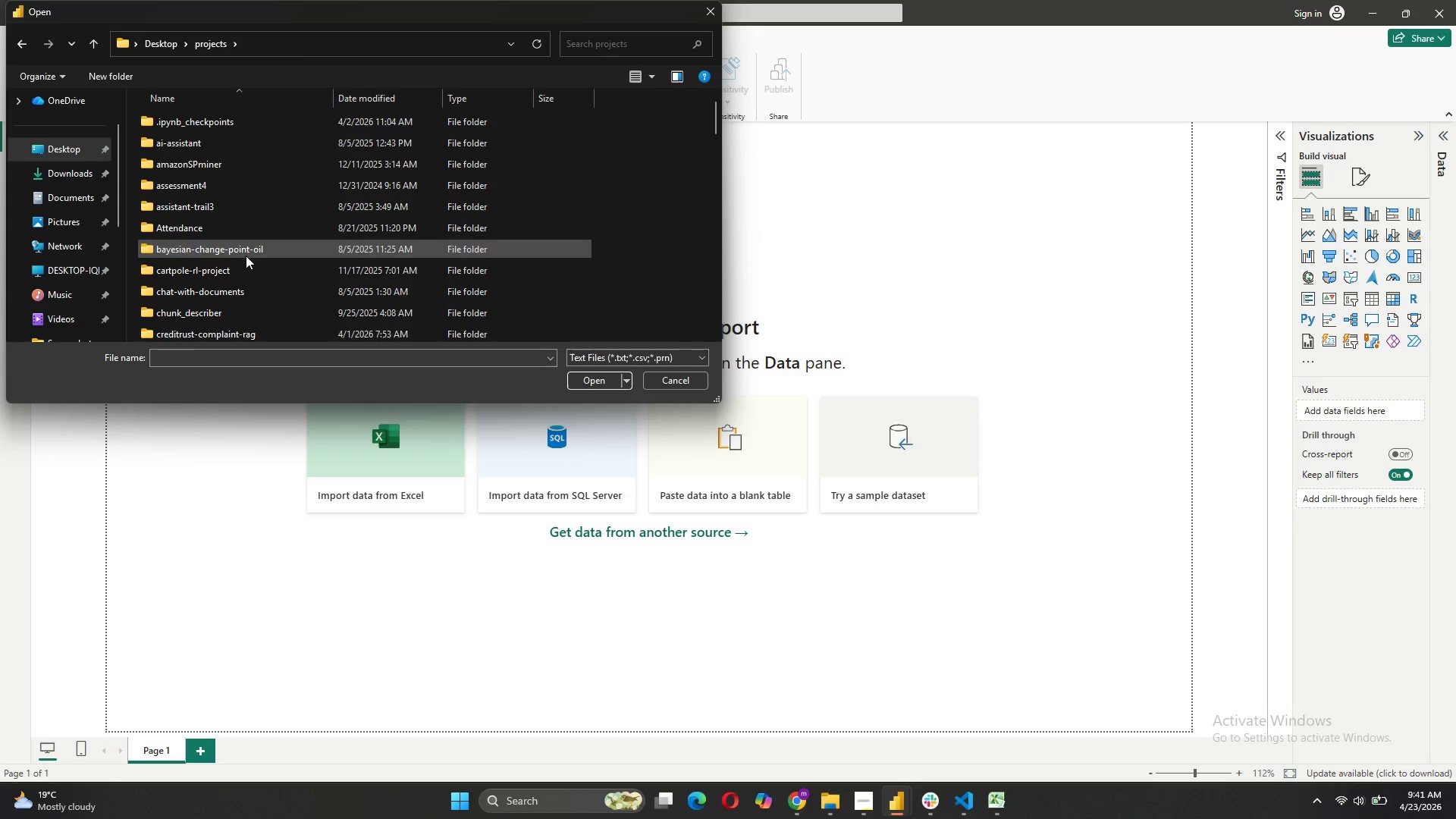 
scroll: coordinate [327, 308], scroll_direction: down, amount: 14.0
 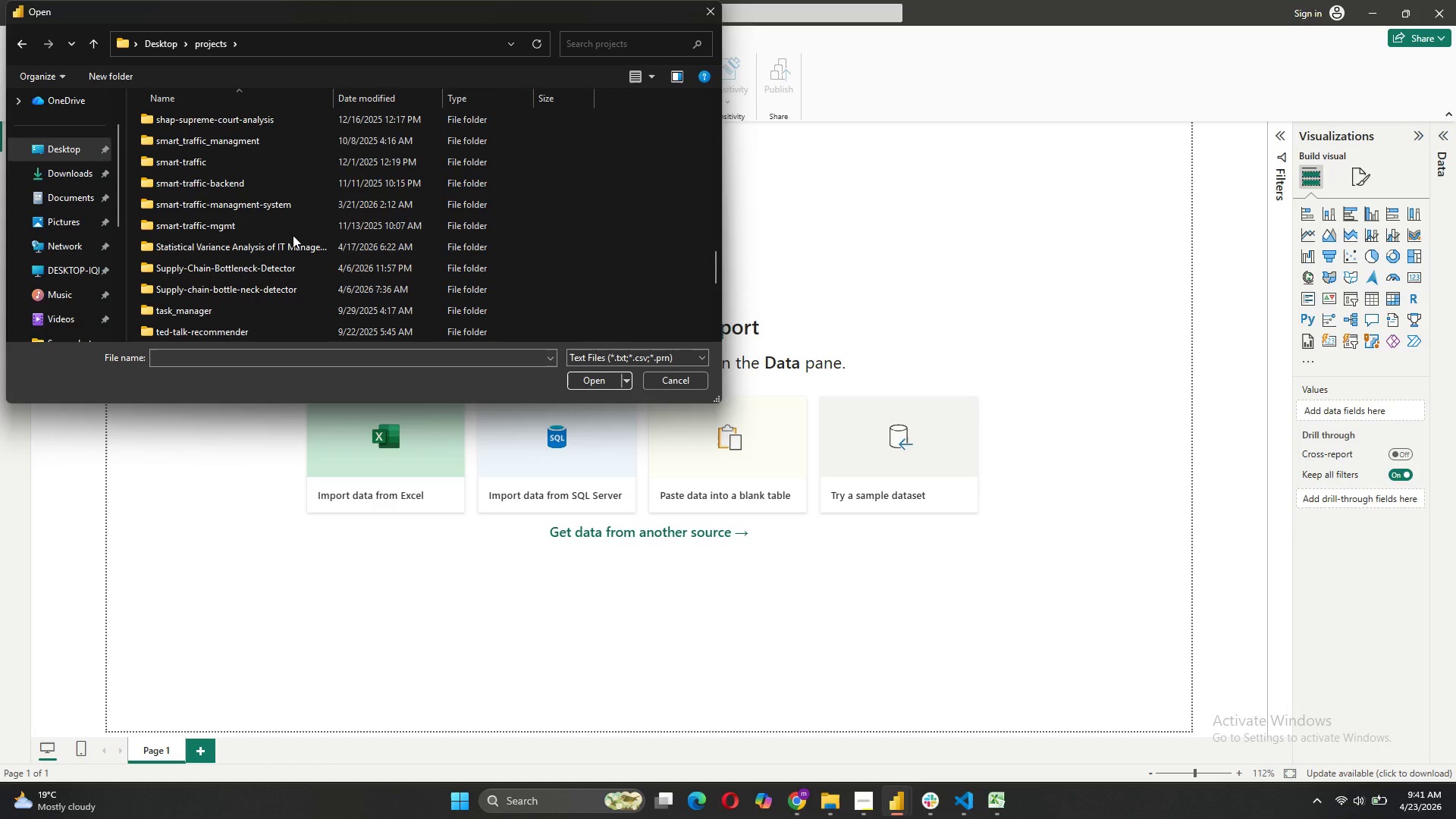 
left_click([290, 244])
 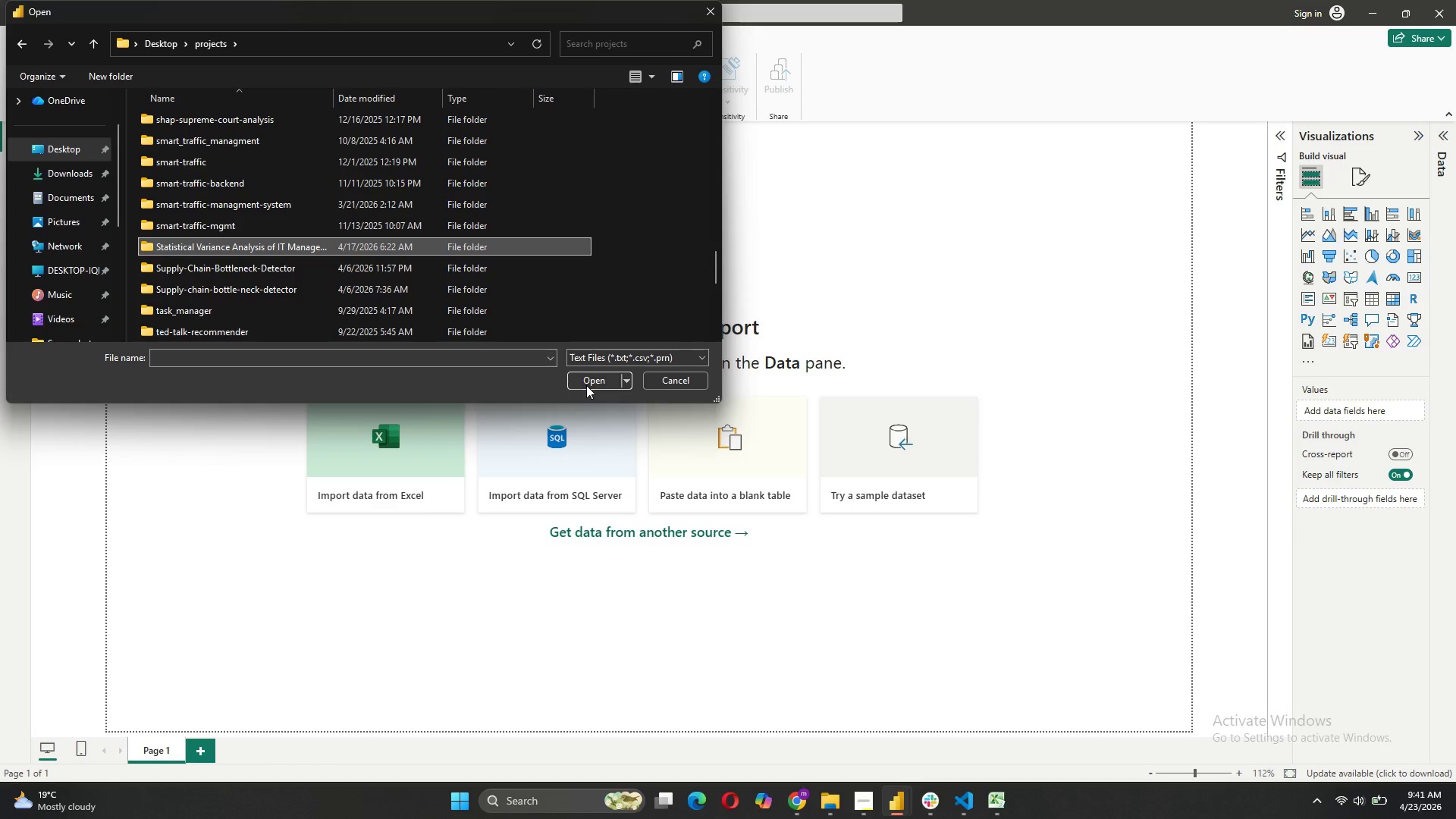 
left_click([586, 385])
 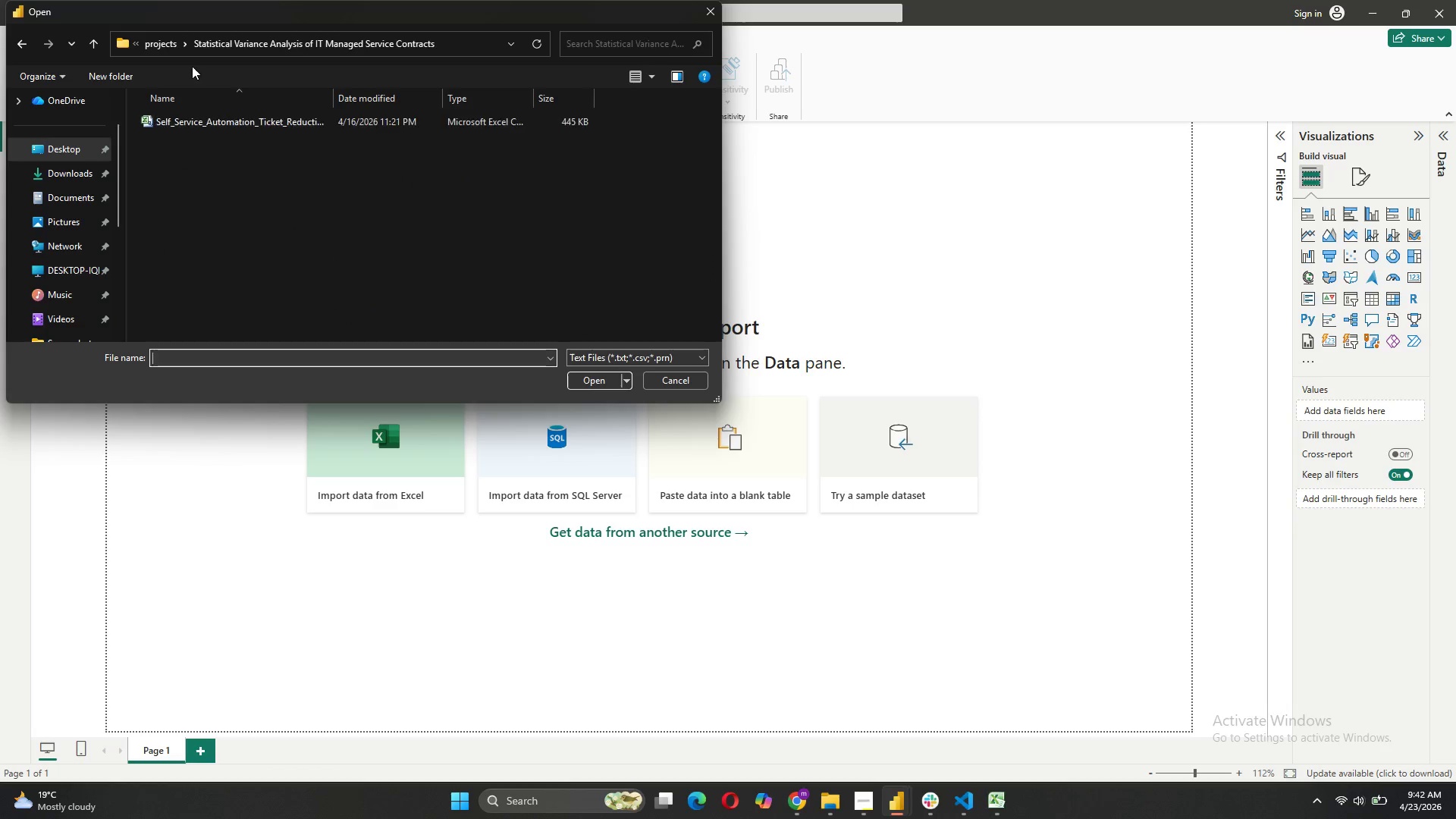 
left_click([22, 39])
 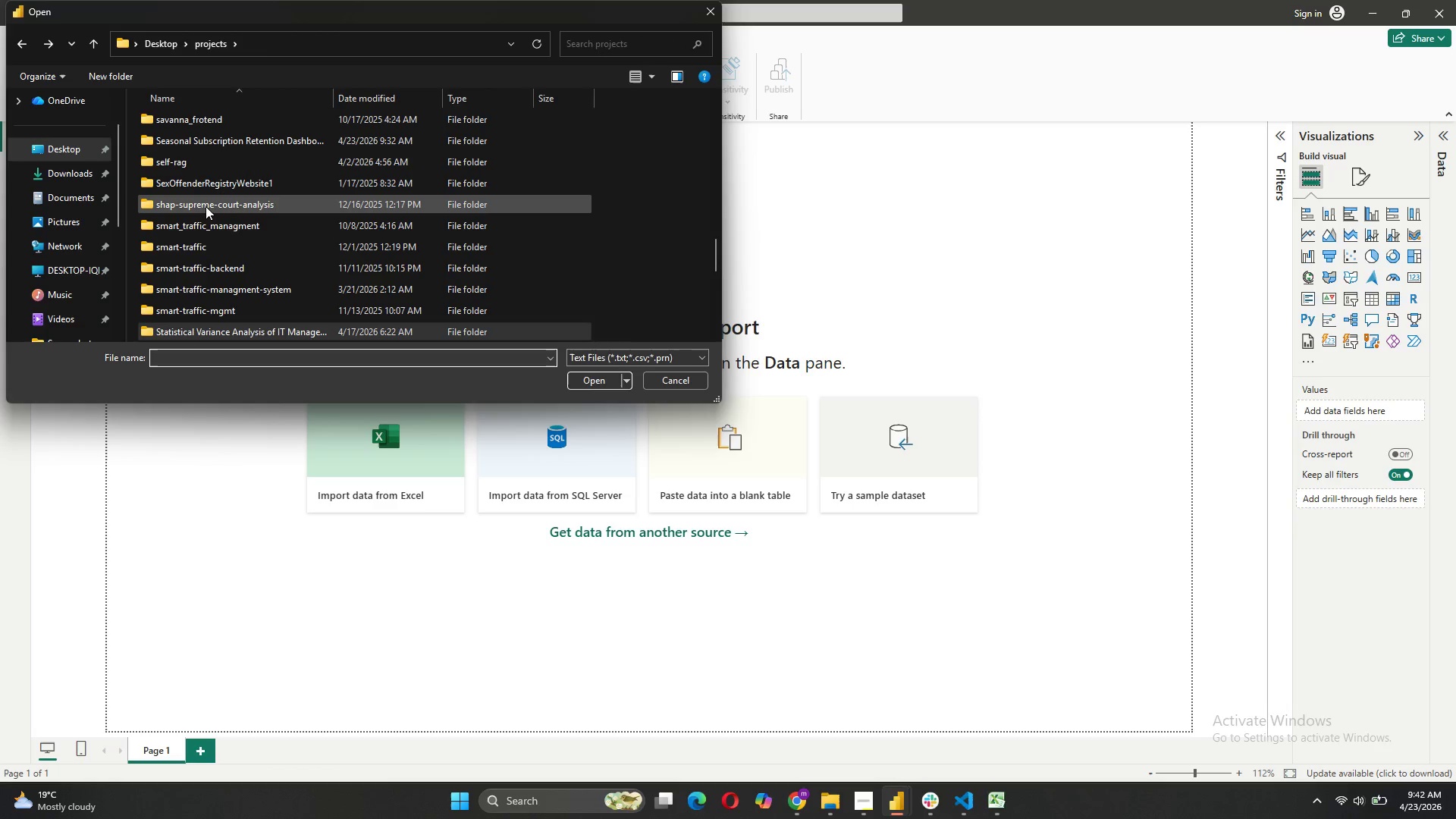 
scroll: coordinate [205, 201], scroll_direction: none, amount: 0.0
 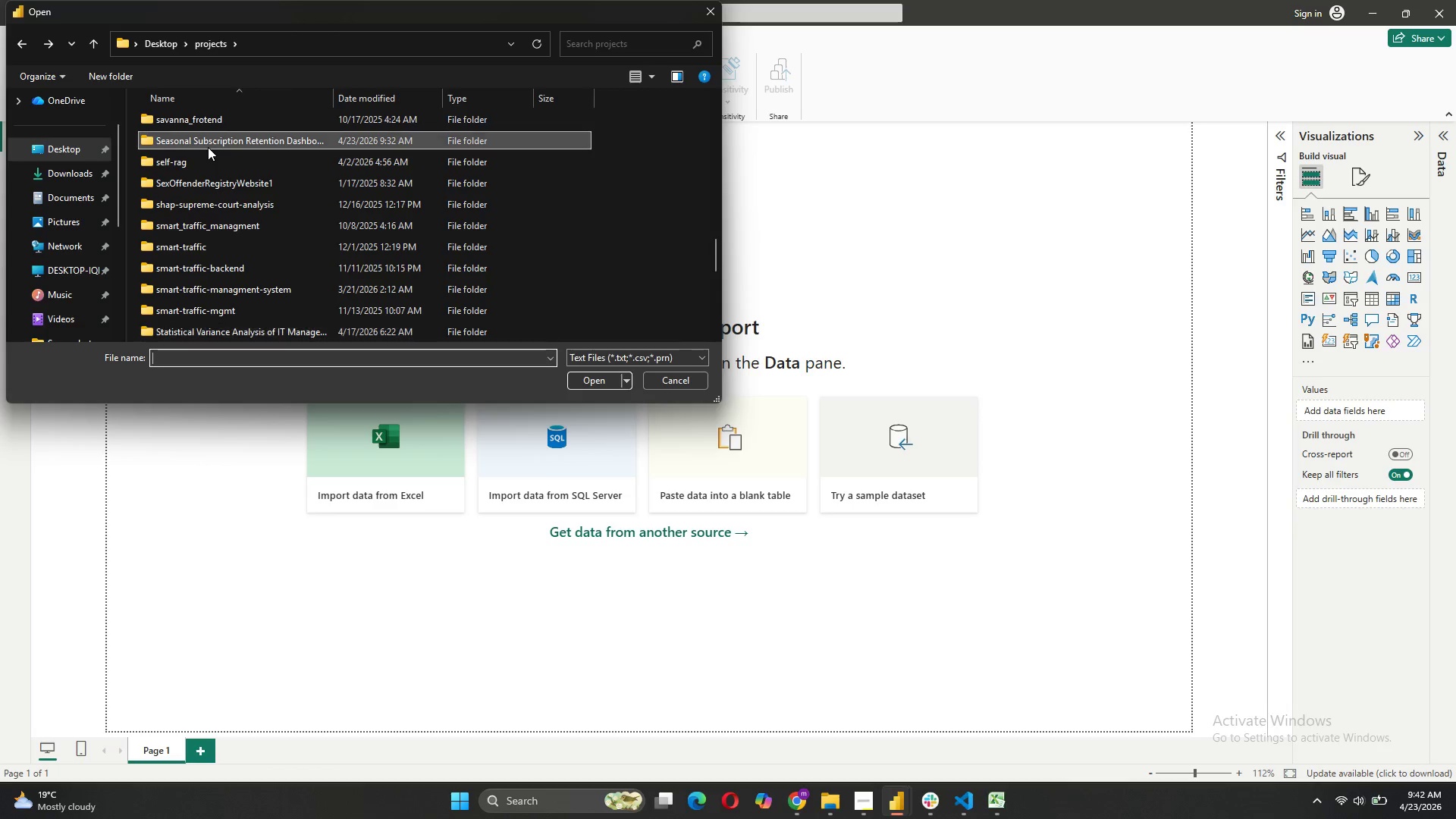 
double_click([208, 147])
 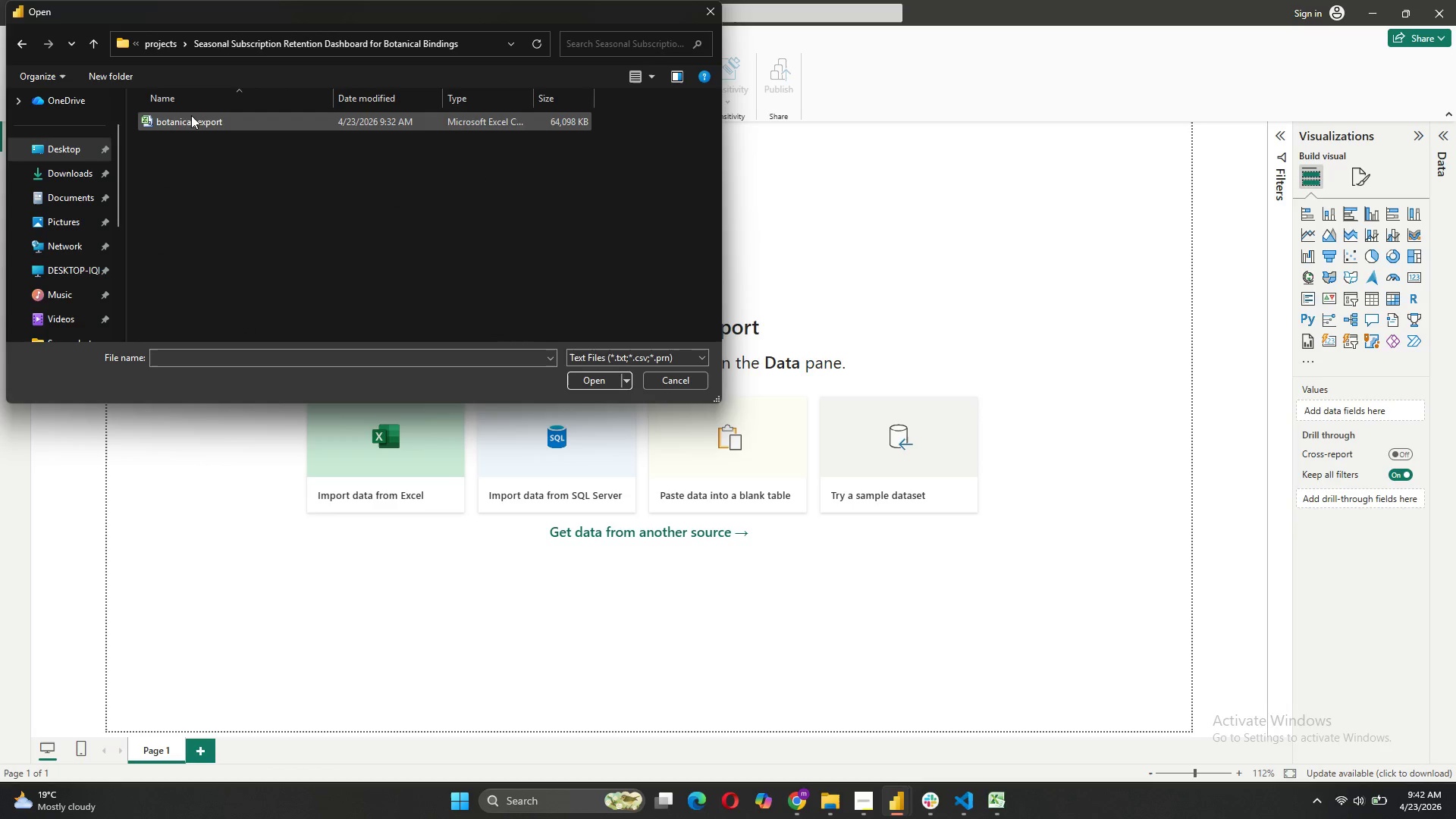 
left_click([190, 112])
 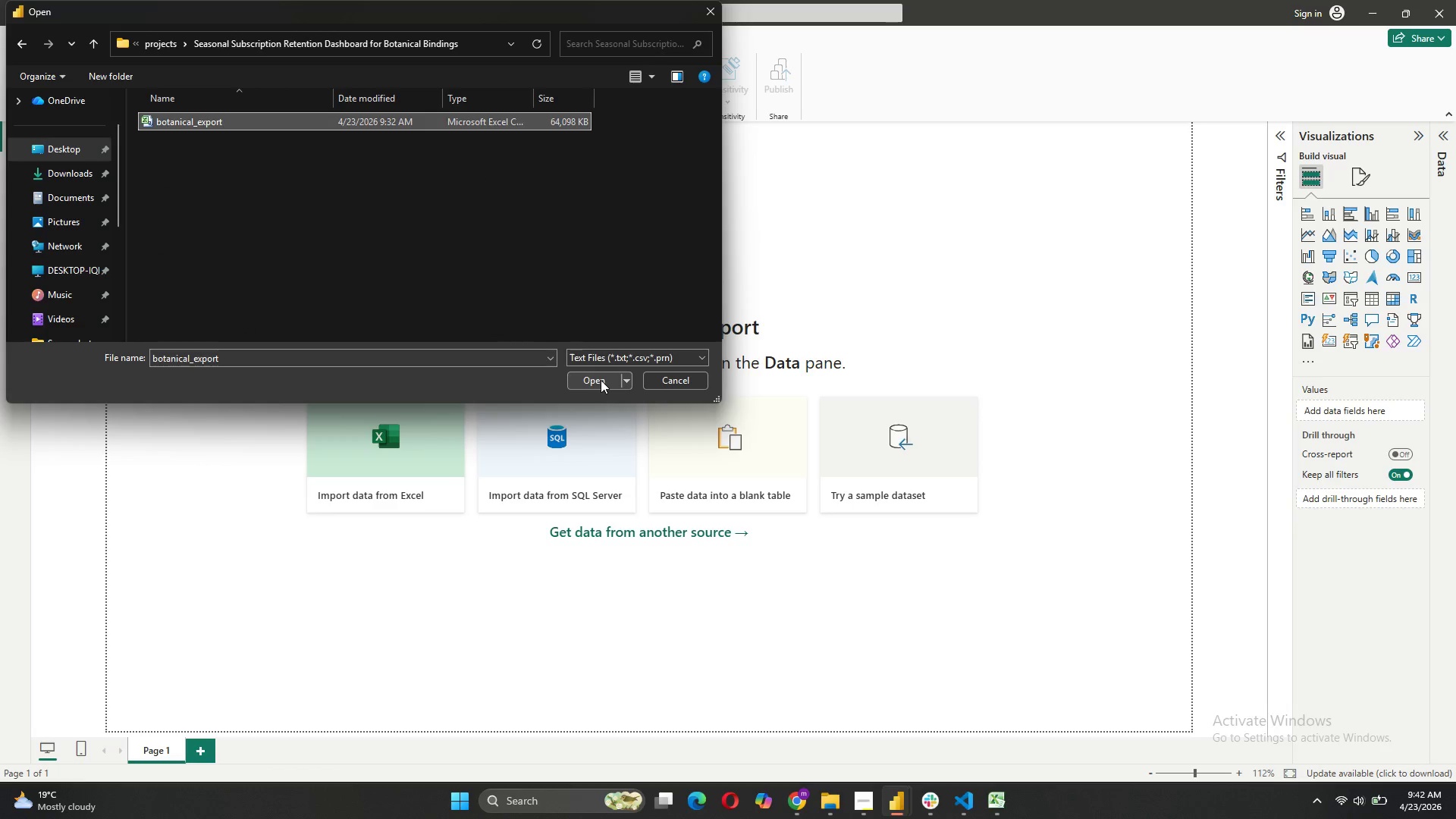 
left_click([601, 380])
 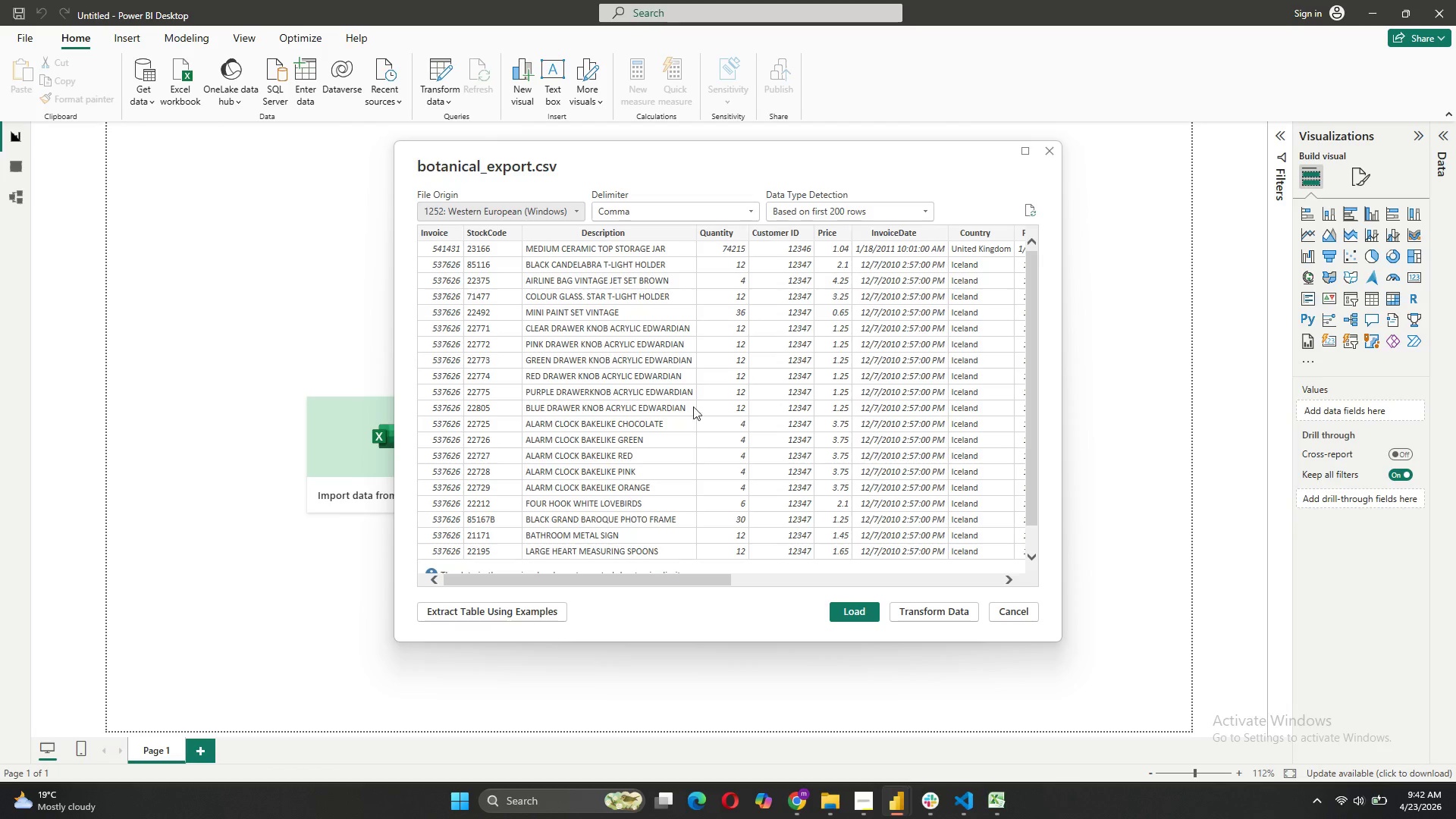 
wait(14.77)
 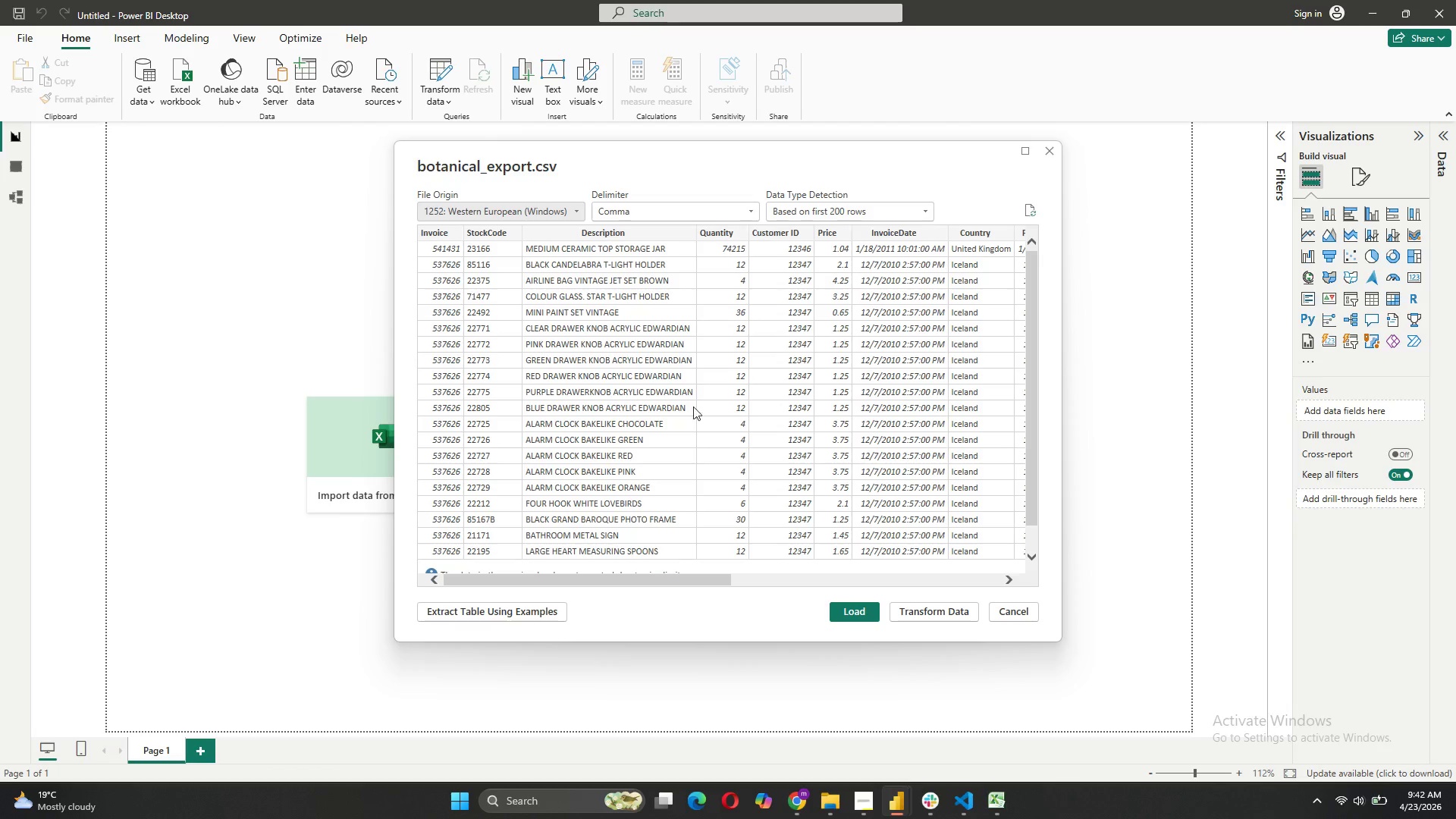 
left_click([910, 614])
 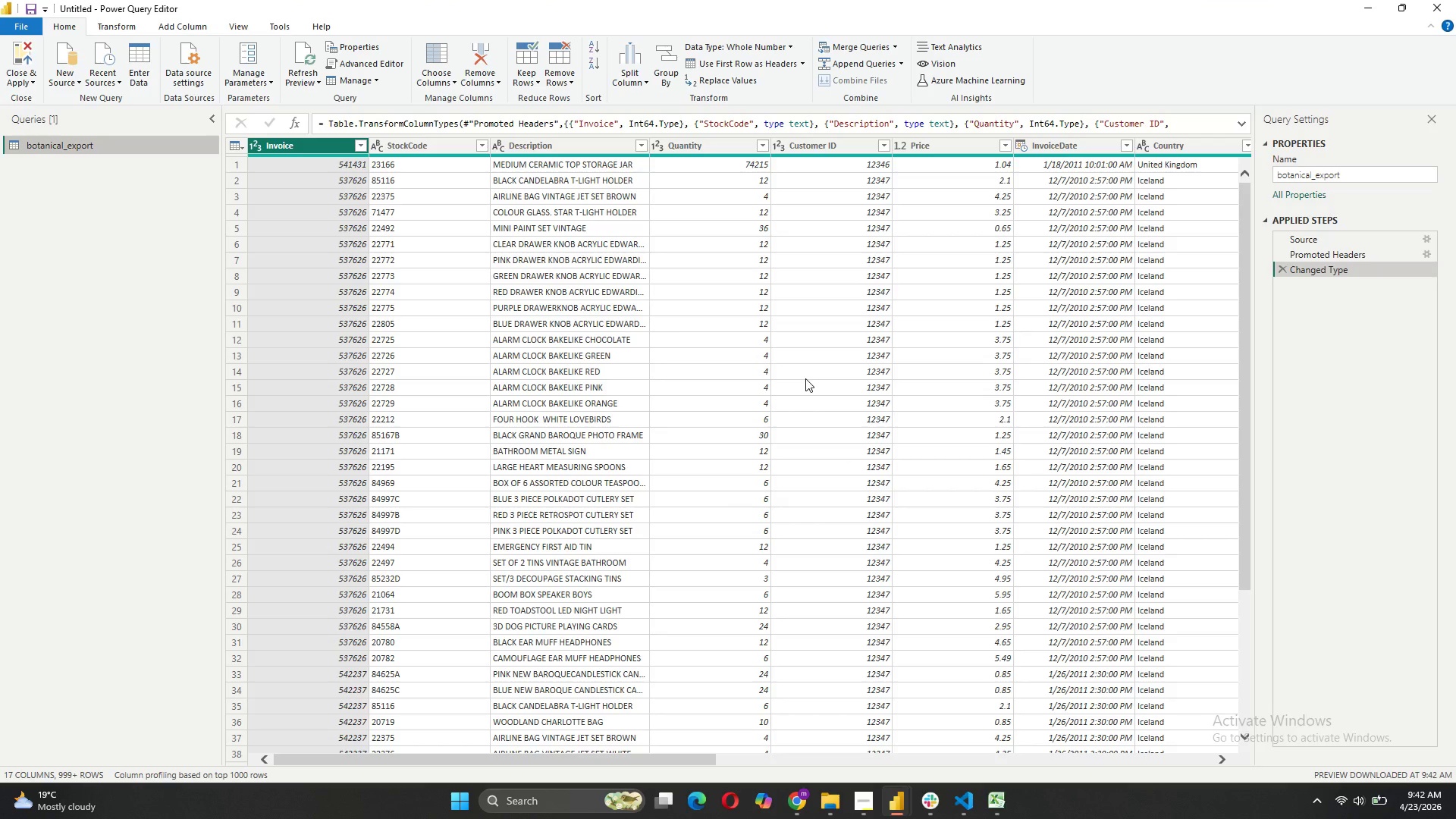 
wait(11.55)
 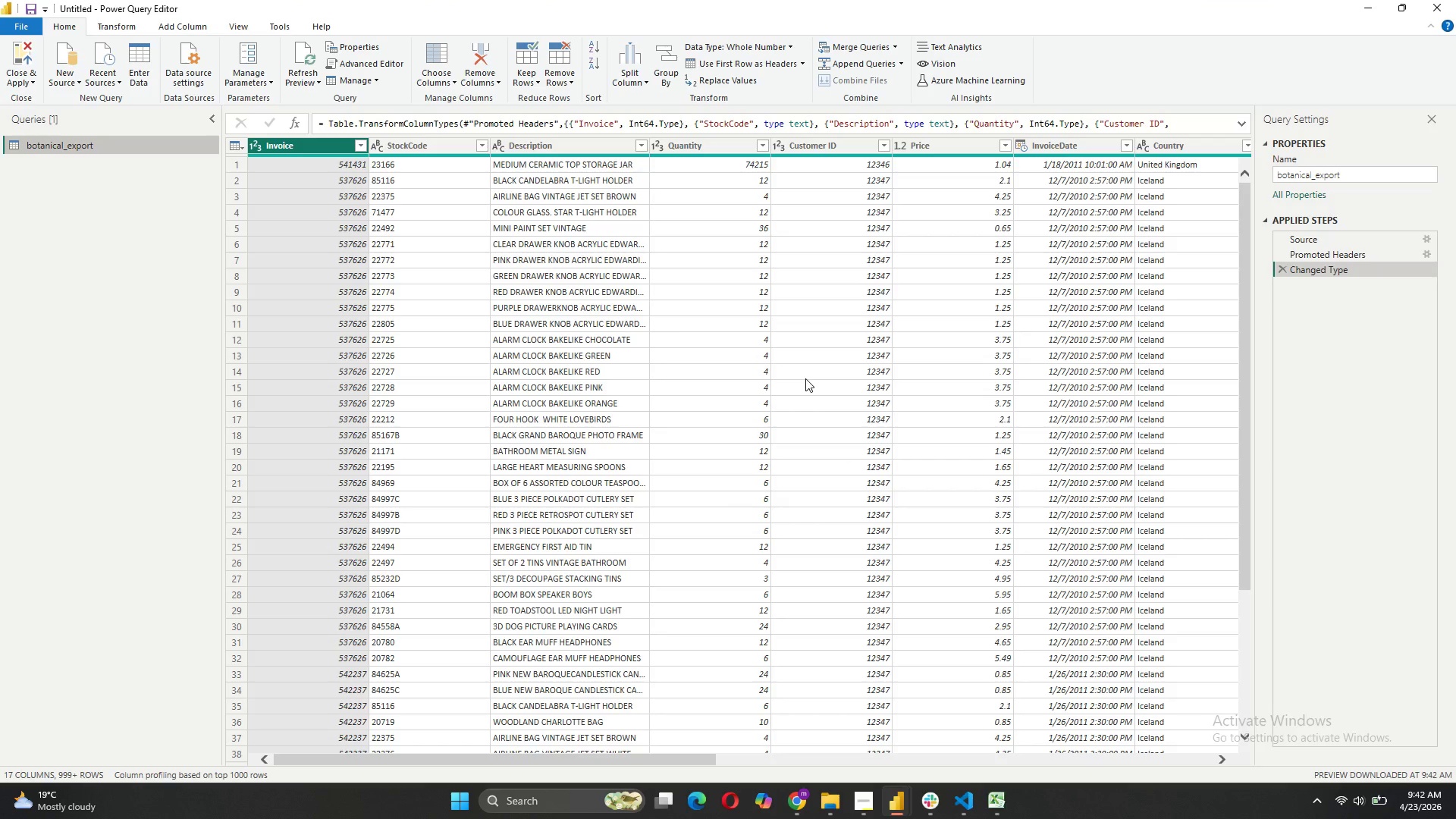 
scroll: coordinate [1063, 371], scroll_direction: down, amount: 29.0
 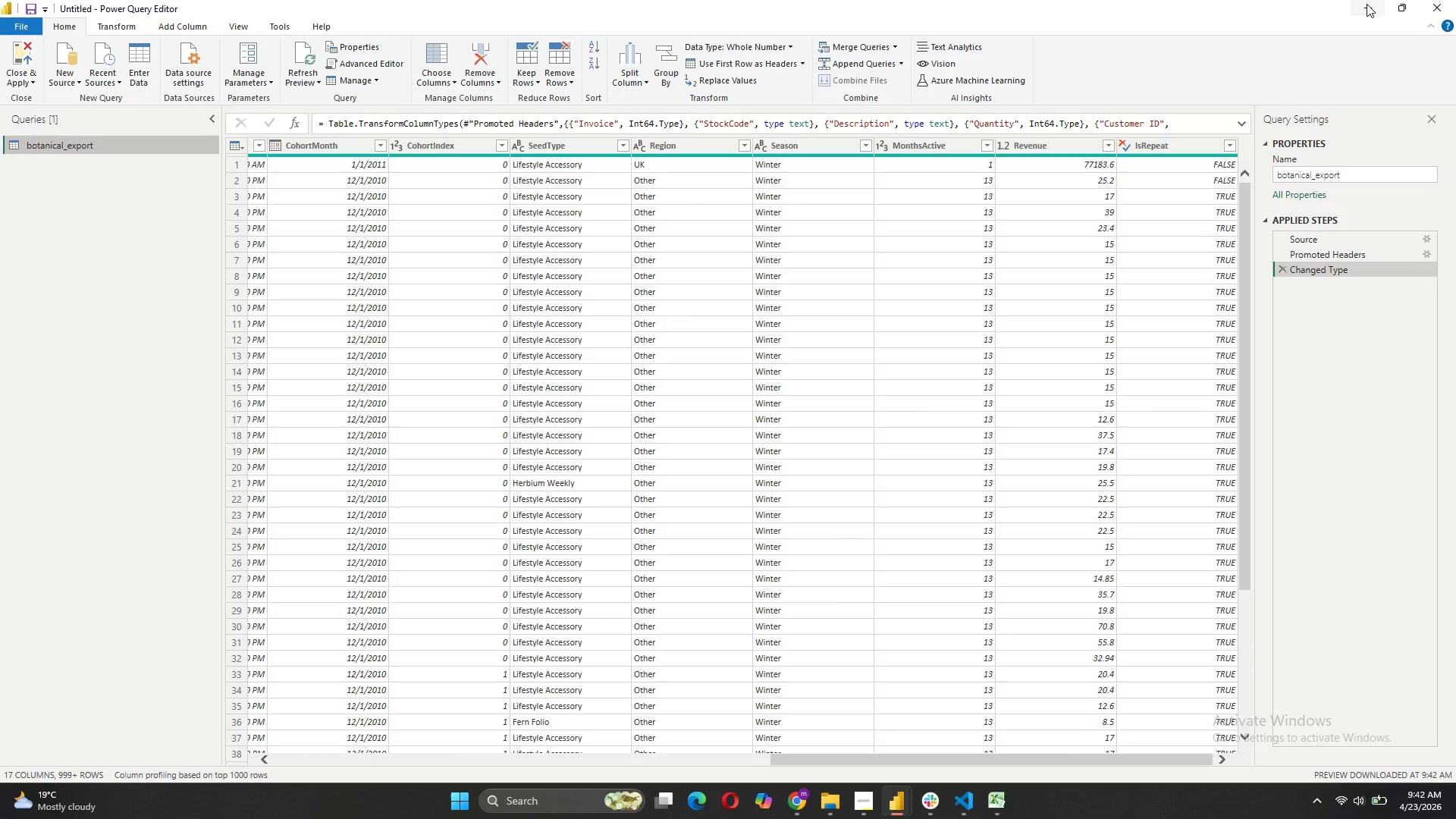 
left_click([1367, 4])
 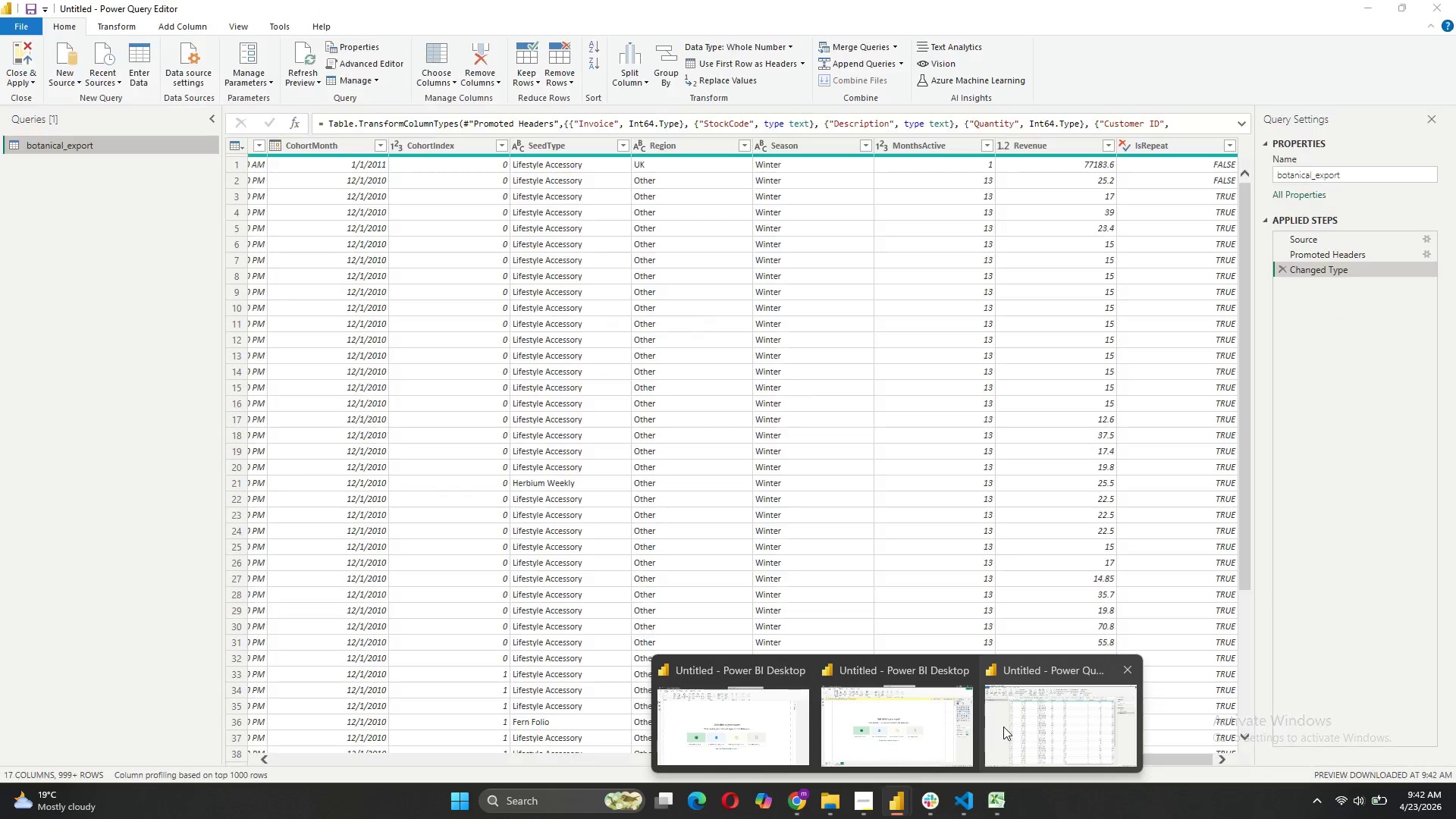 
left_click([1024, 727])
 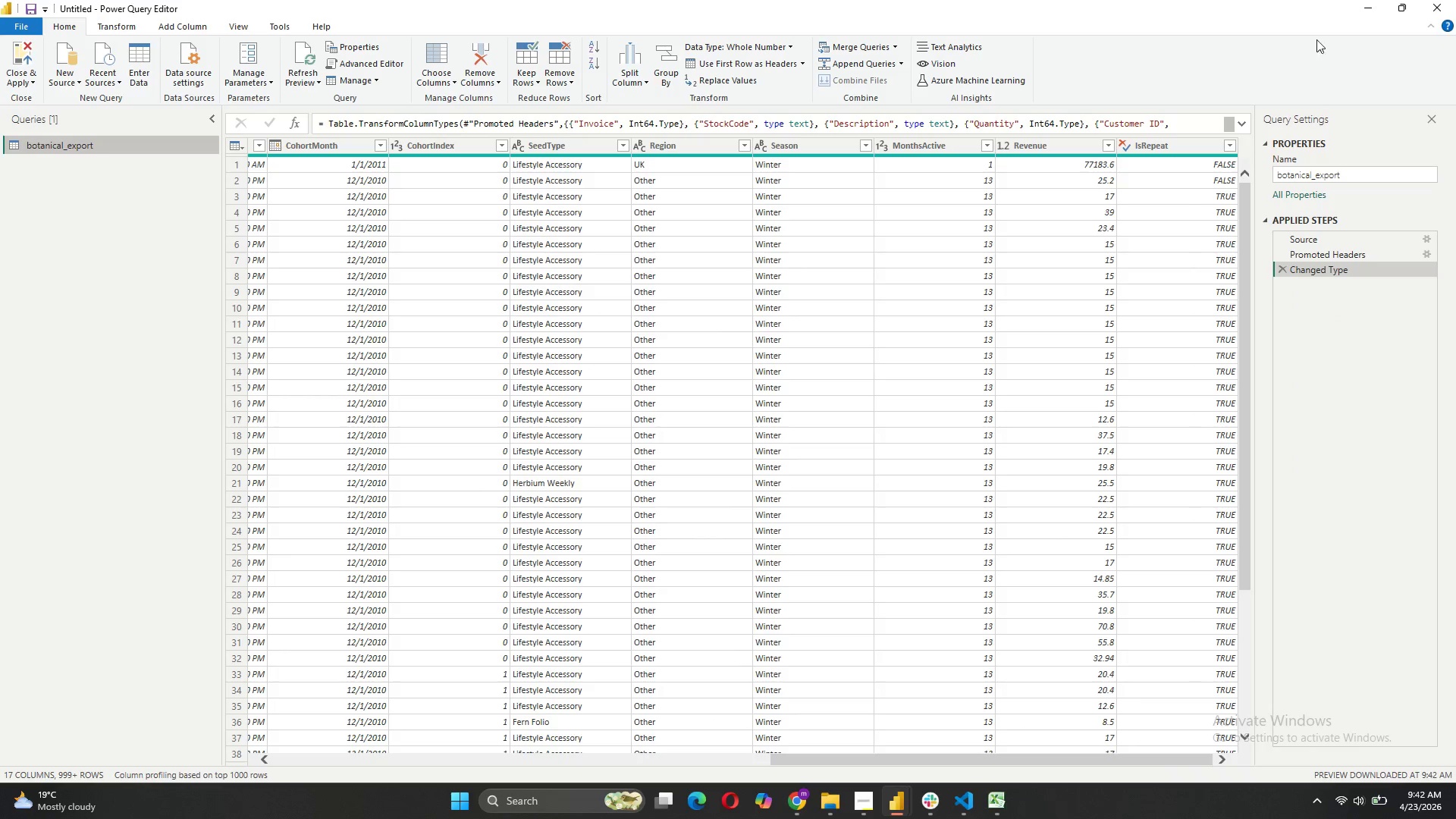 
left_click([1455, 0])
 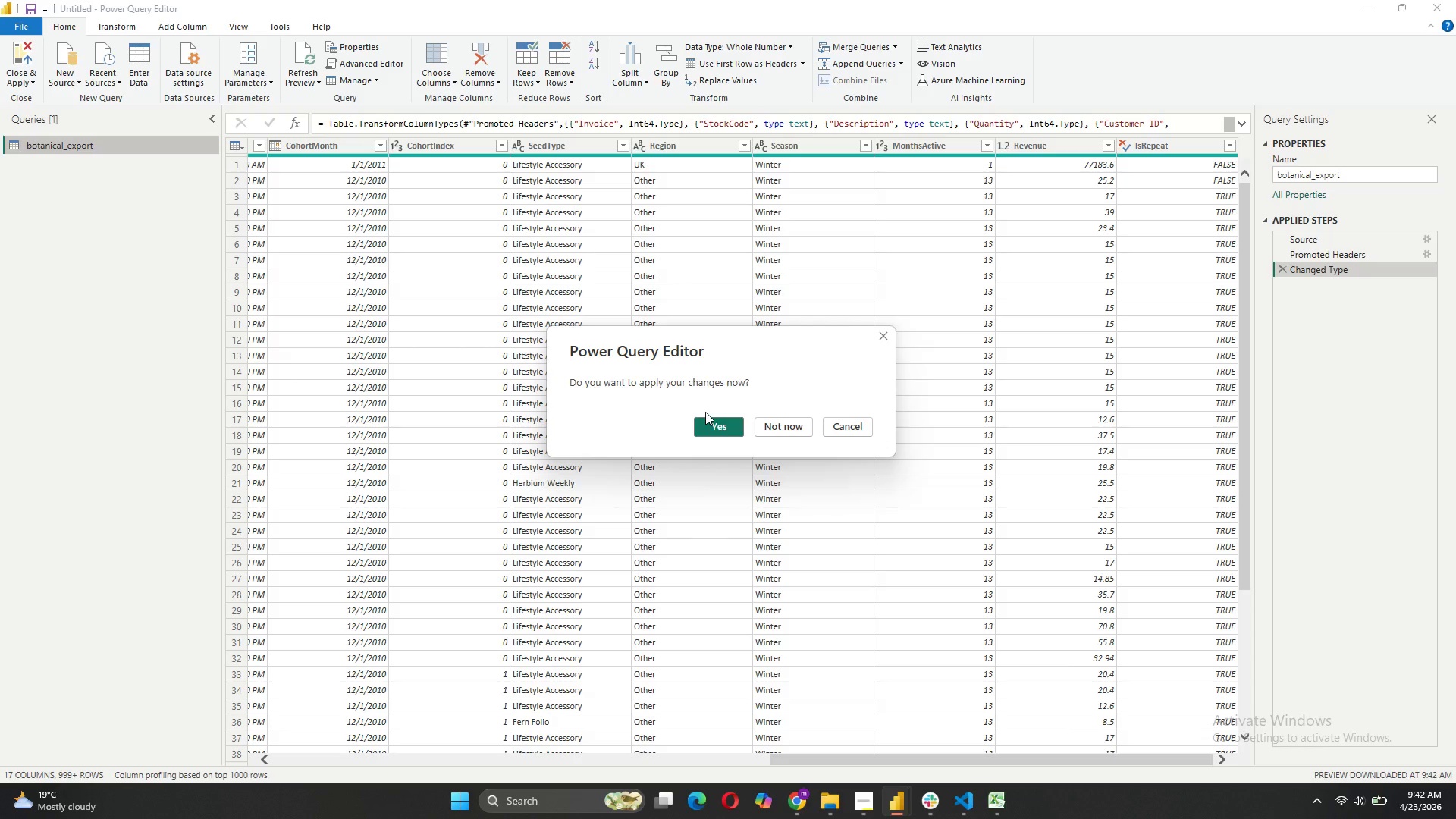 
wait(5.44)
 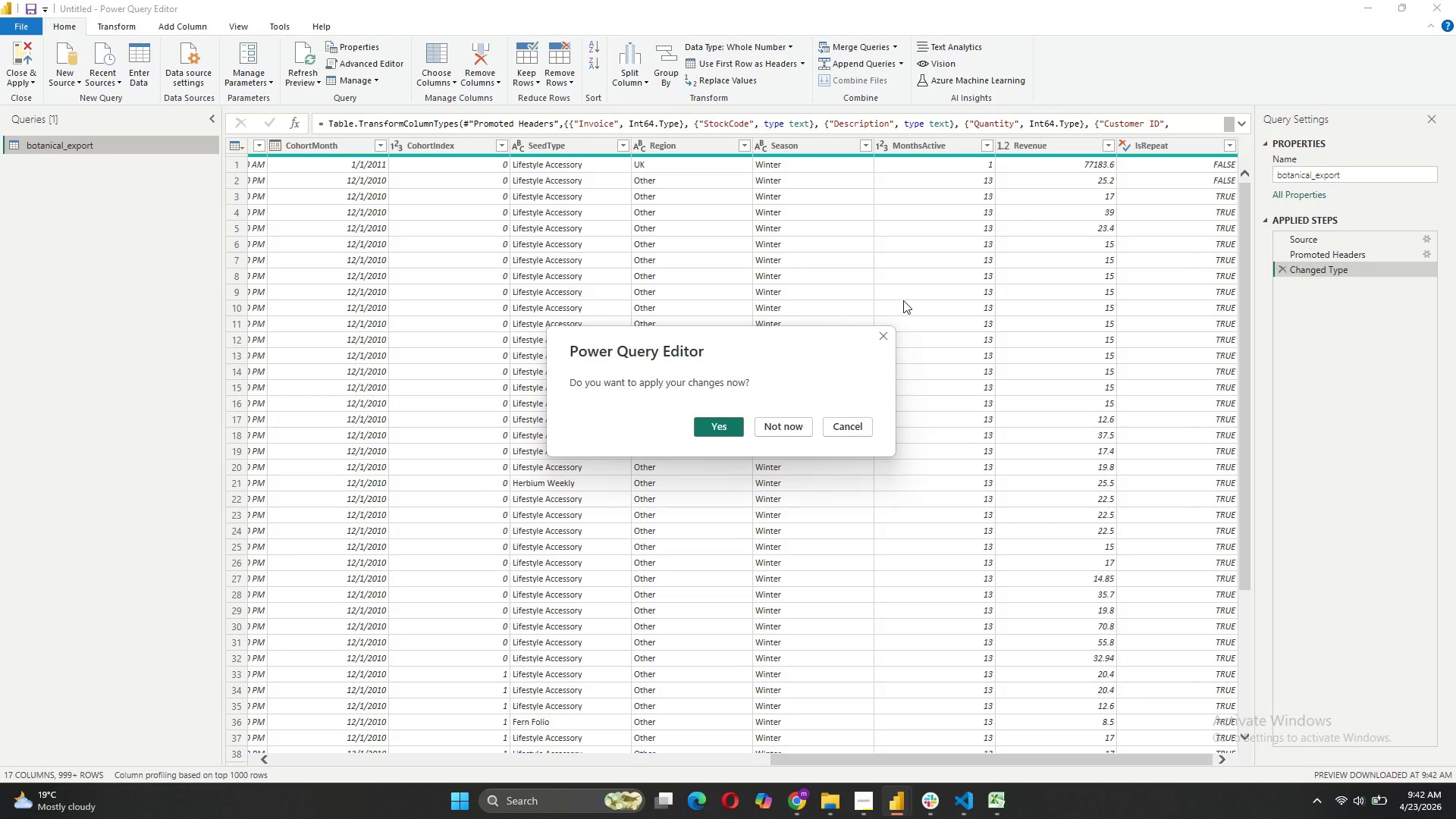 
left_click([767, 425])
 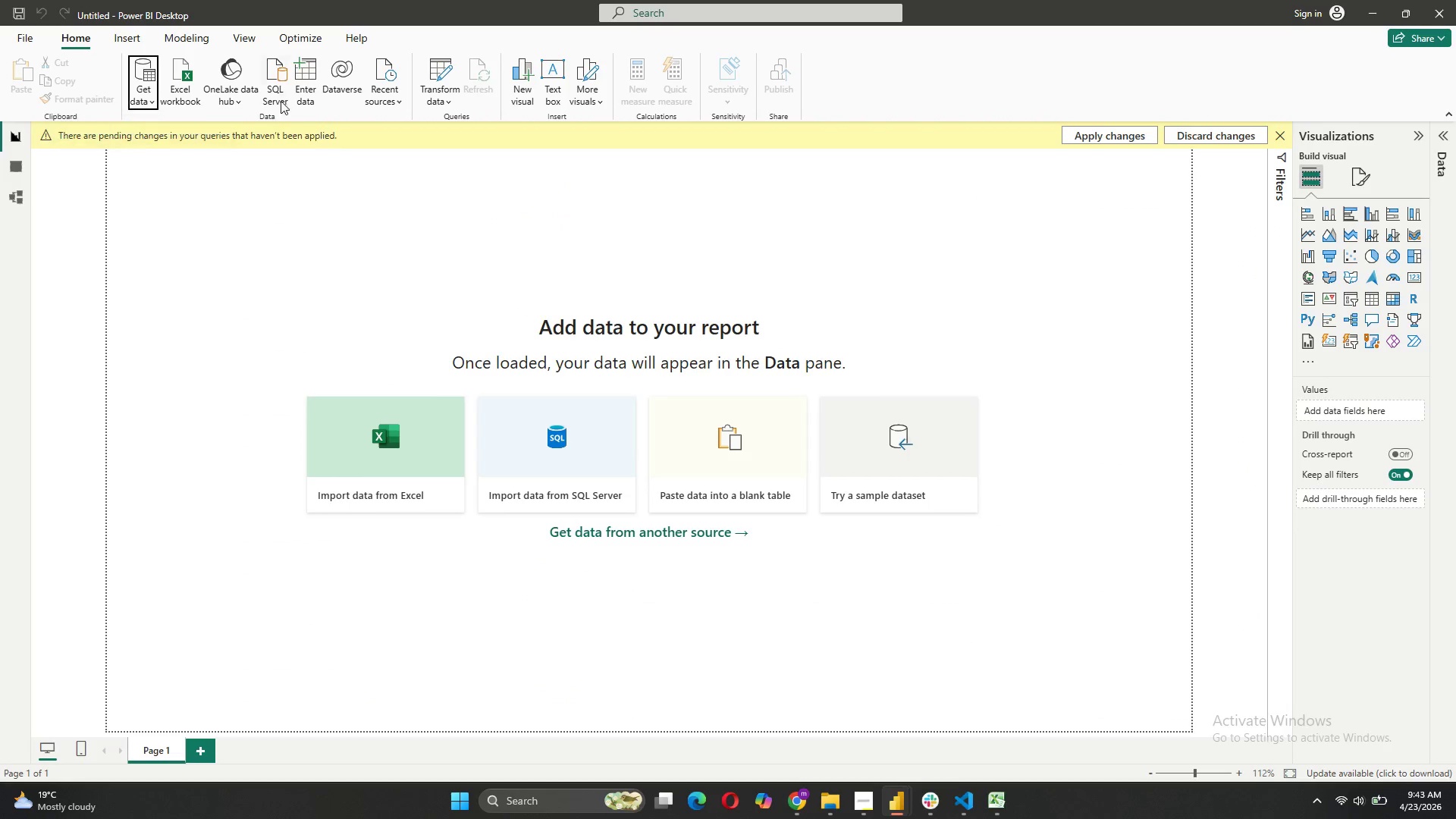 
left_click([149, 99])
 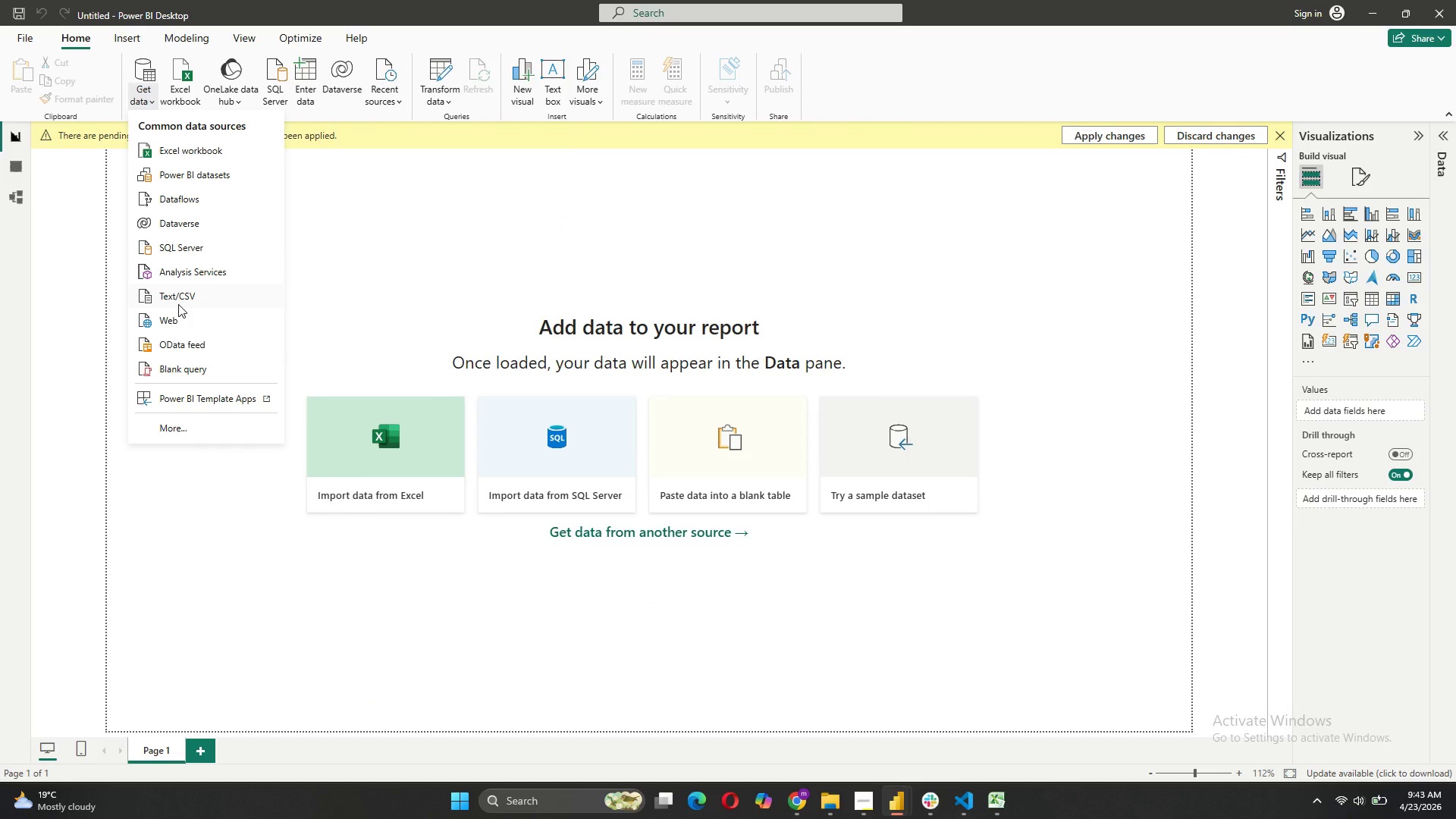 
left_click([173, 297])
 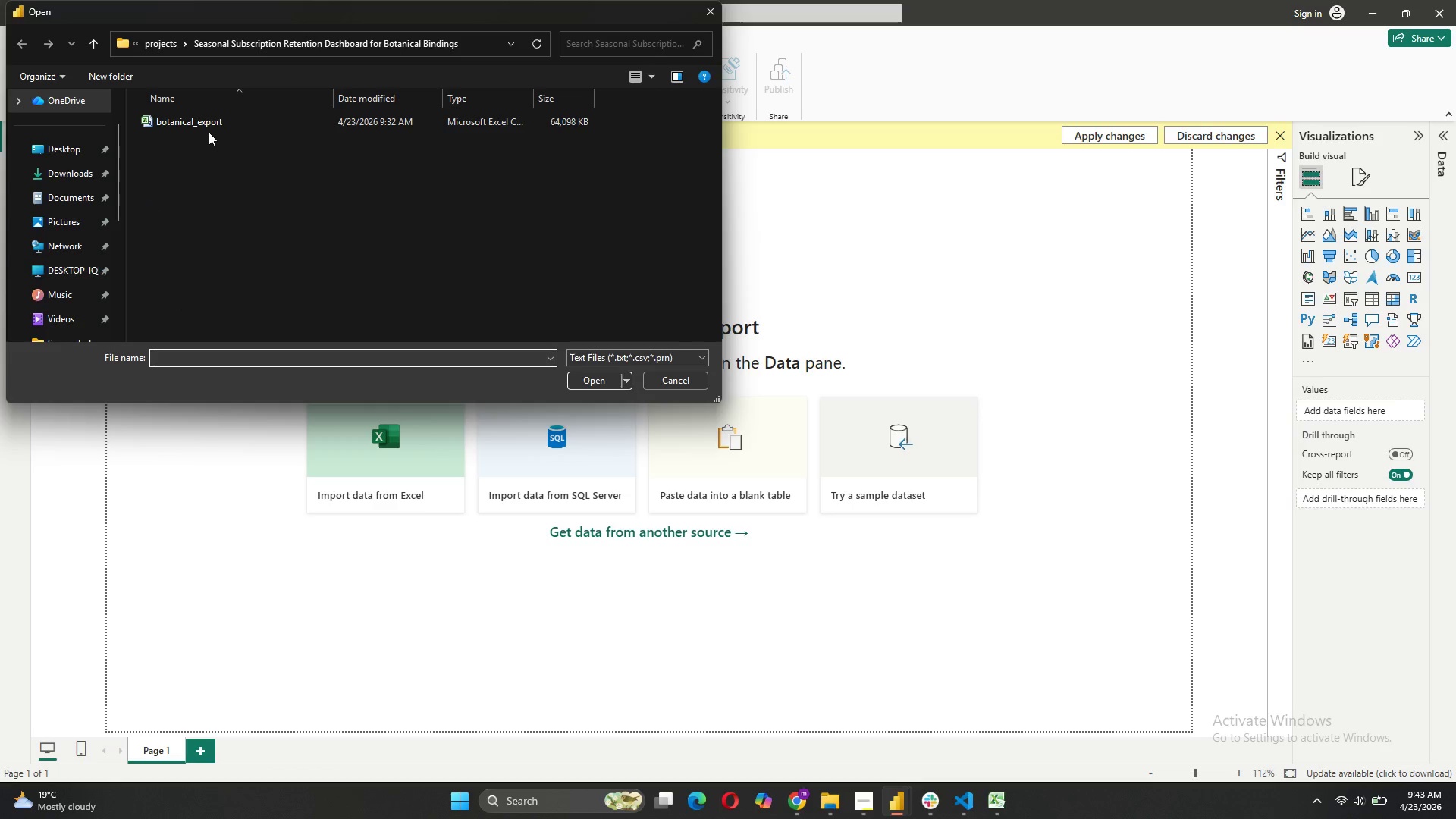 
left_click([202, 121])
 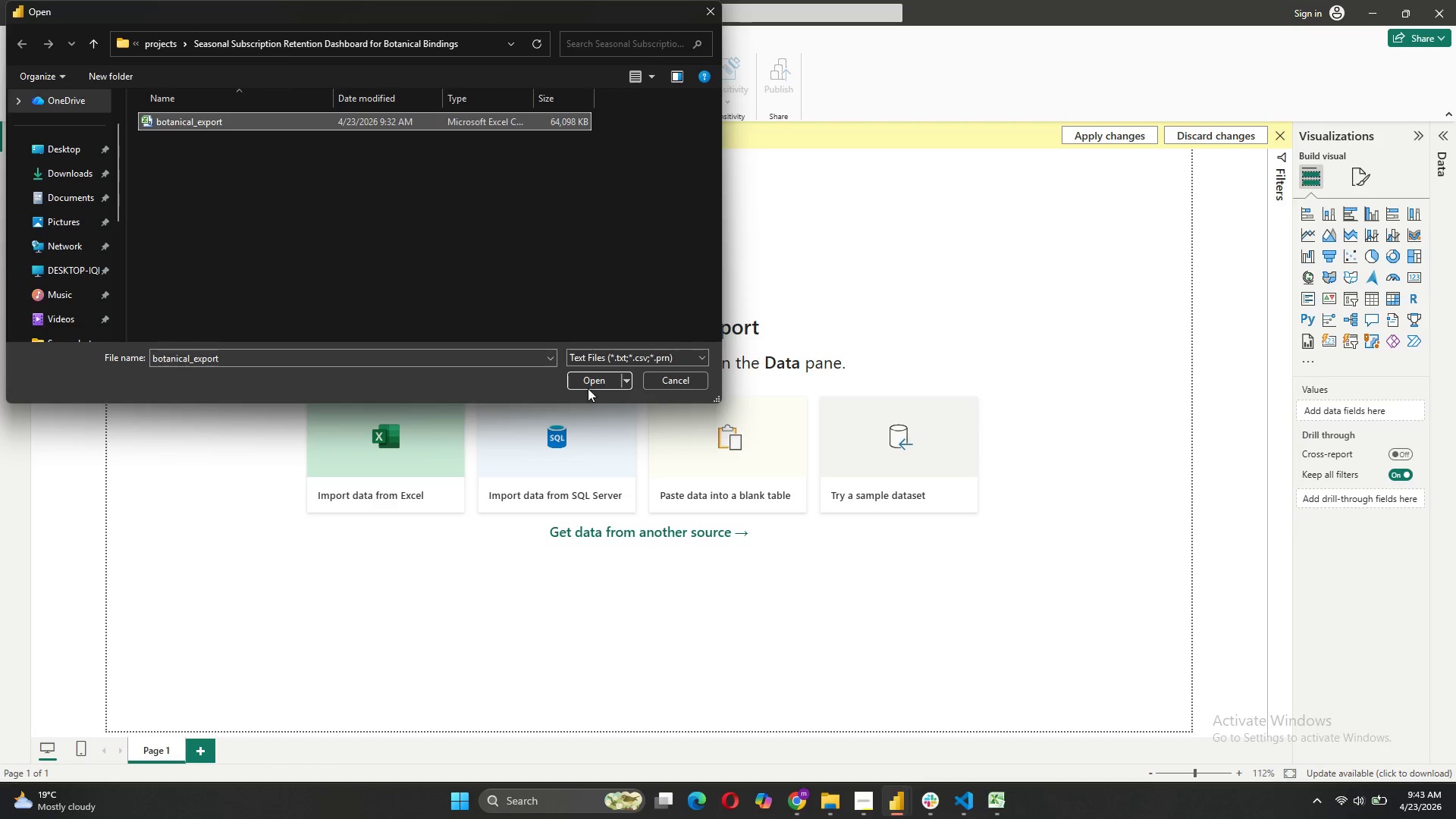 
left_click([591, 384])
 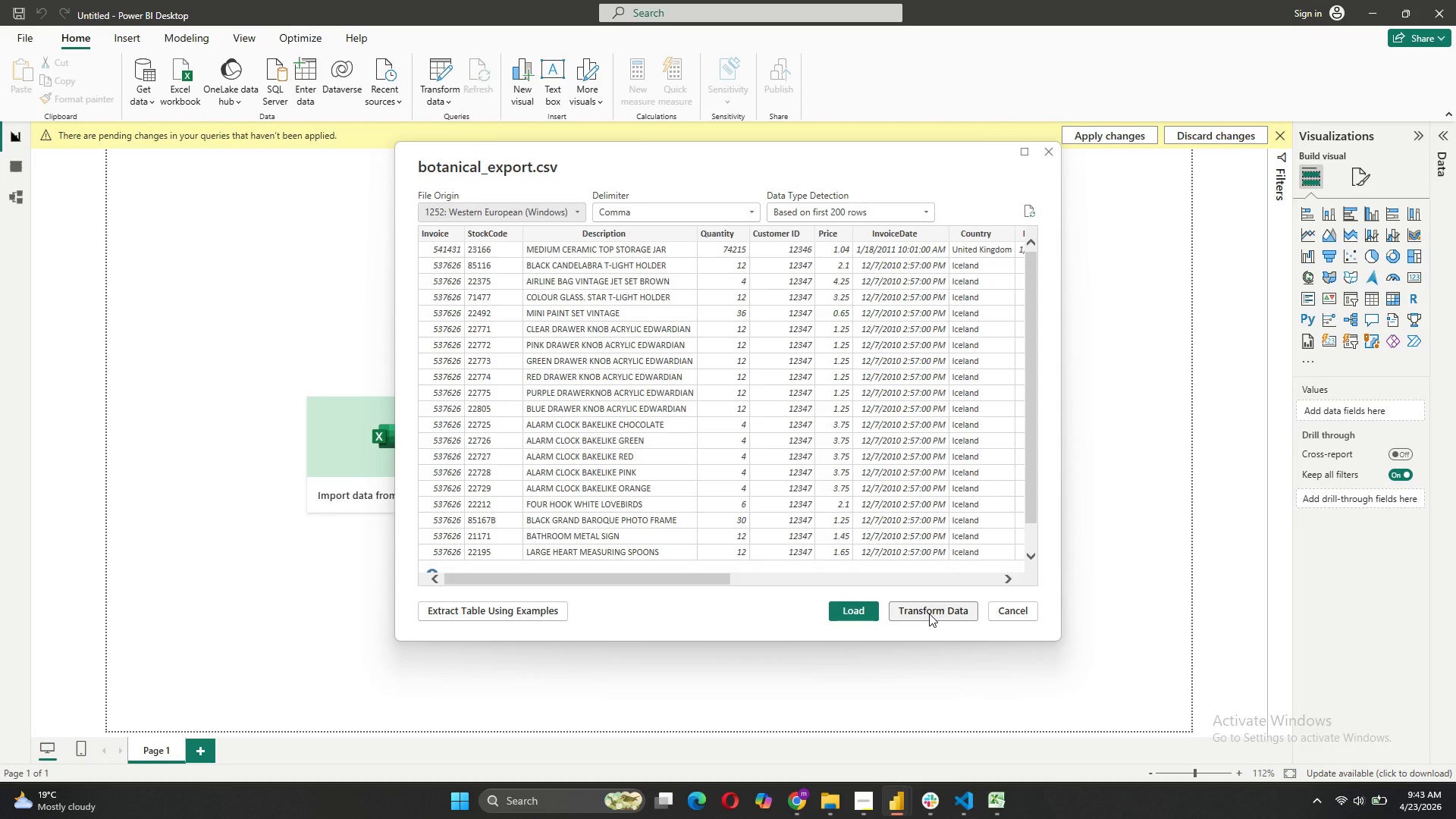 
wait(6.56)
 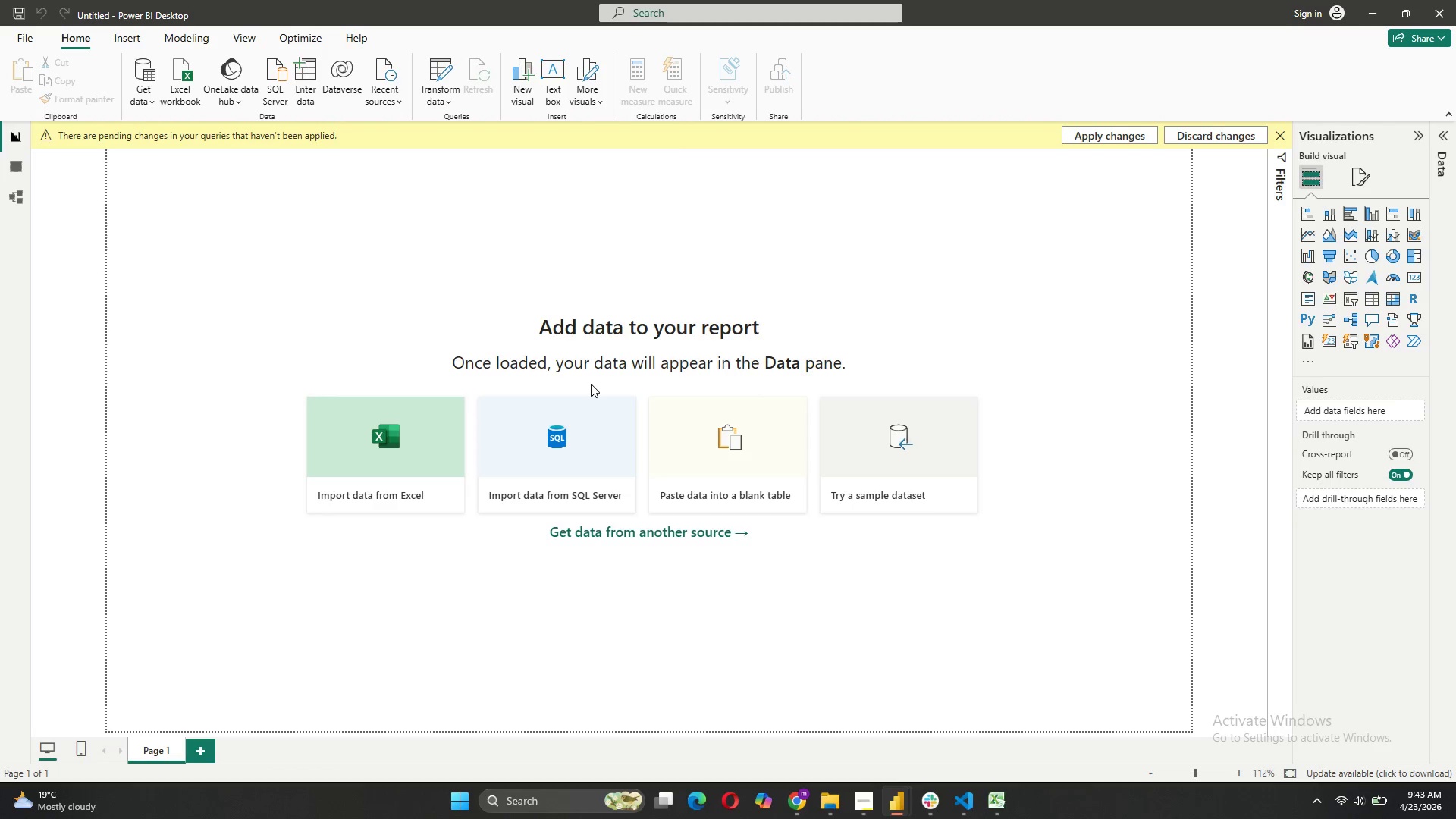 
left_click([856, 605])
 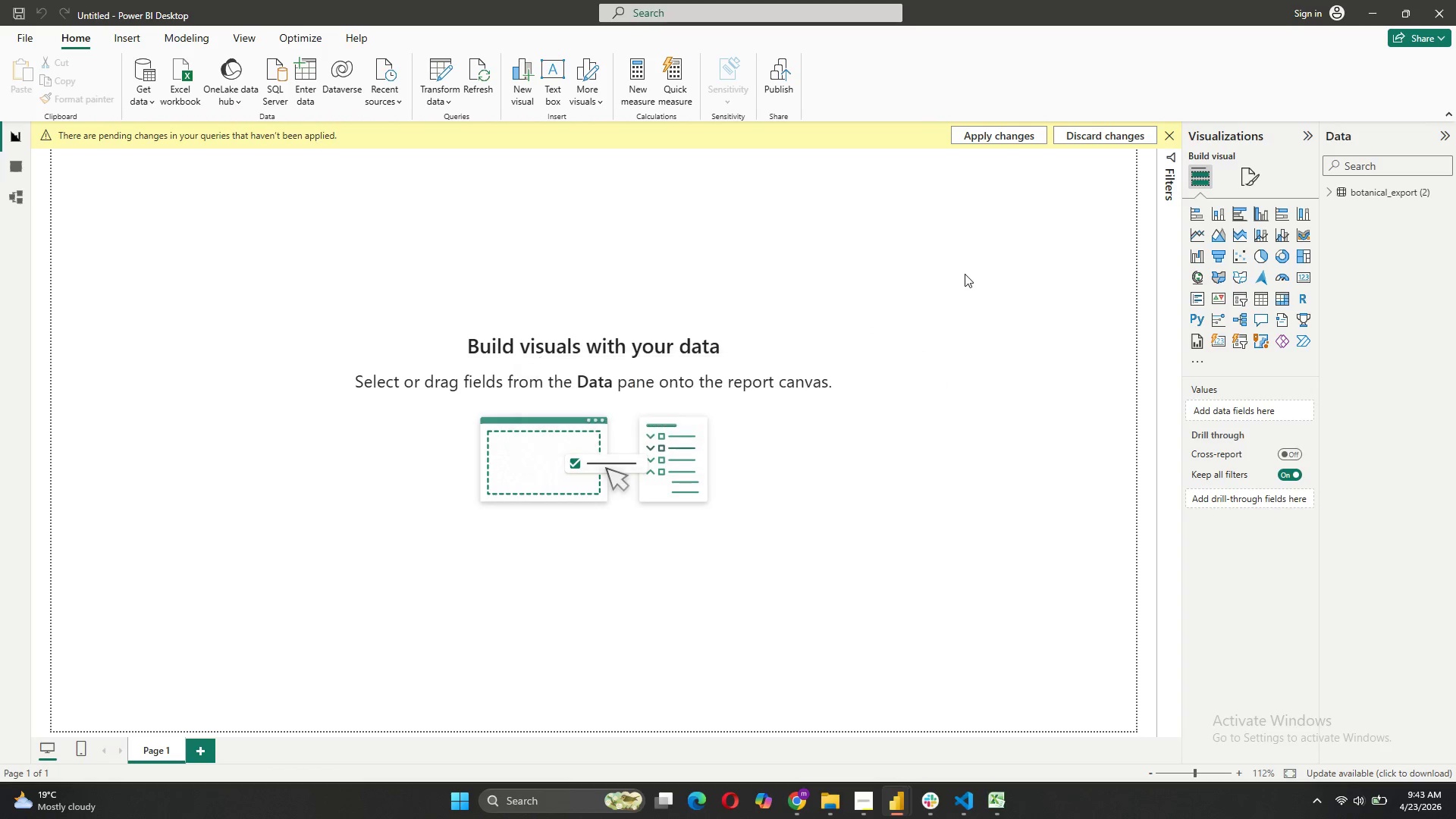 
wait(24.11)
 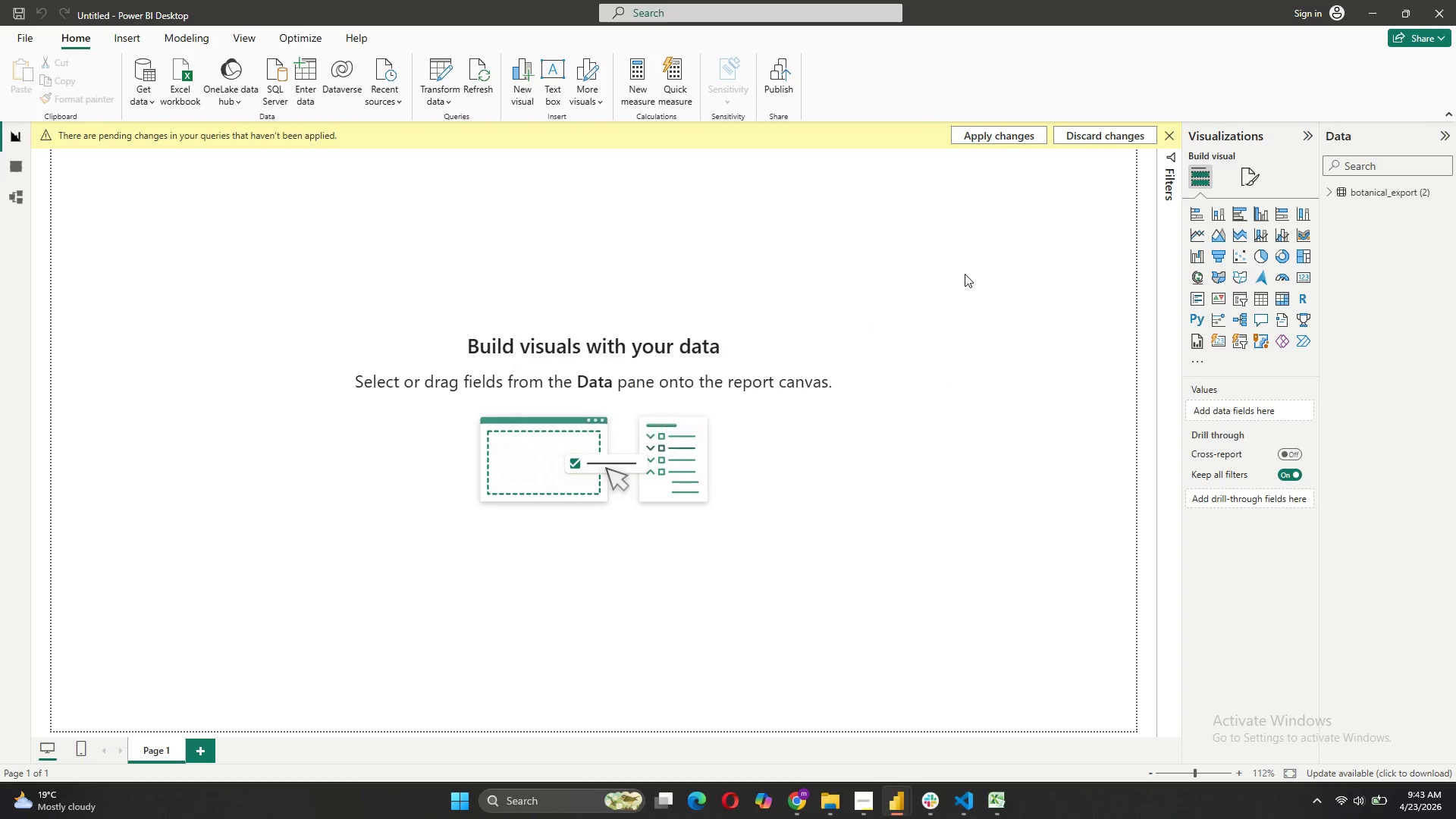 
left_click([12, 194])
 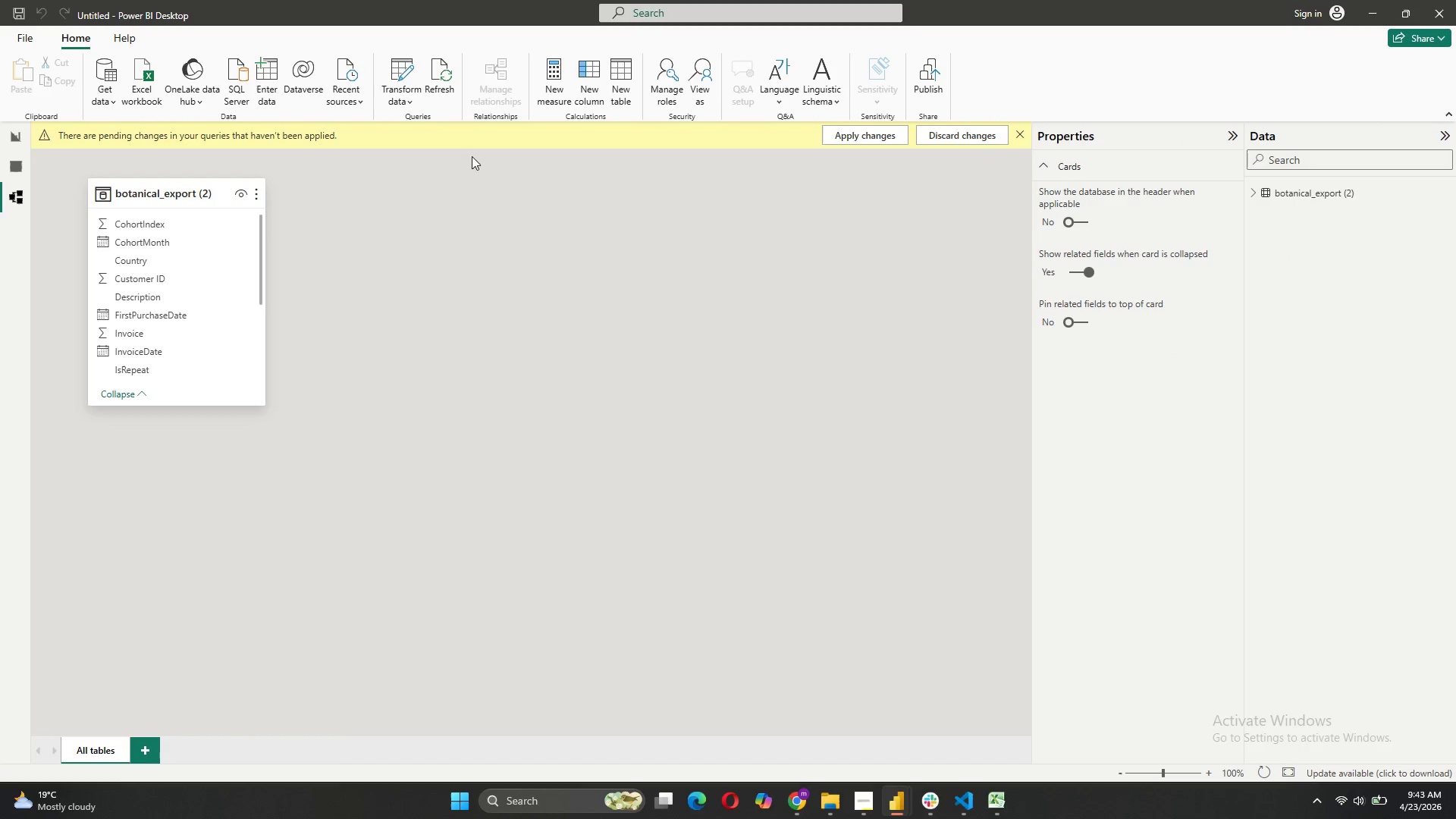 
left_click([549, 91])
 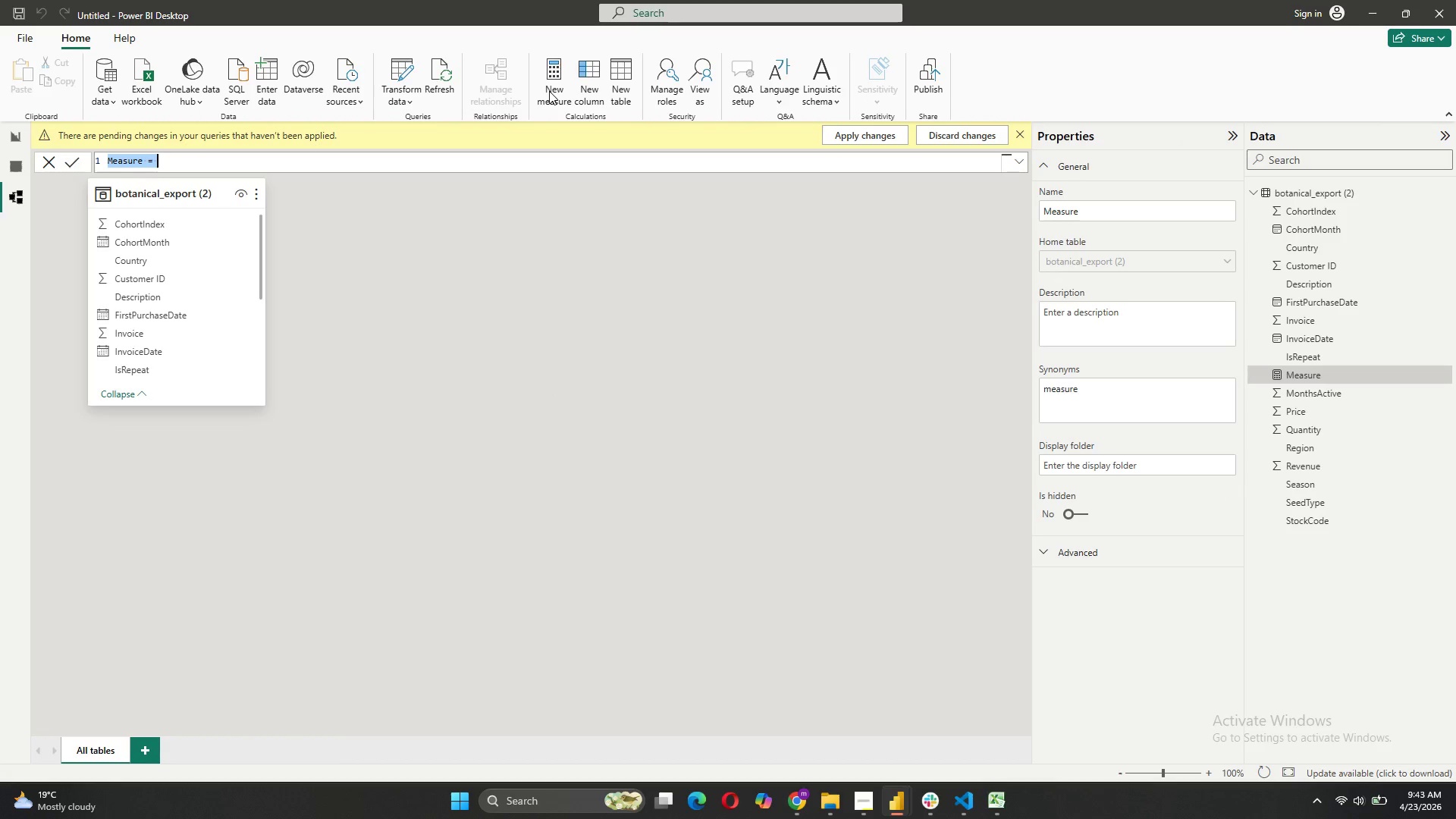 
wait(5.61)
 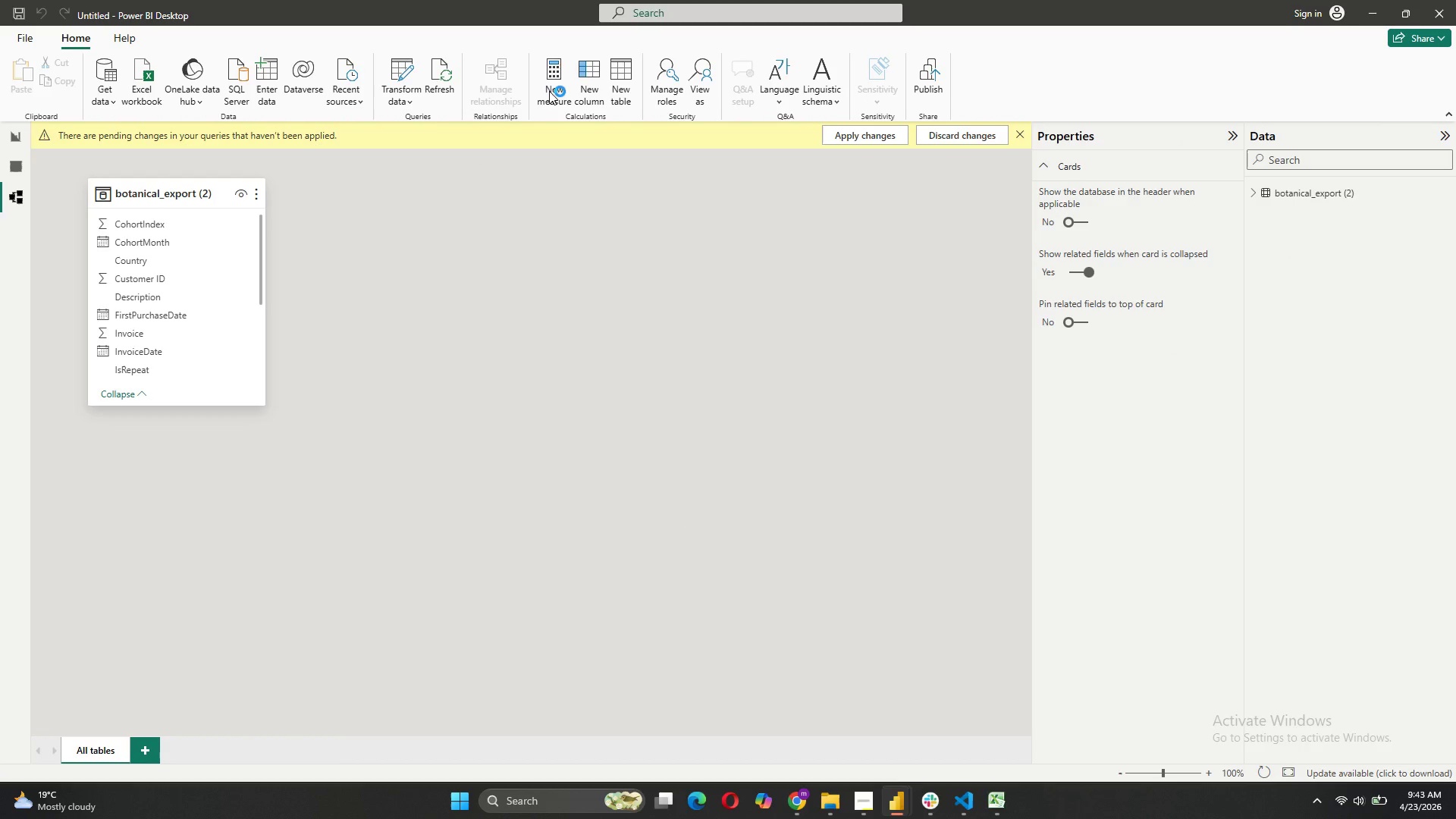 
type(Total Customers =n)
key(Backspace)
type( )
 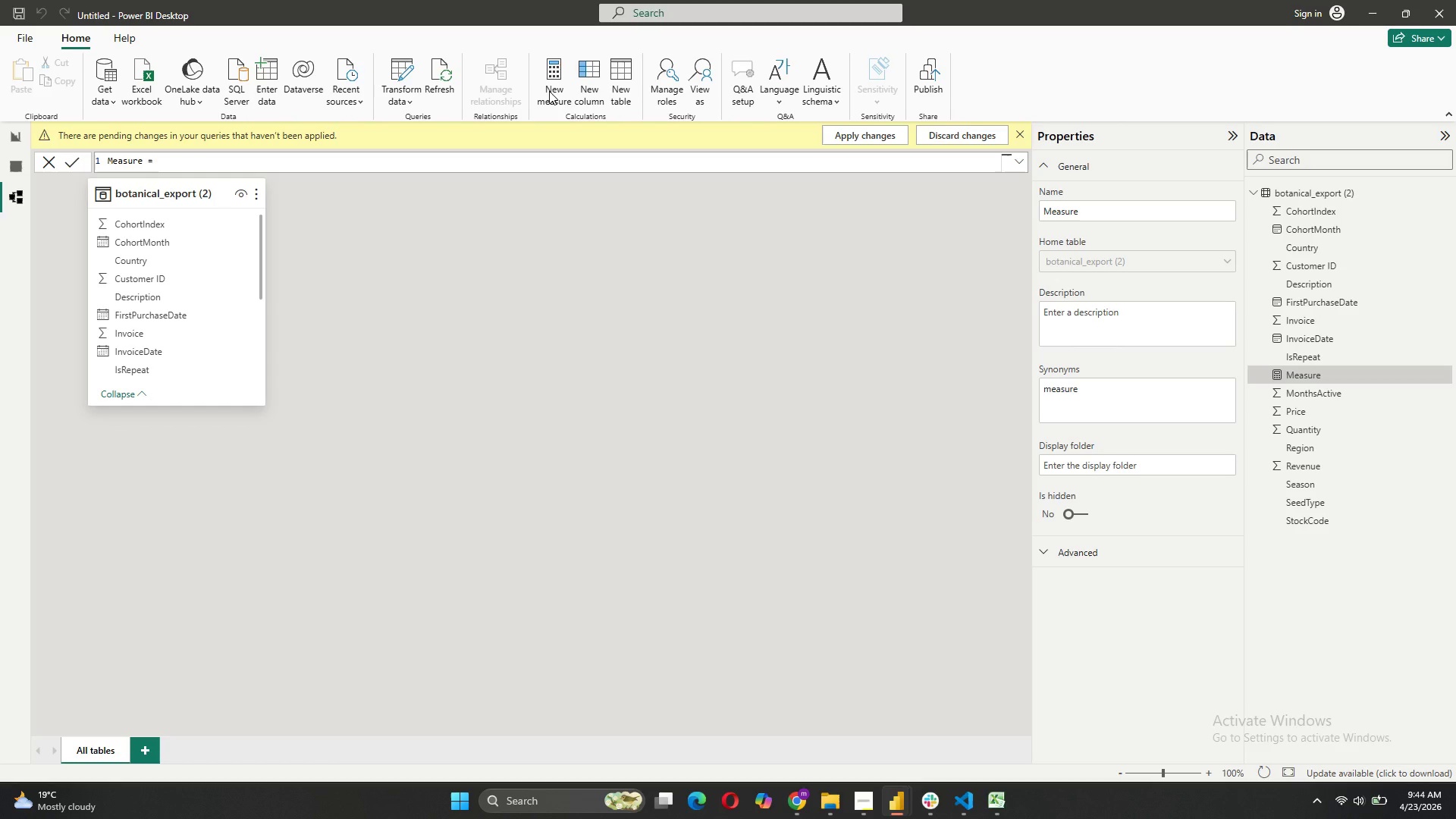 
key(ArrowRight)
 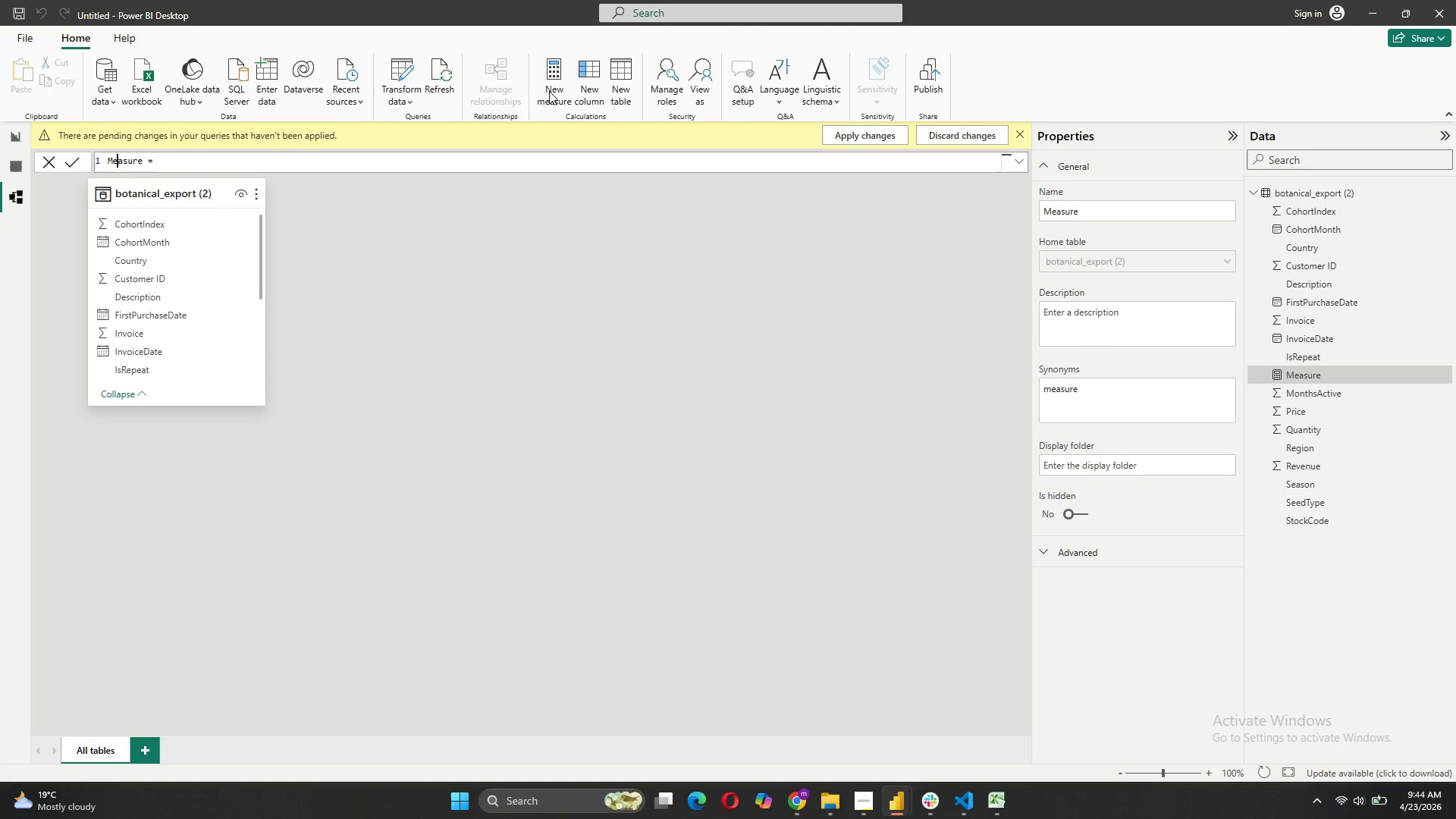 
key(ArrowRight)
 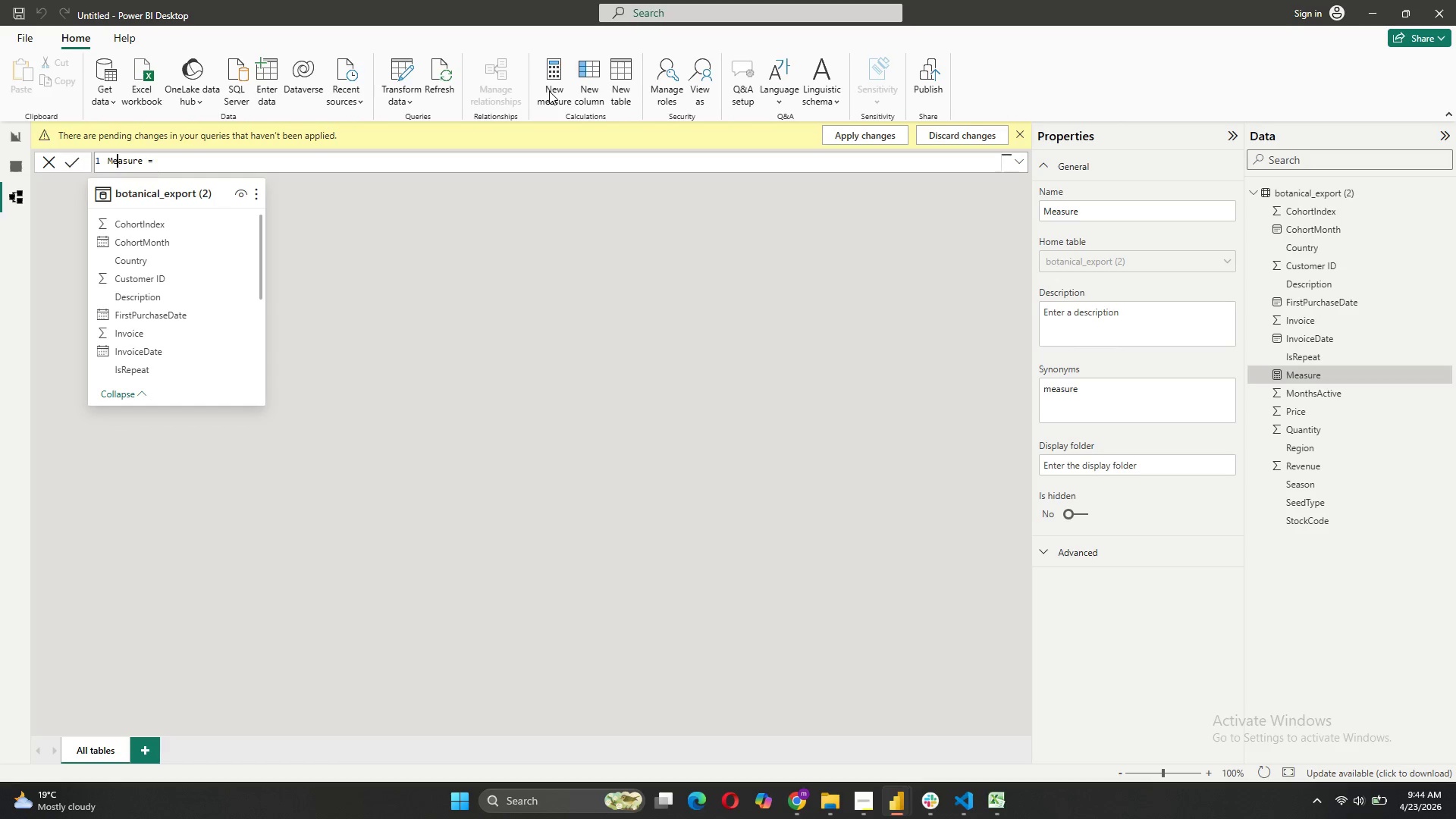 
key(ArrowRight)
 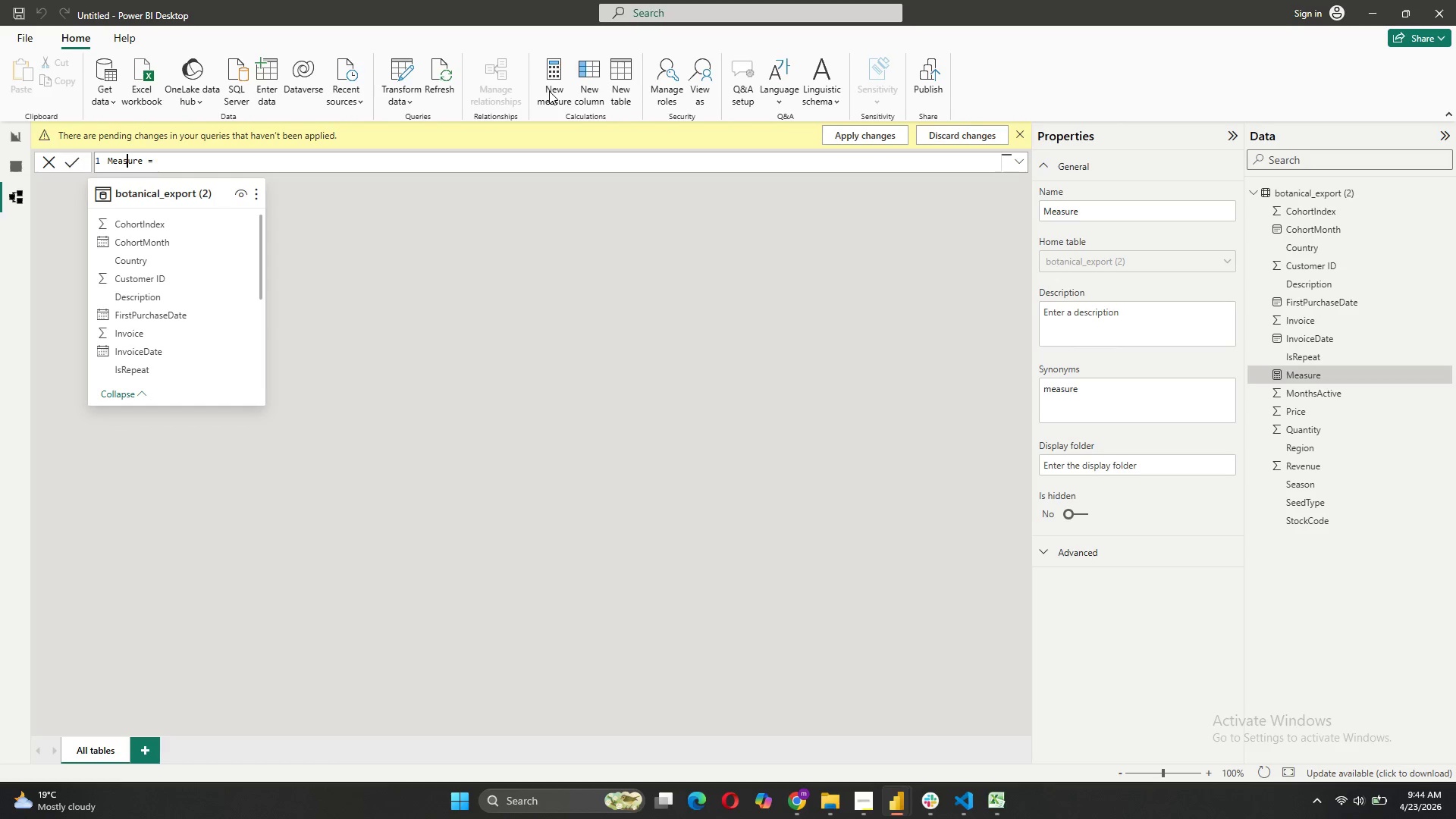 
key(ArrowRight)
 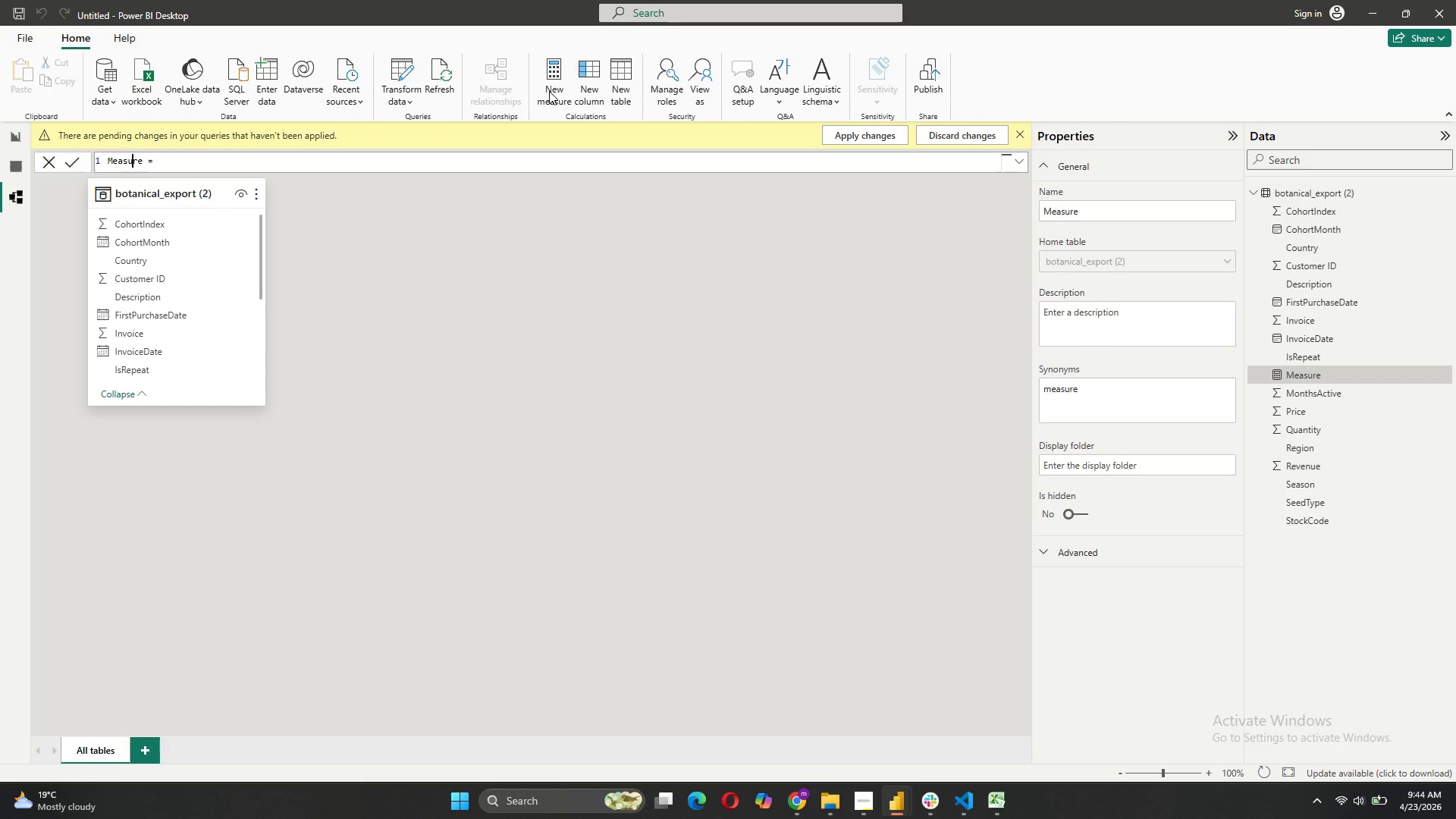 
key(ArrowRight)
 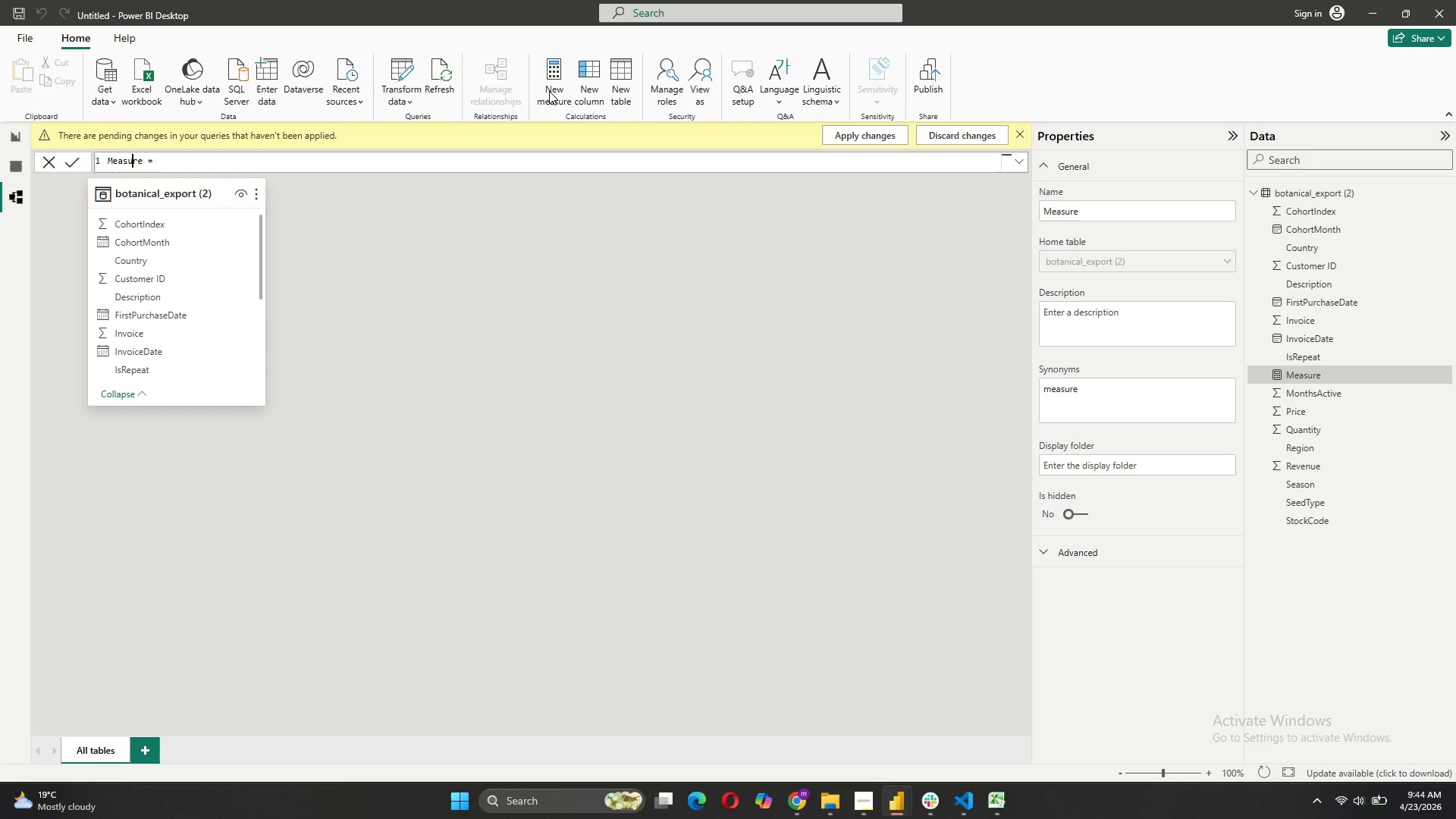 
key(ArrowRight)
 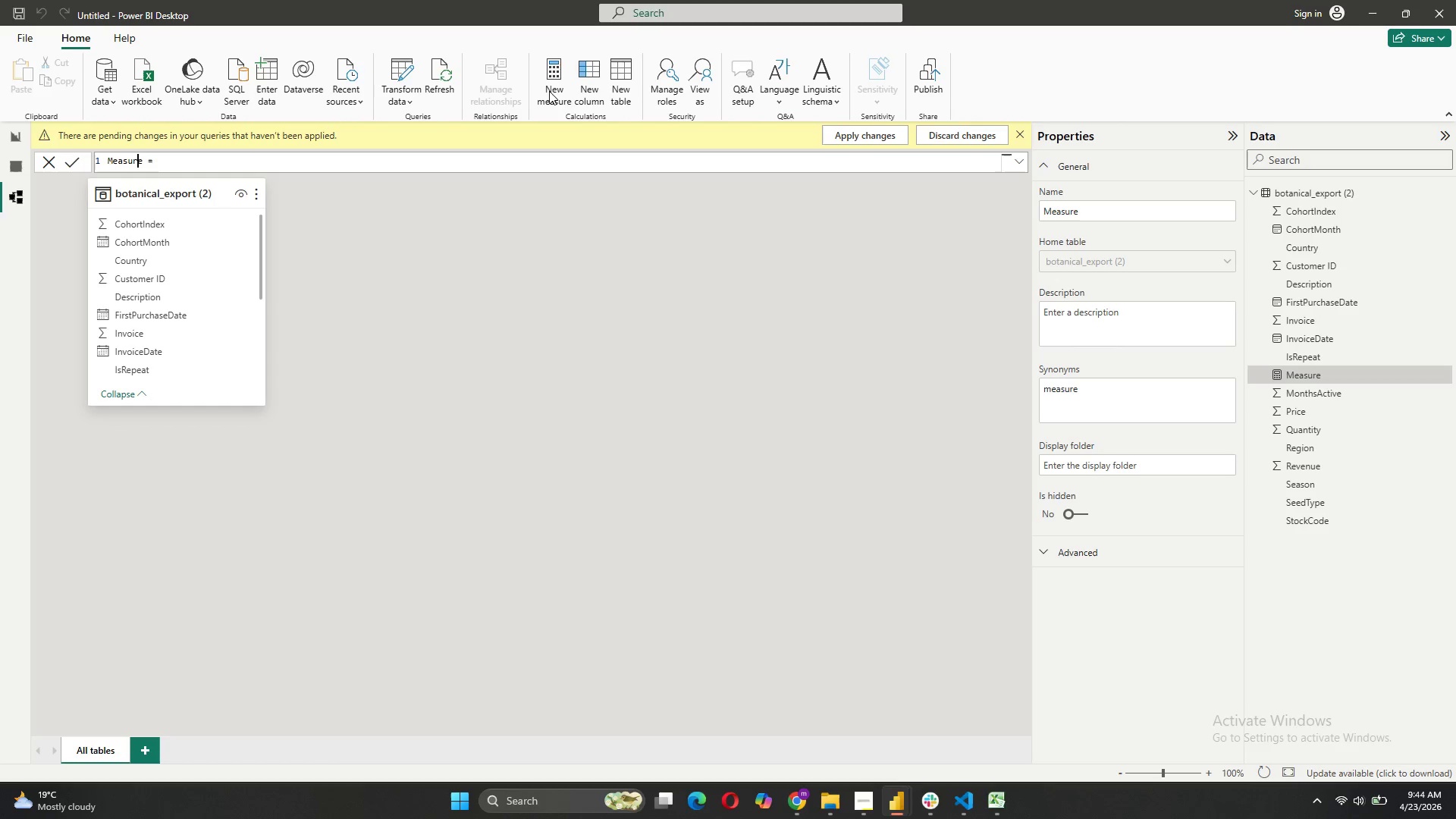 
key(ArrowRight)
 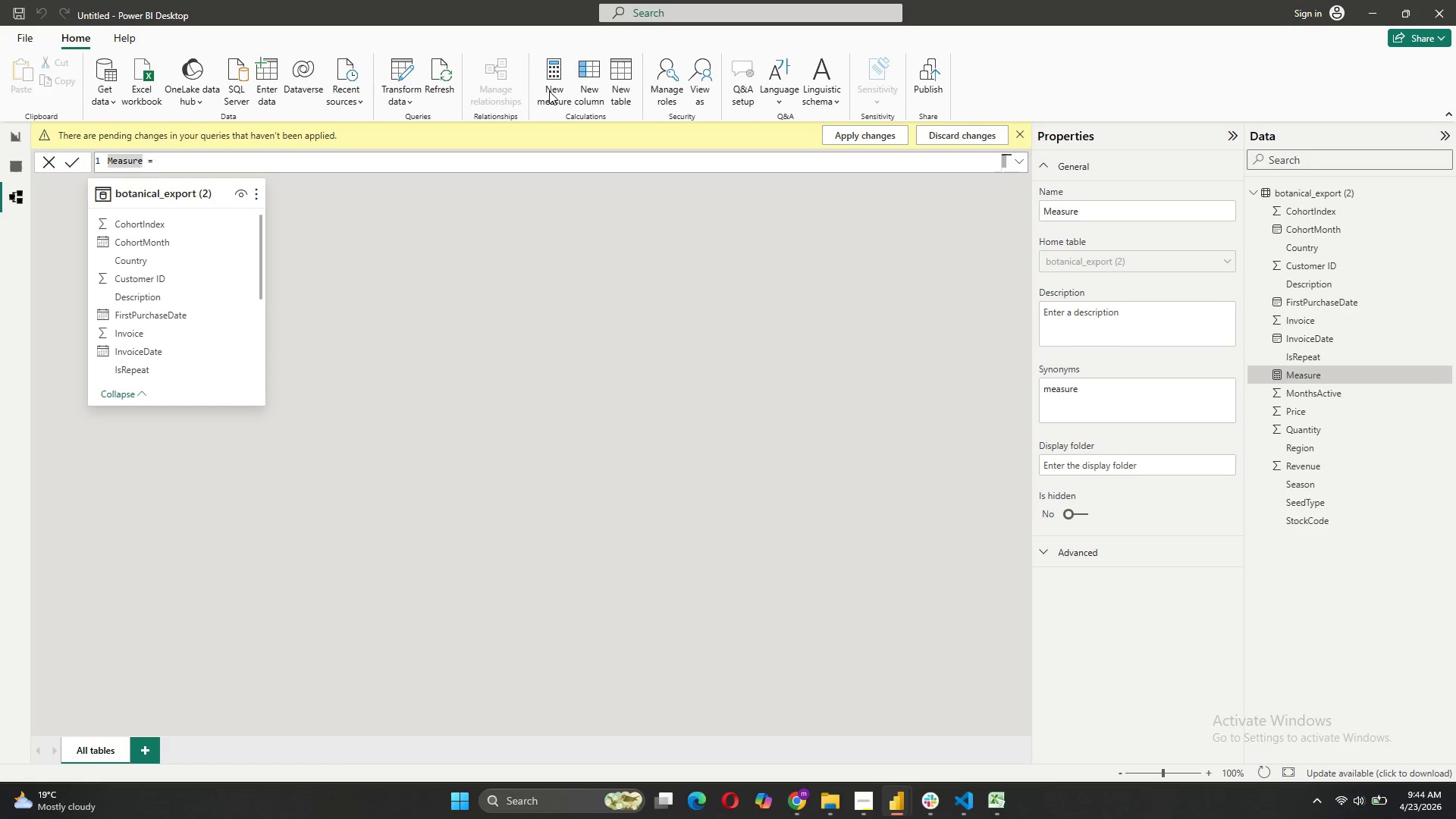 
key(Backspace)
key(Backspace)
key(Backspace)
key(Backspace)
key(Backspace)
key(Backspace)
key(Backspace)
type(Total Customers)
 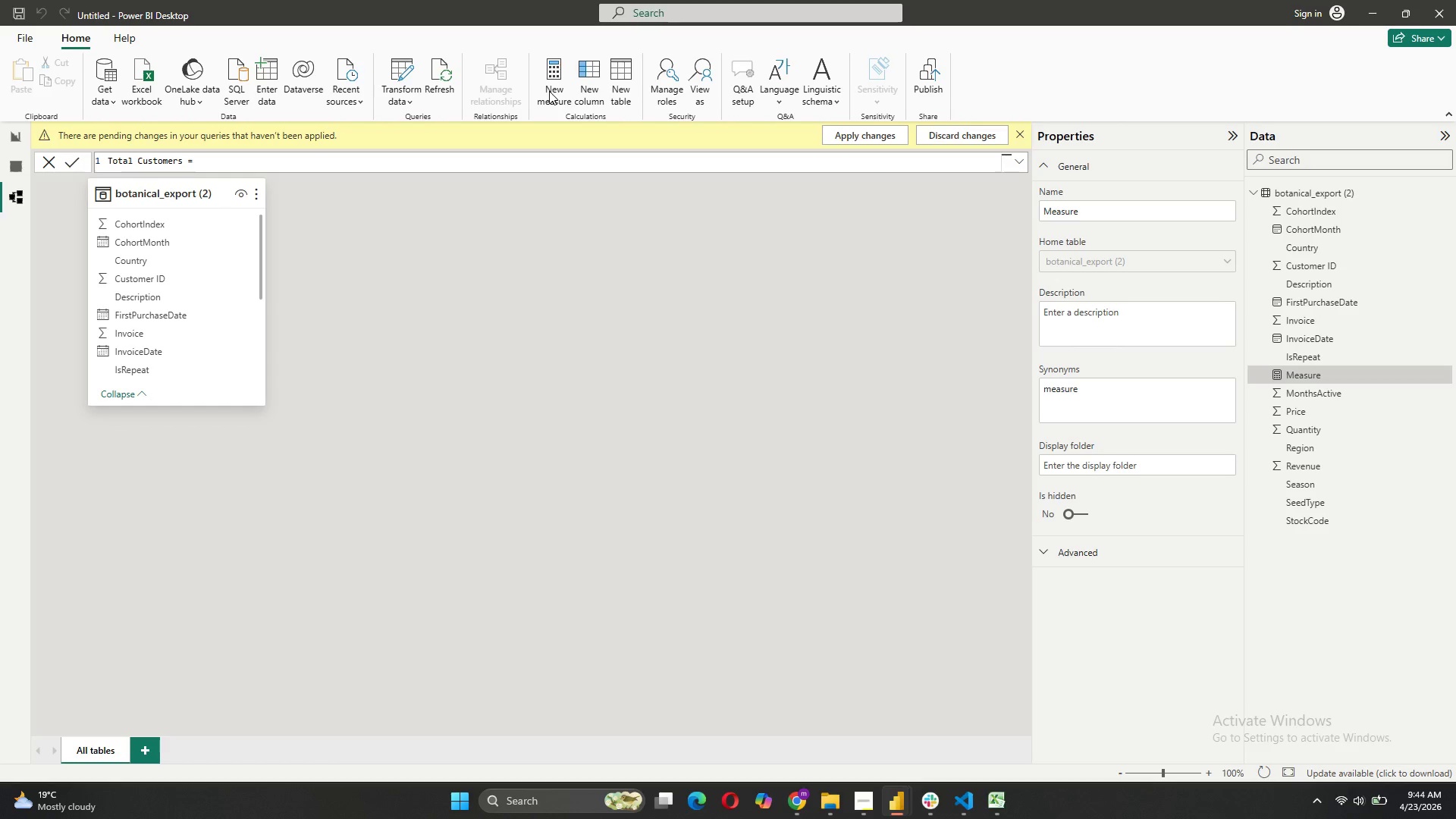 
key(ArrowRight)
 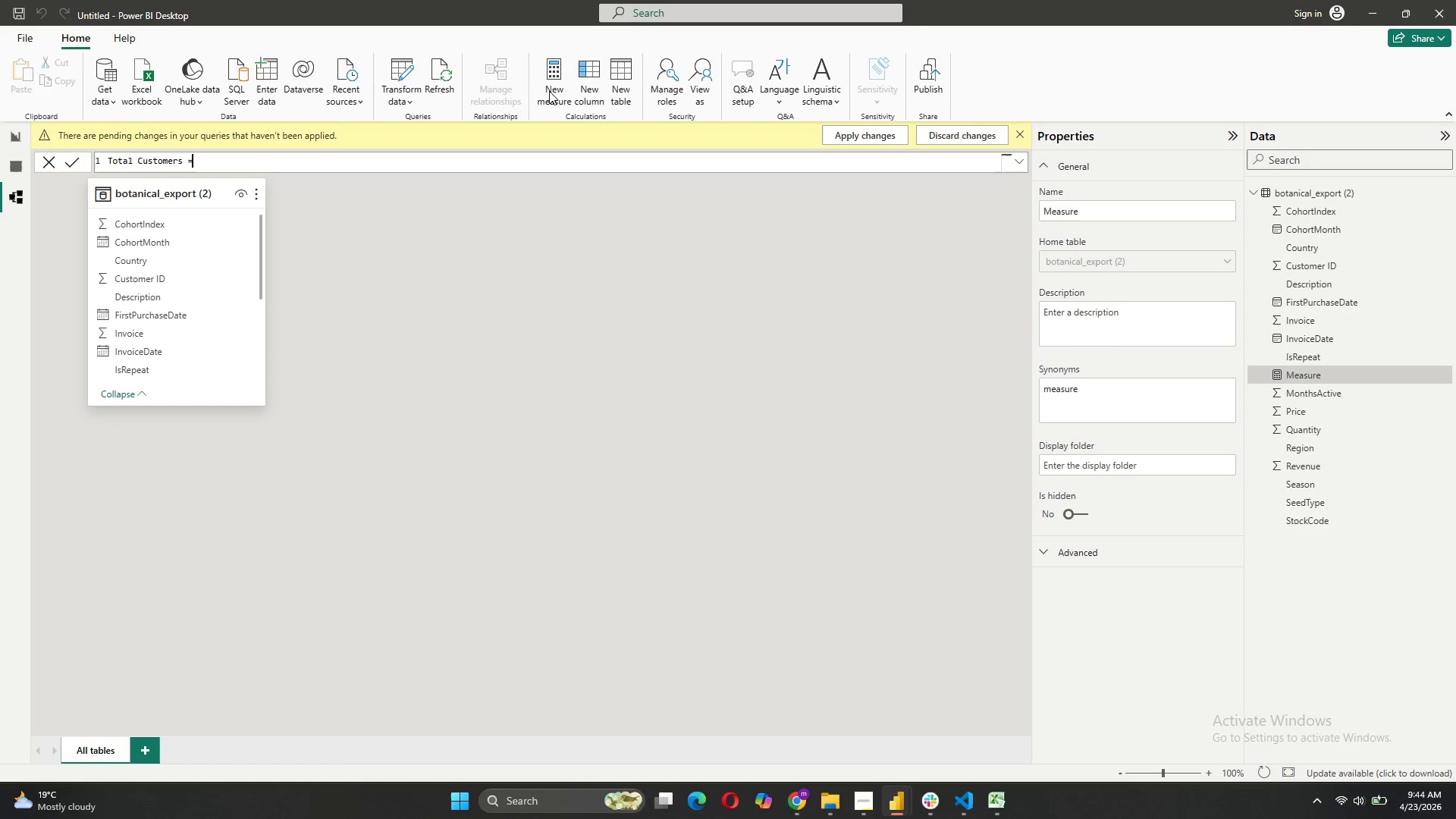 
key(ArrowRight)
 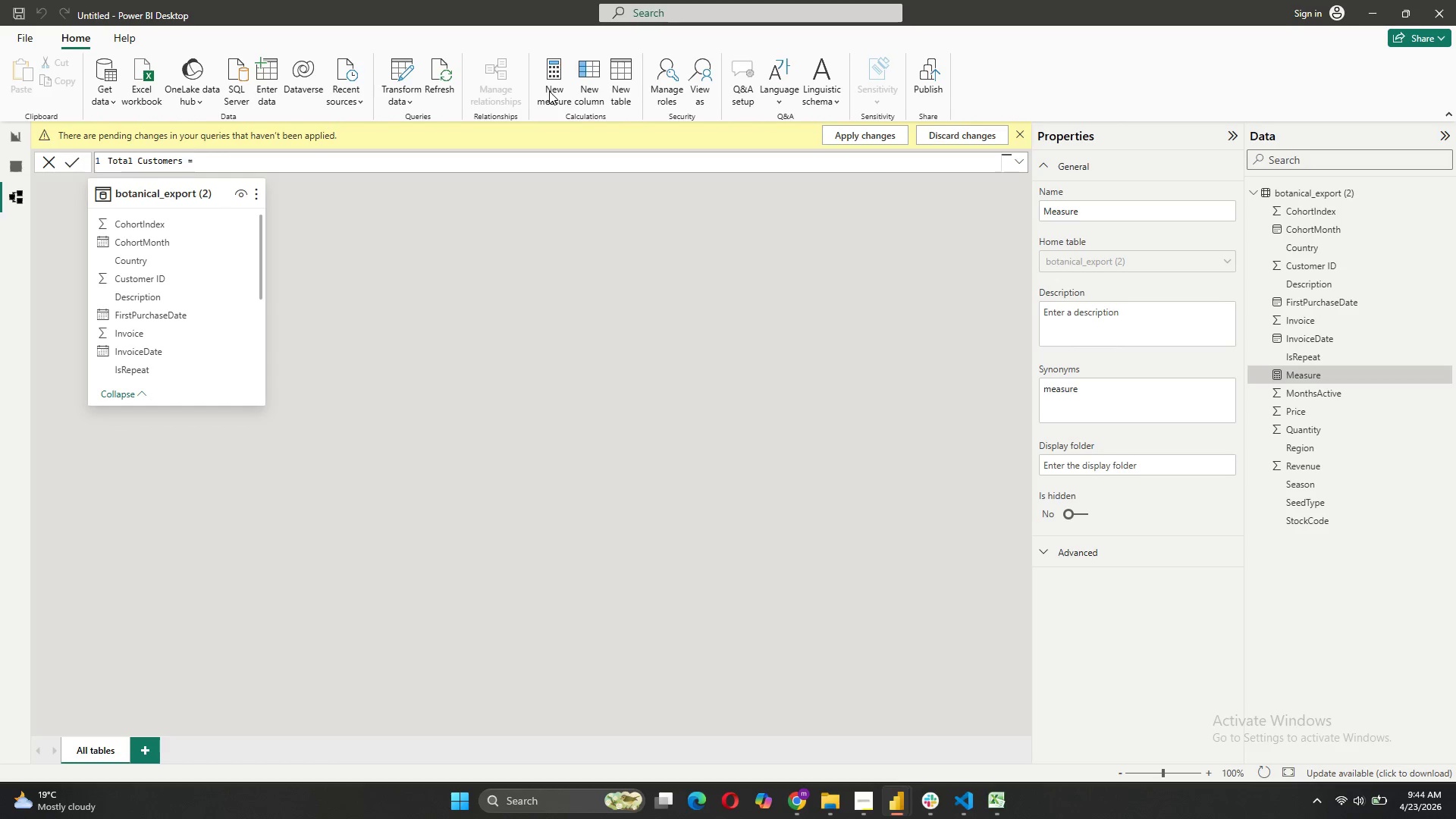 
type( DISTI)
 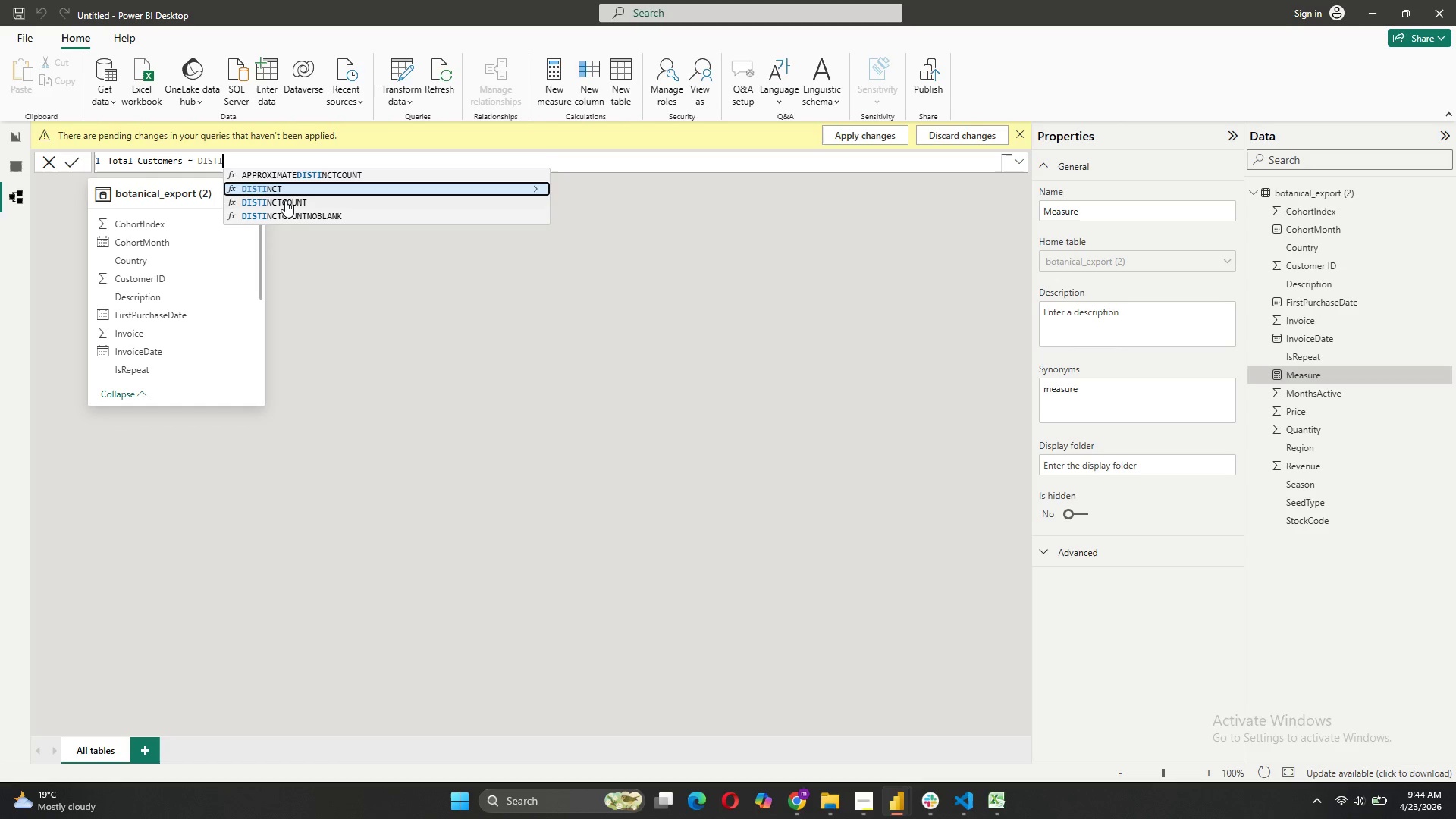 
wait(5.26)
 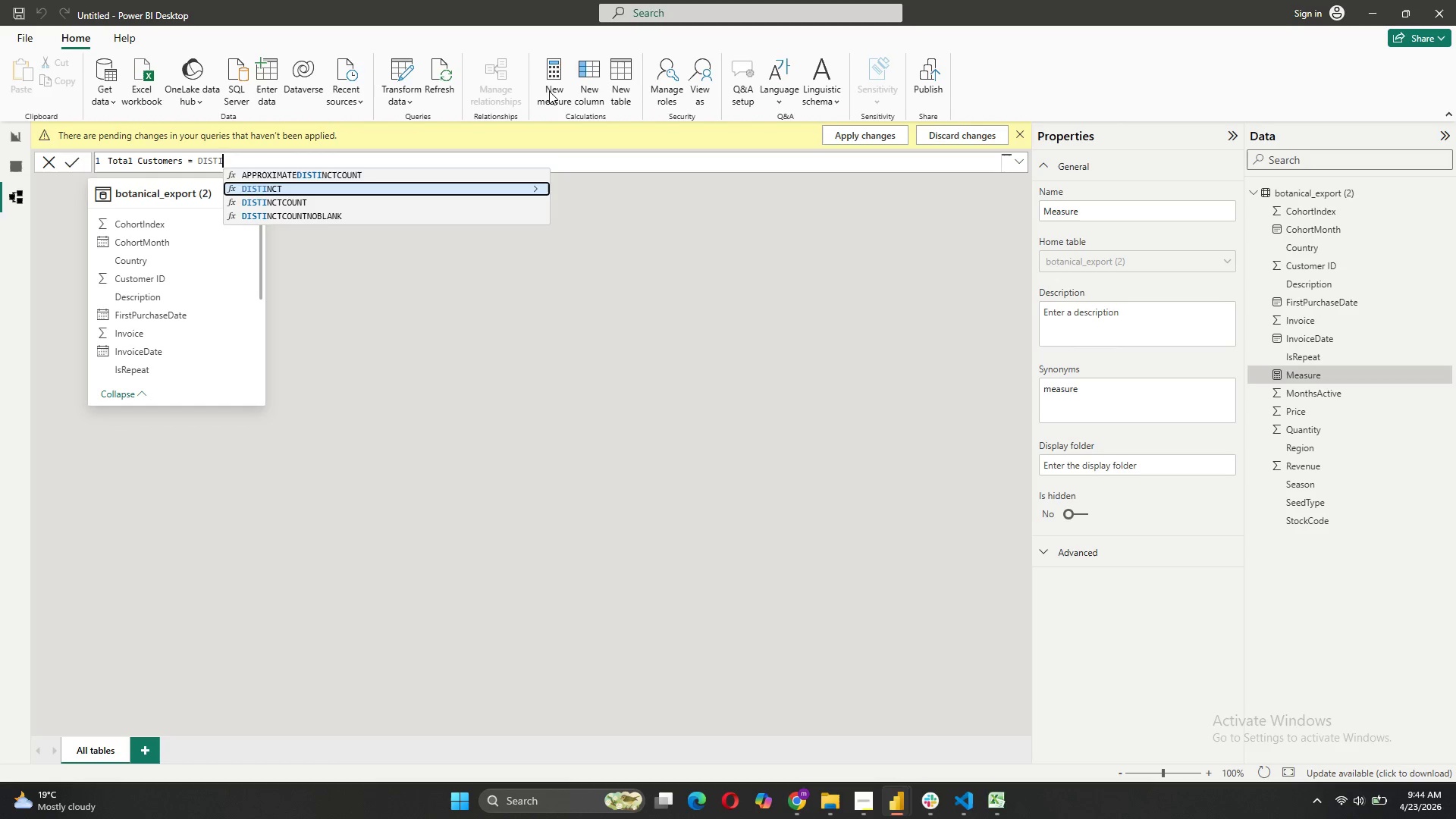 
left_click([285, 200])
 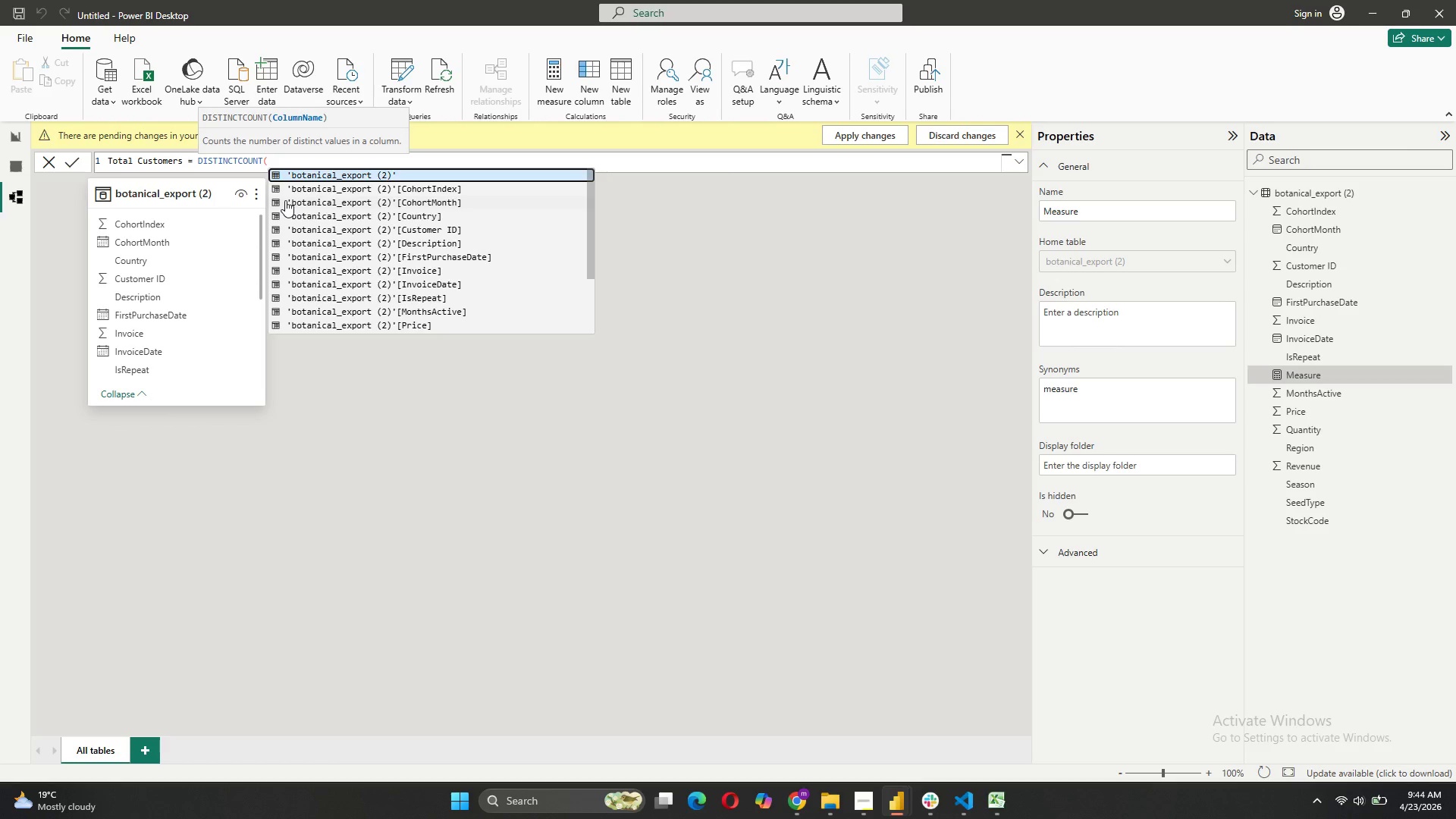 
key(Quote)
 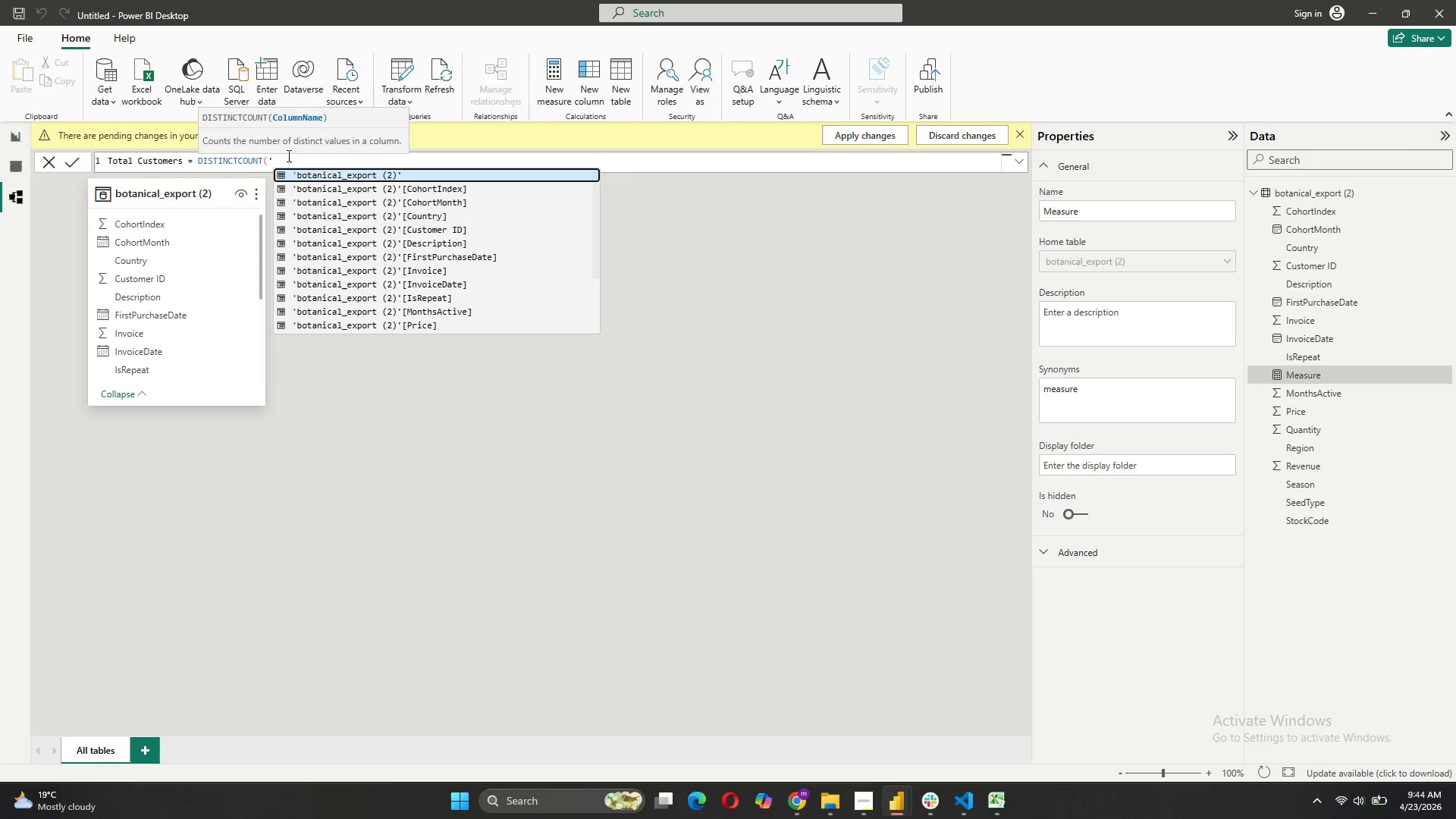 
wait(8.72)
 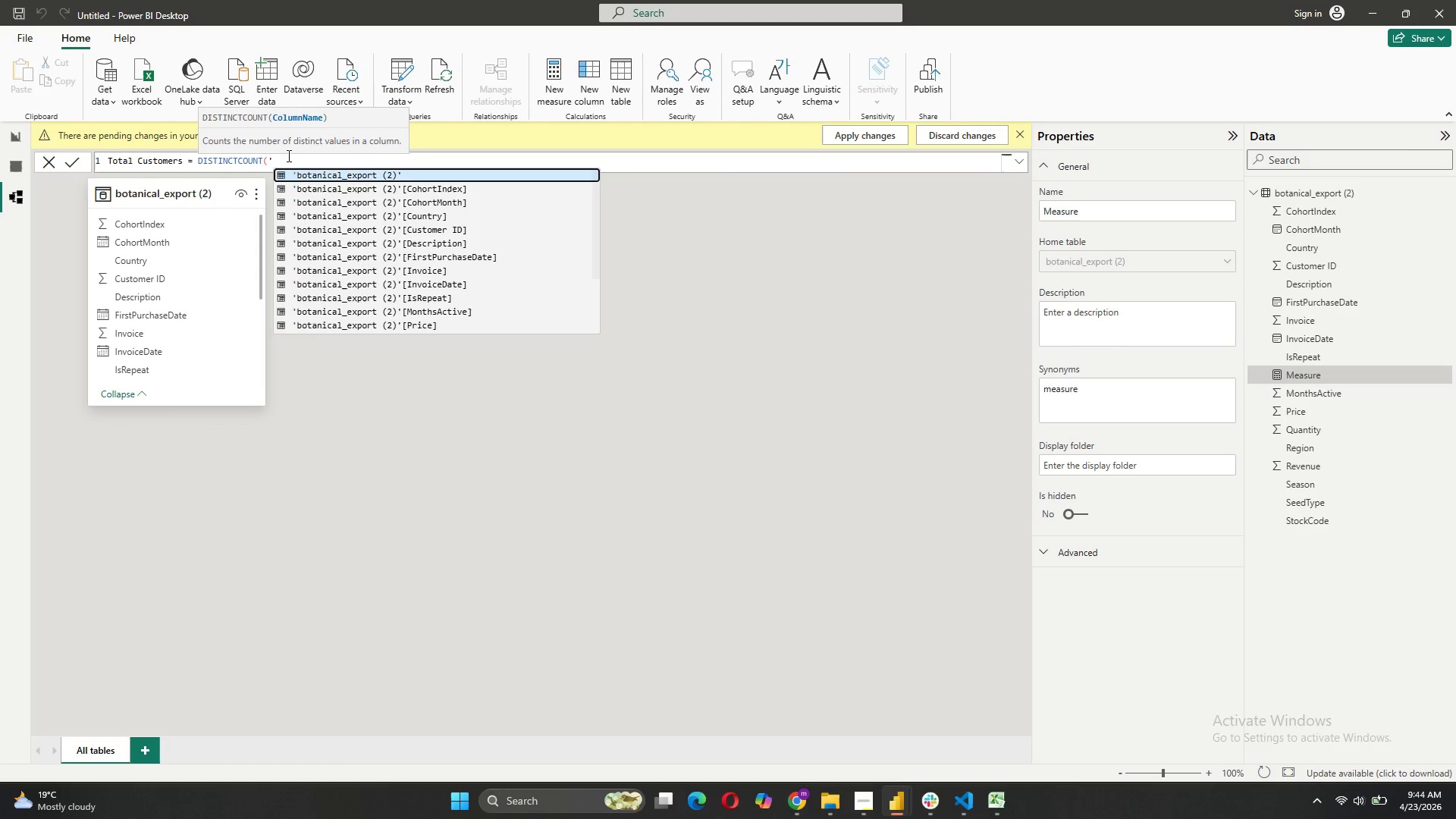 
right_click([1289, 190])
 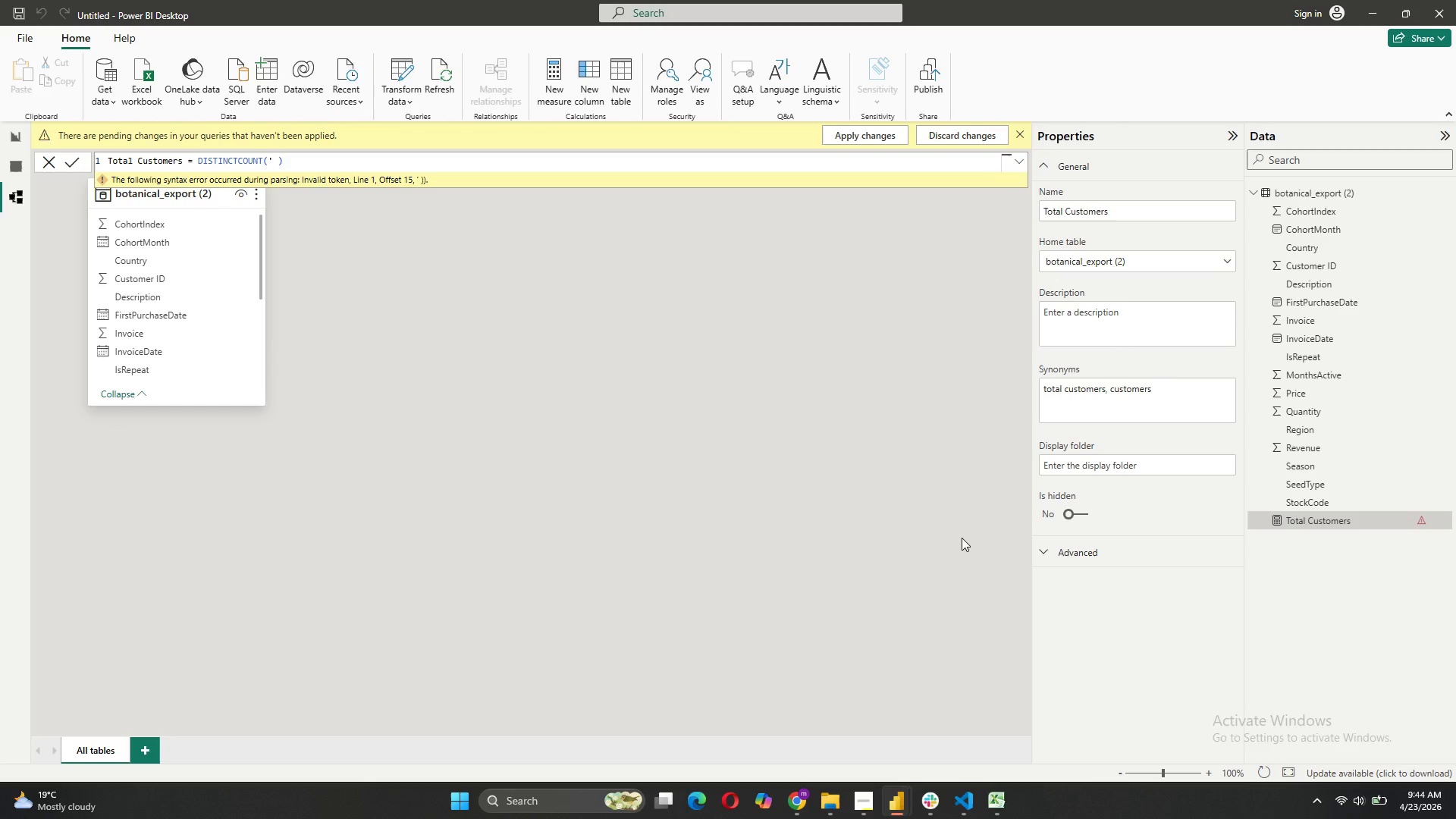 
left_click([962, 804])
 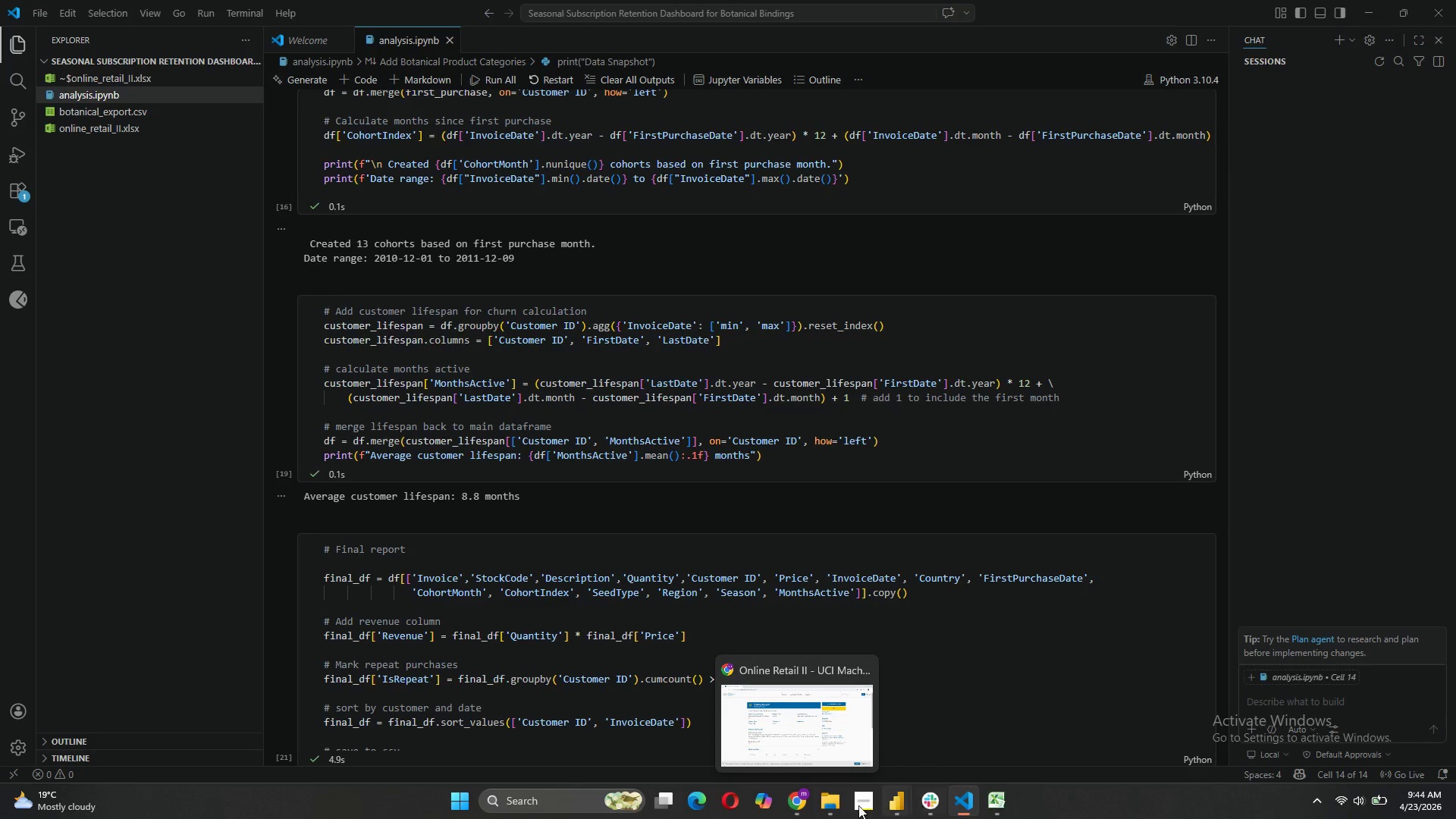 
wait(14.8)
 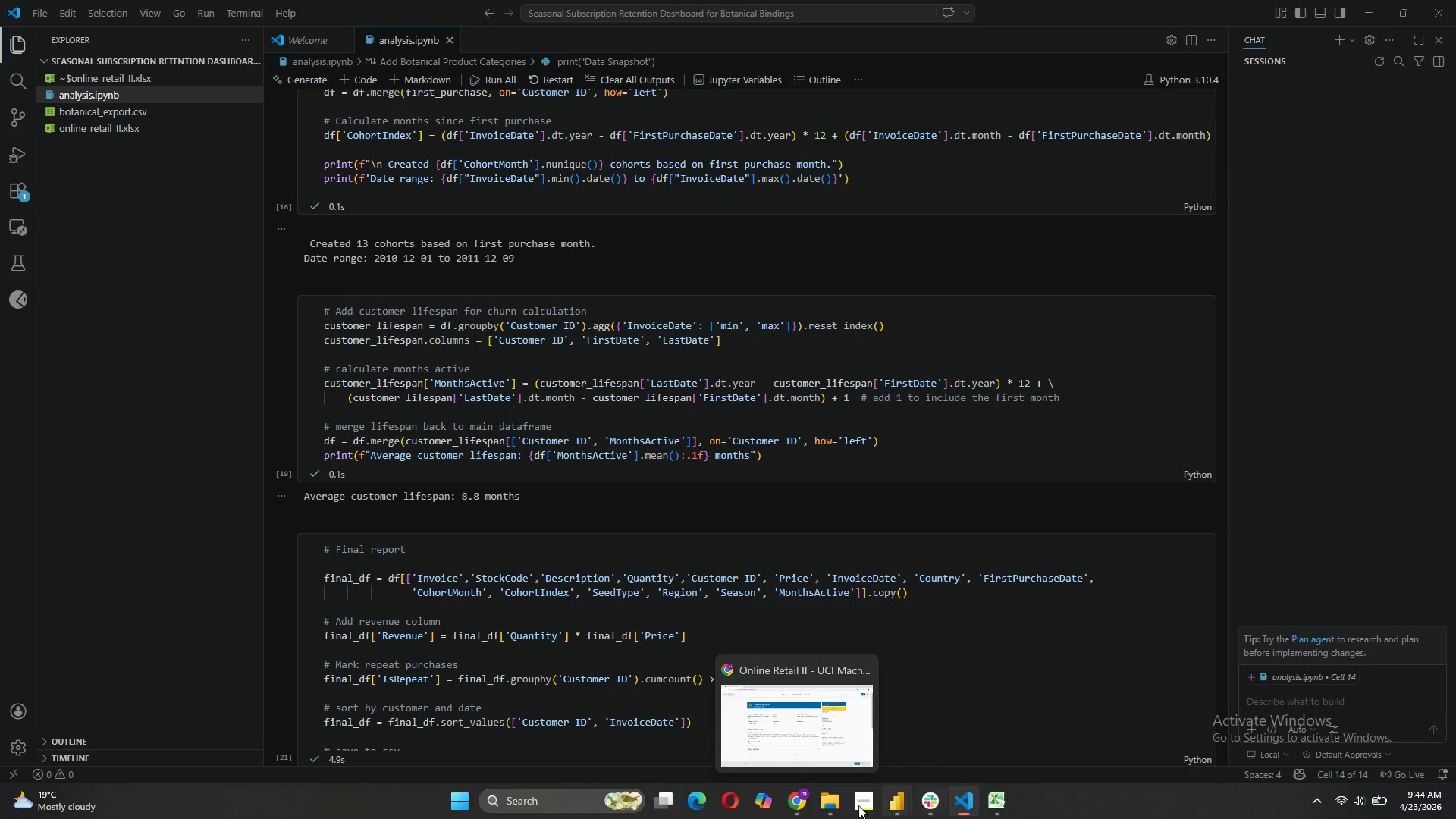 
left_click([959, 723])
 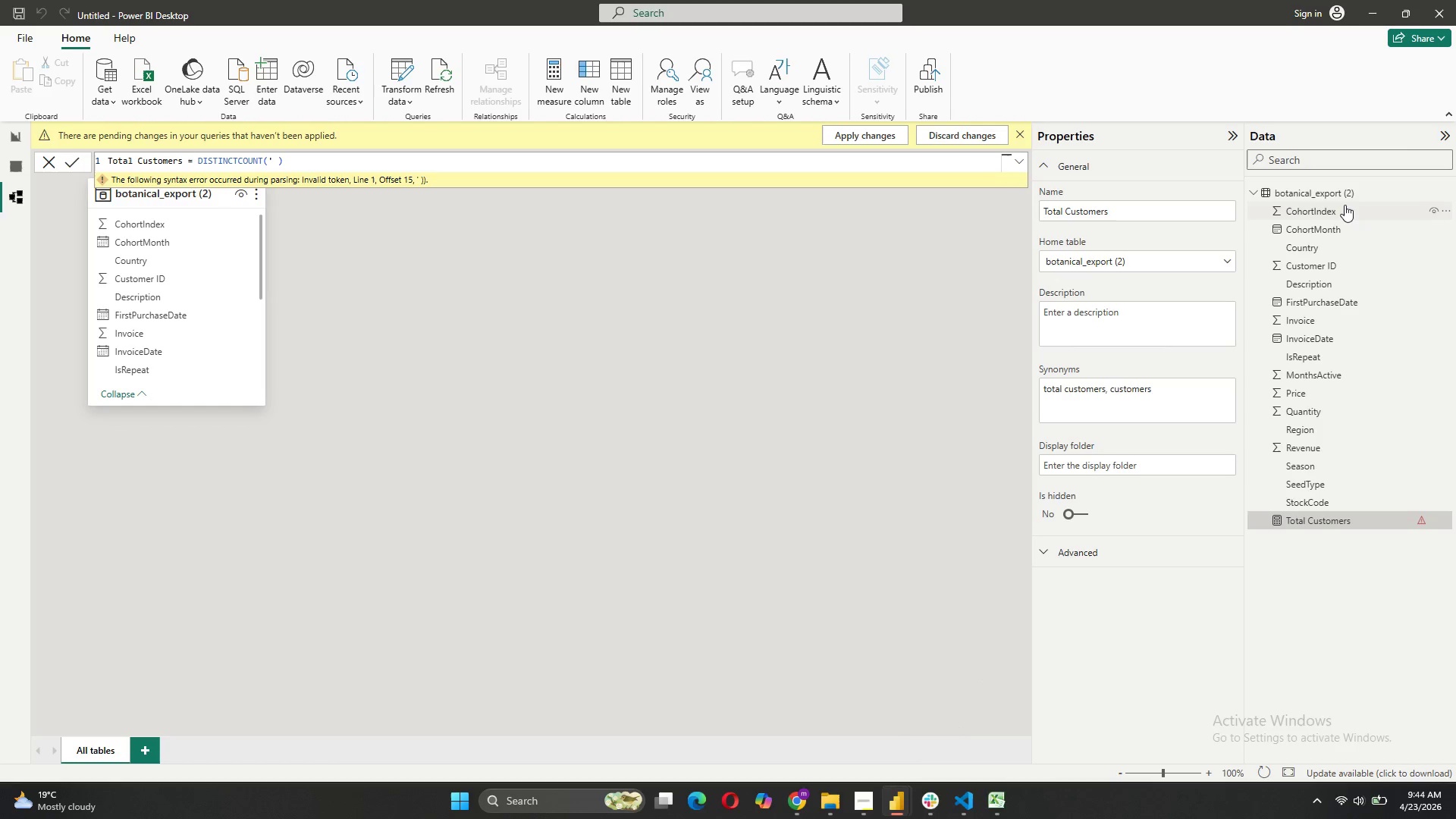 
right_click([1338, 198])
 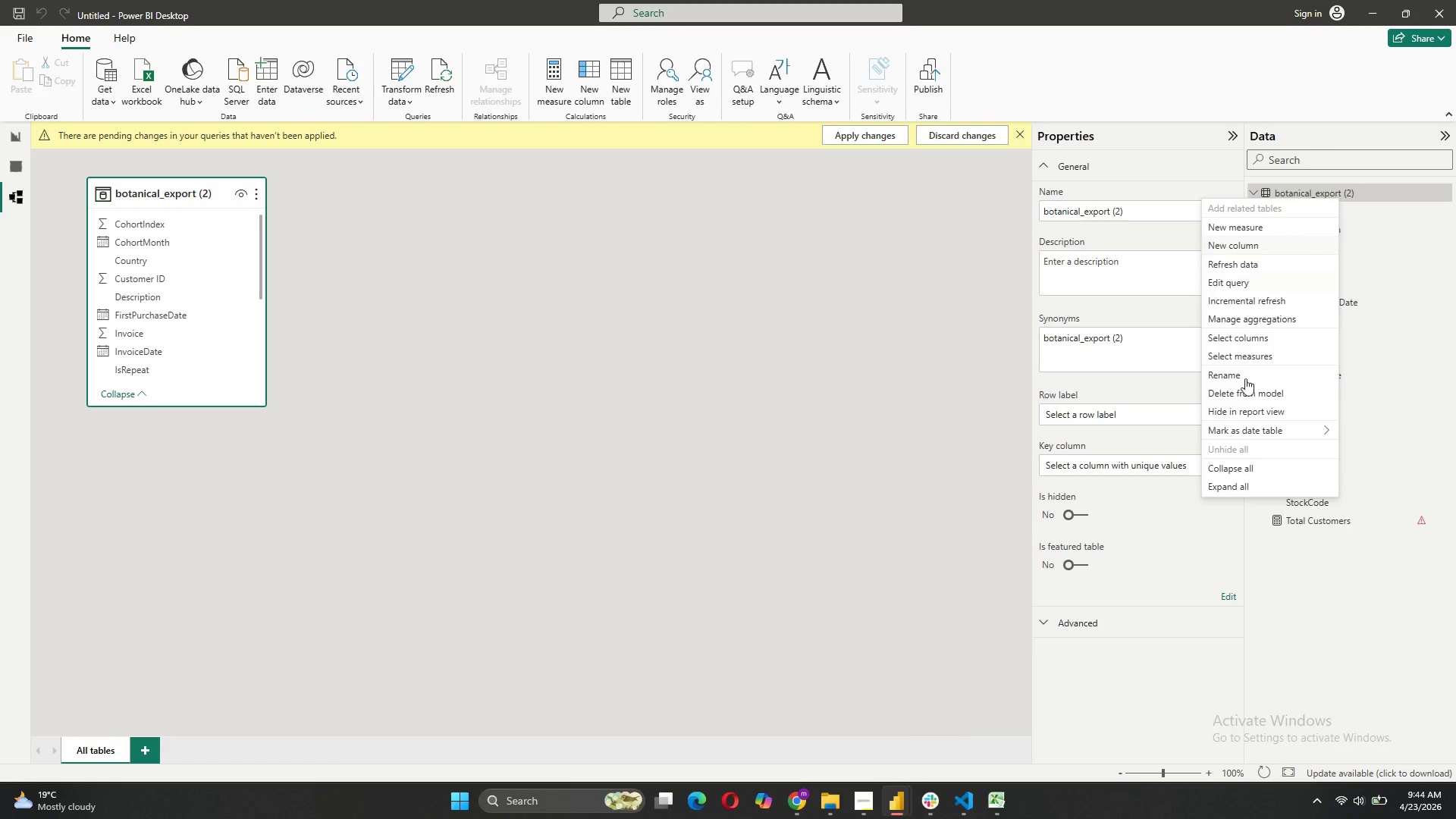 
left_click([1235, 372])
 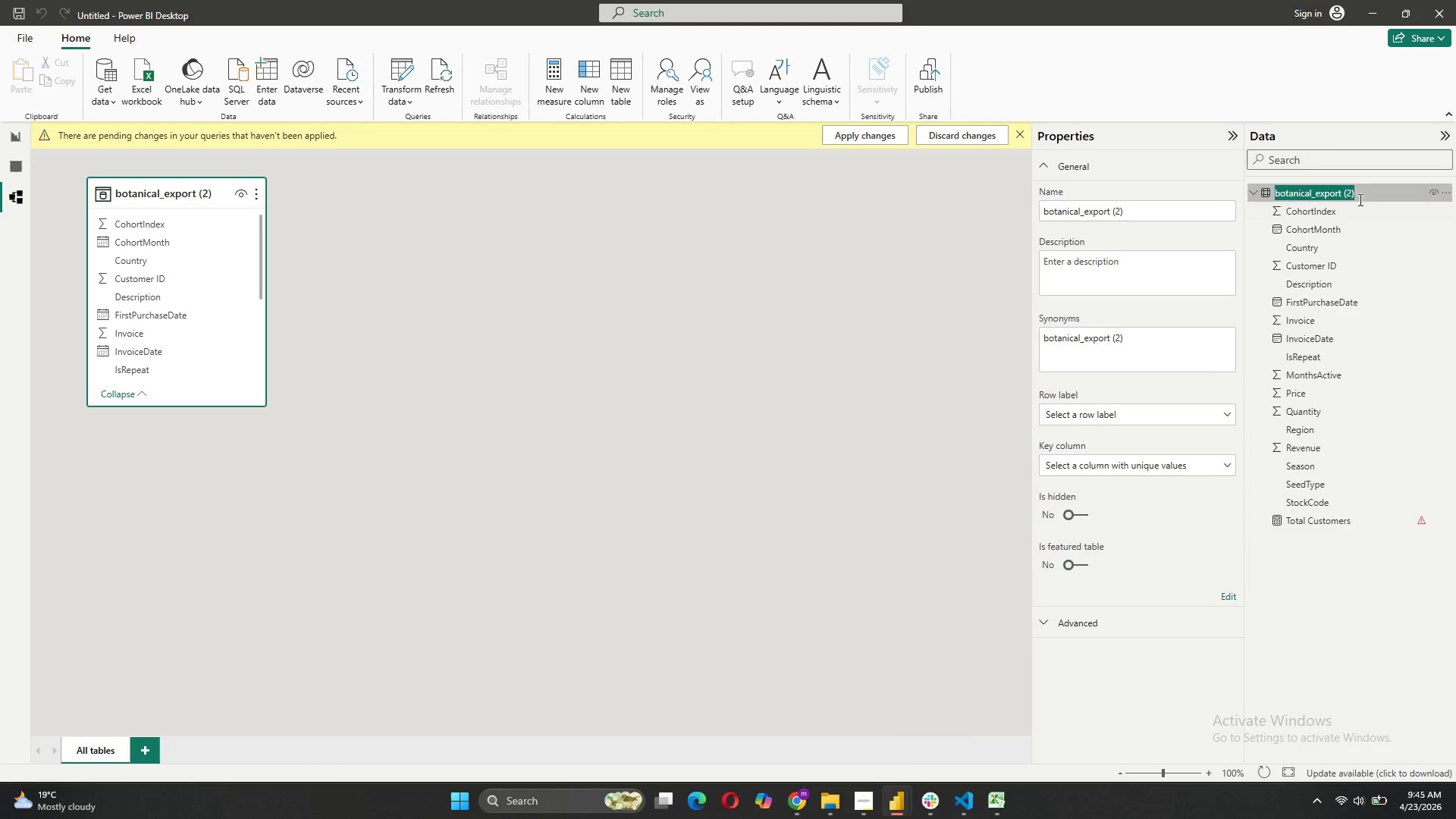 
left_click([1361, 195])
 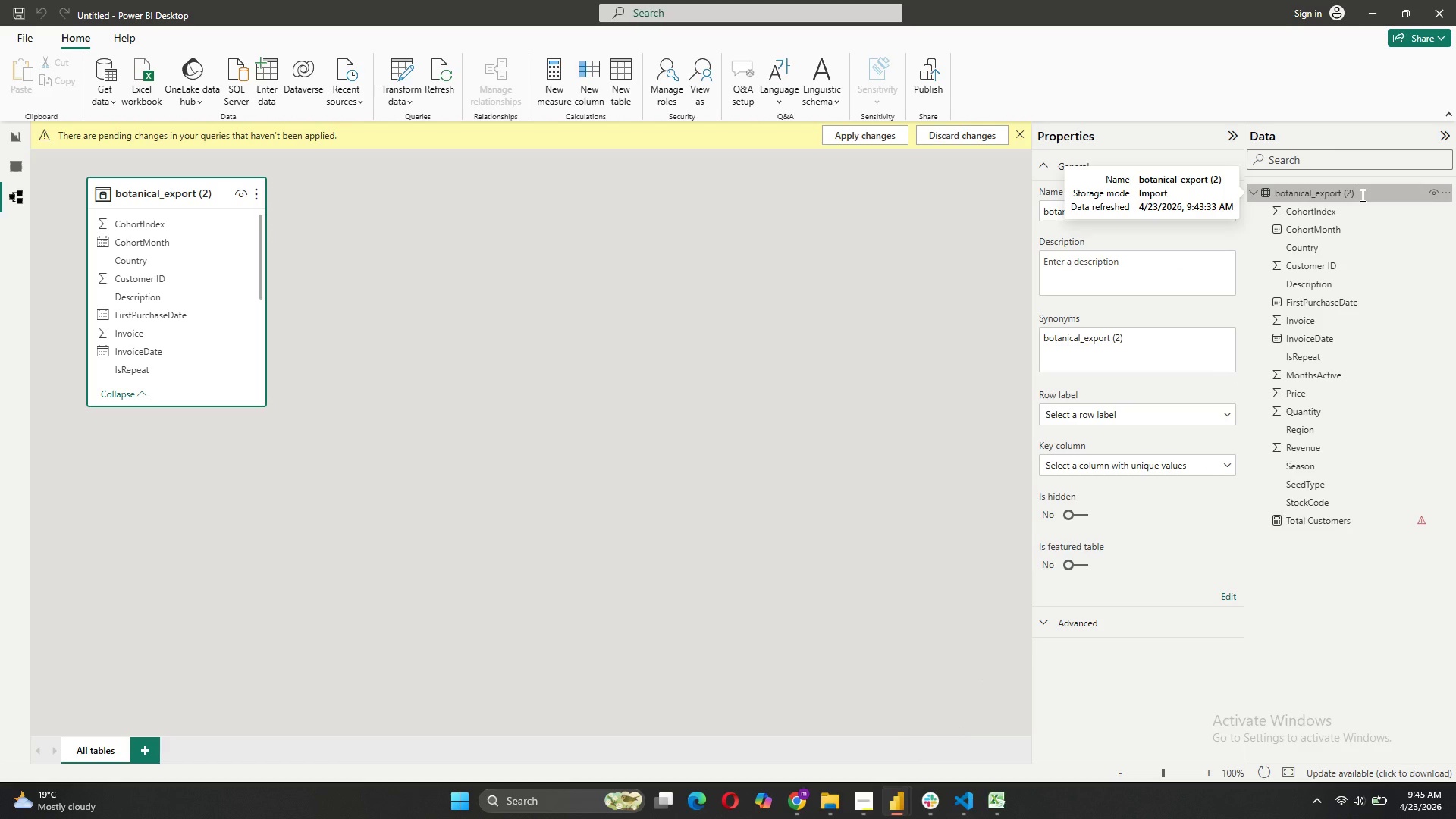 
key(Backspace)
 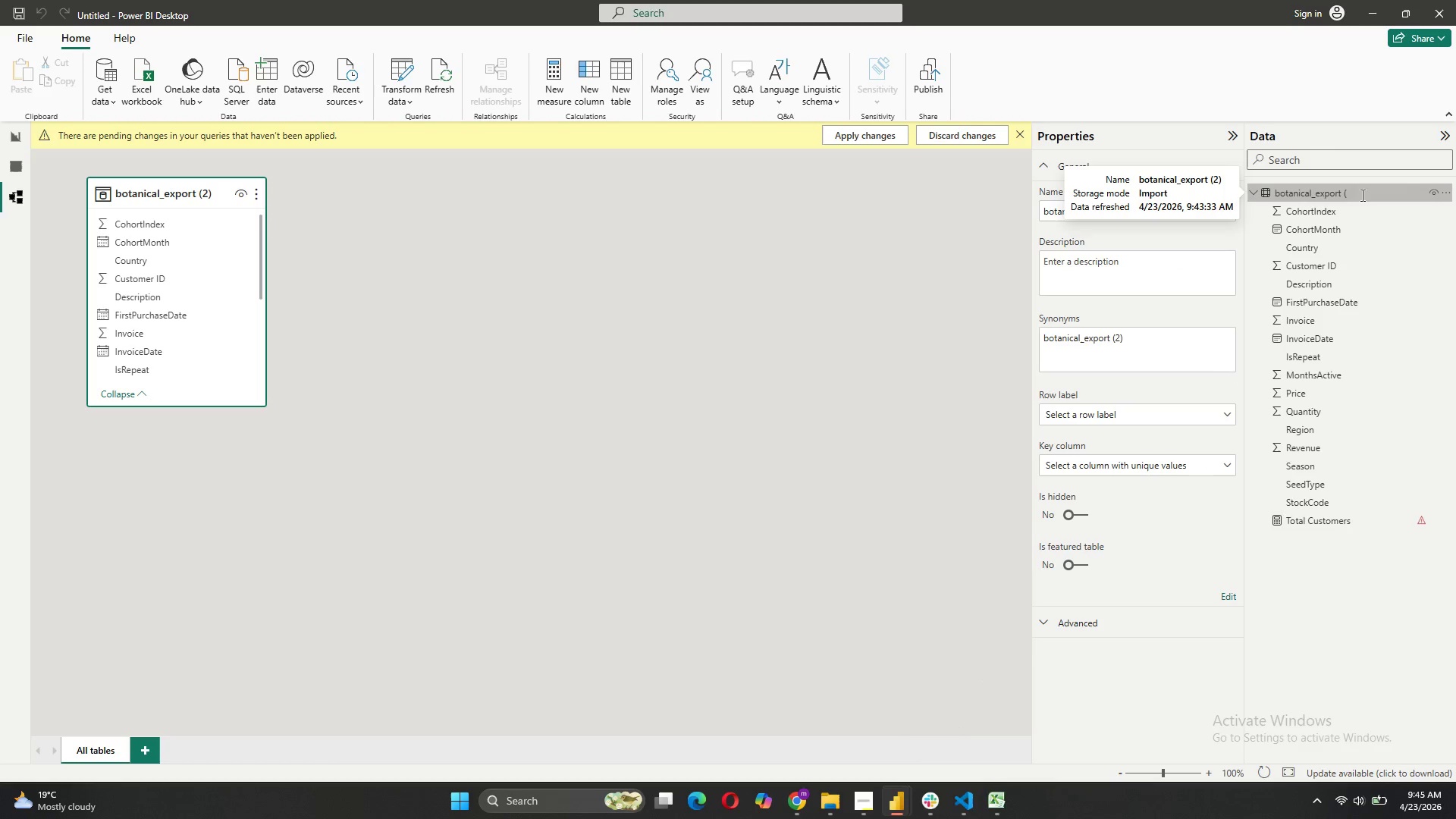 
key(Backspace)
 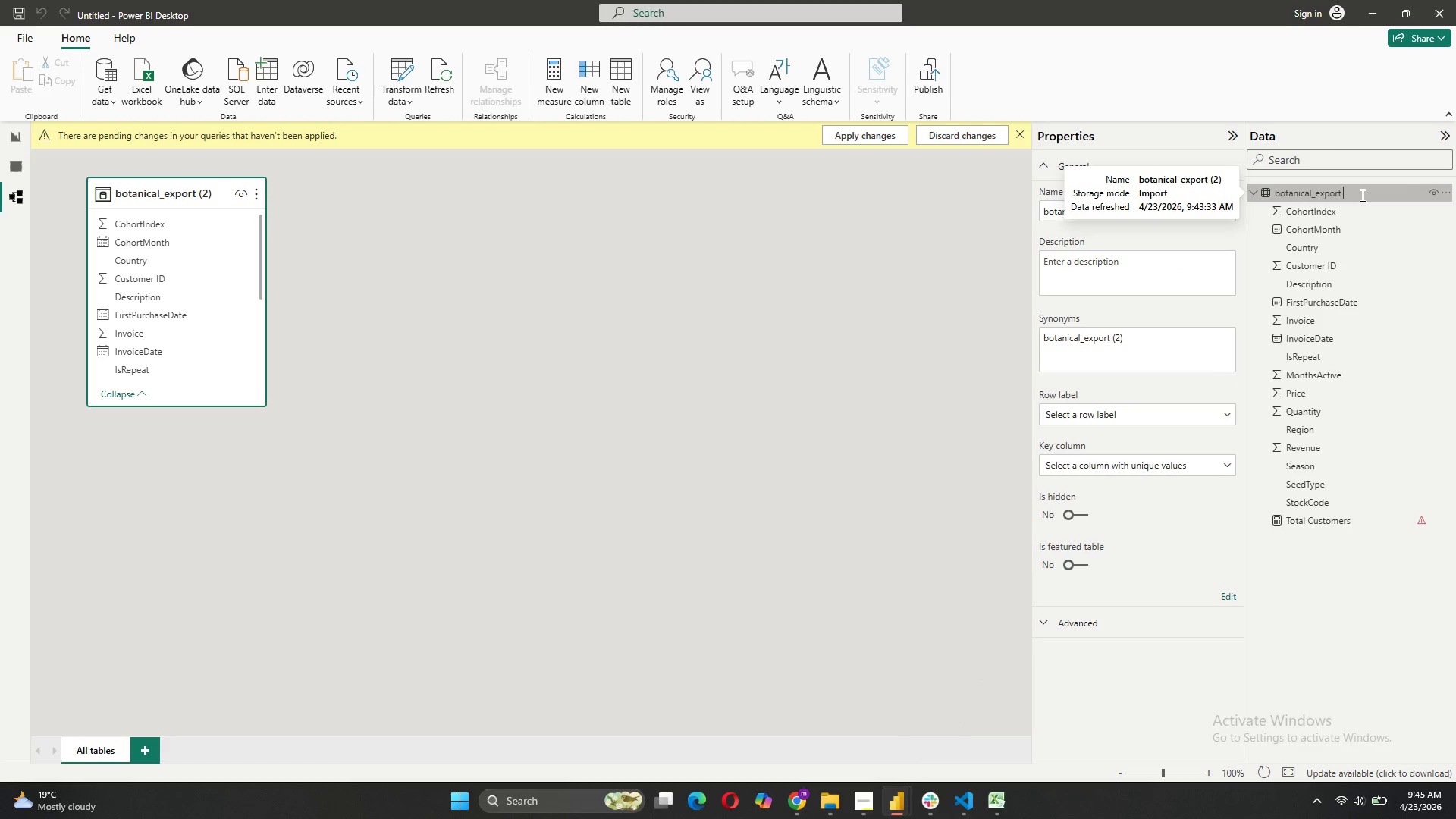 
key(Backspace)
 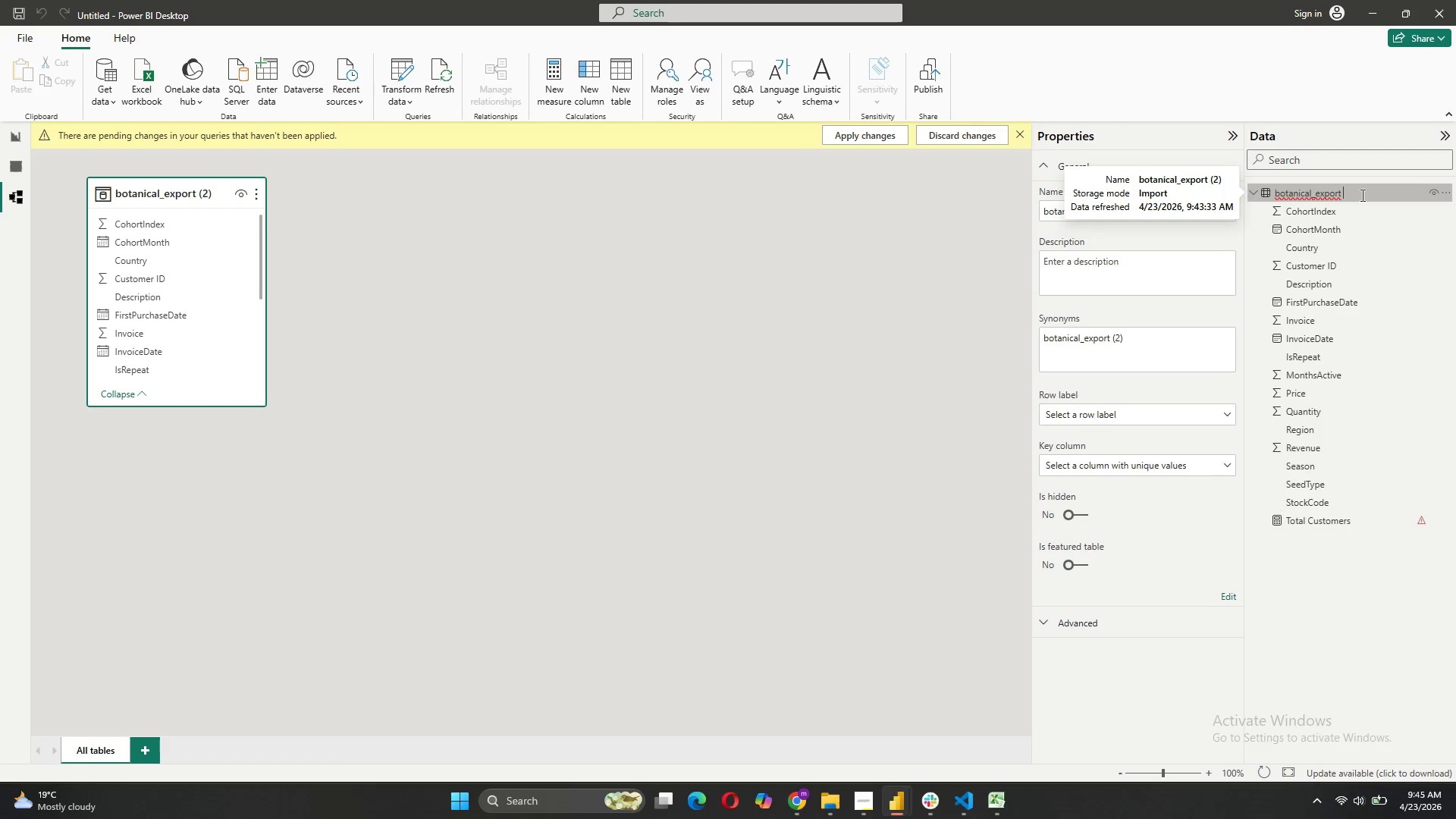 
key(Backspace)
 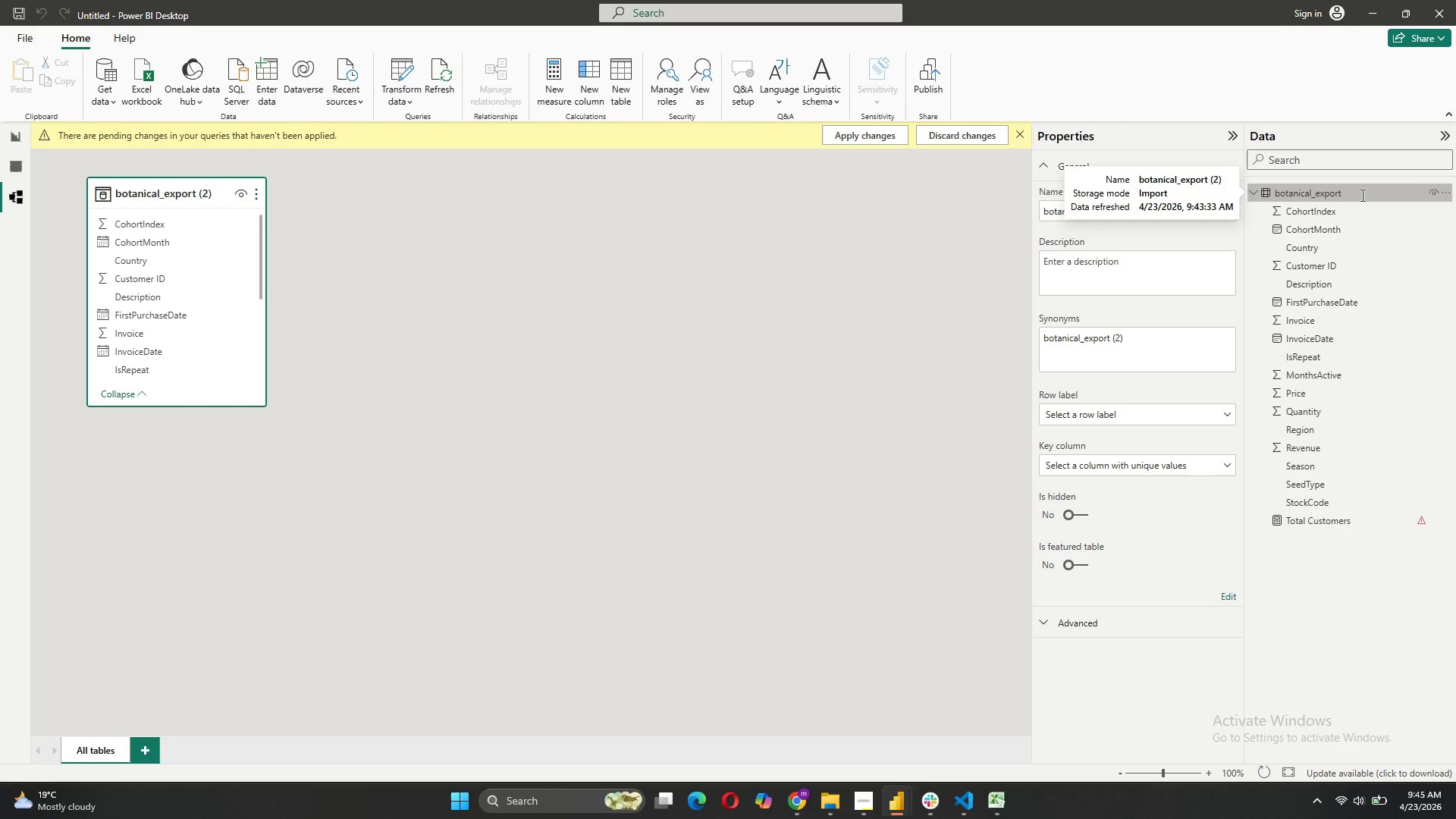 
key(Enter)
 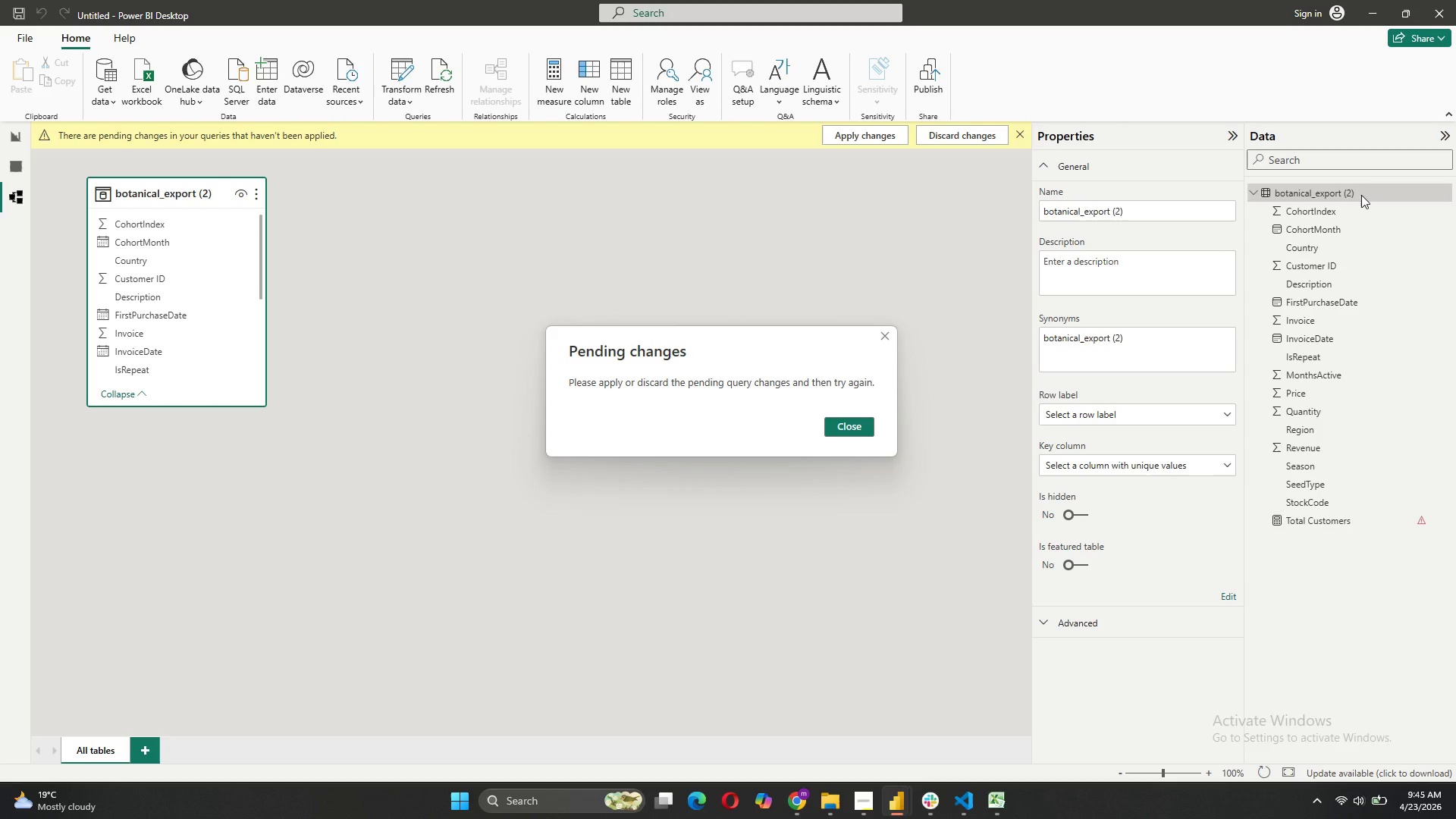 
wait(8.12)
 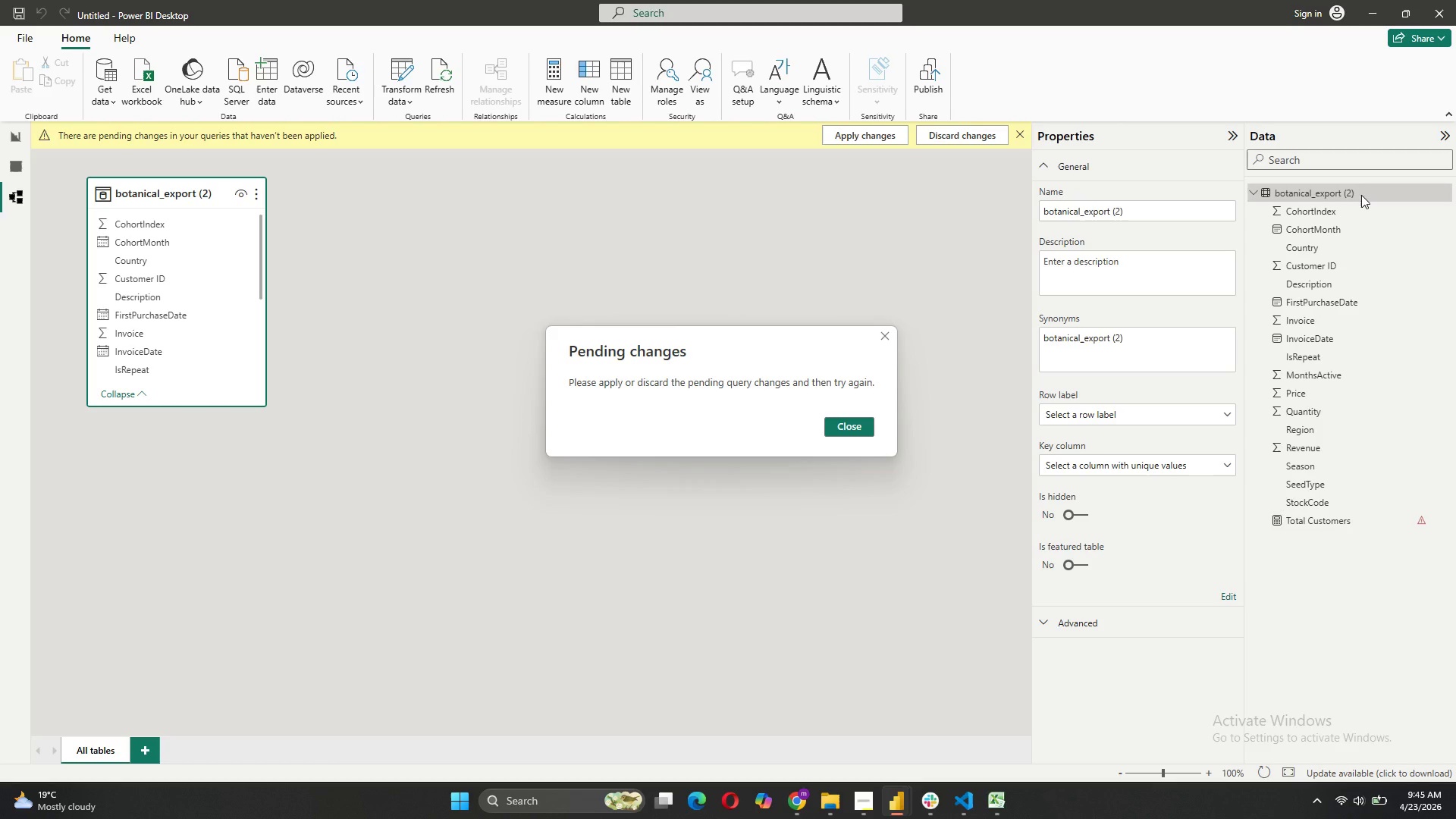 
left_click([859, 426])
 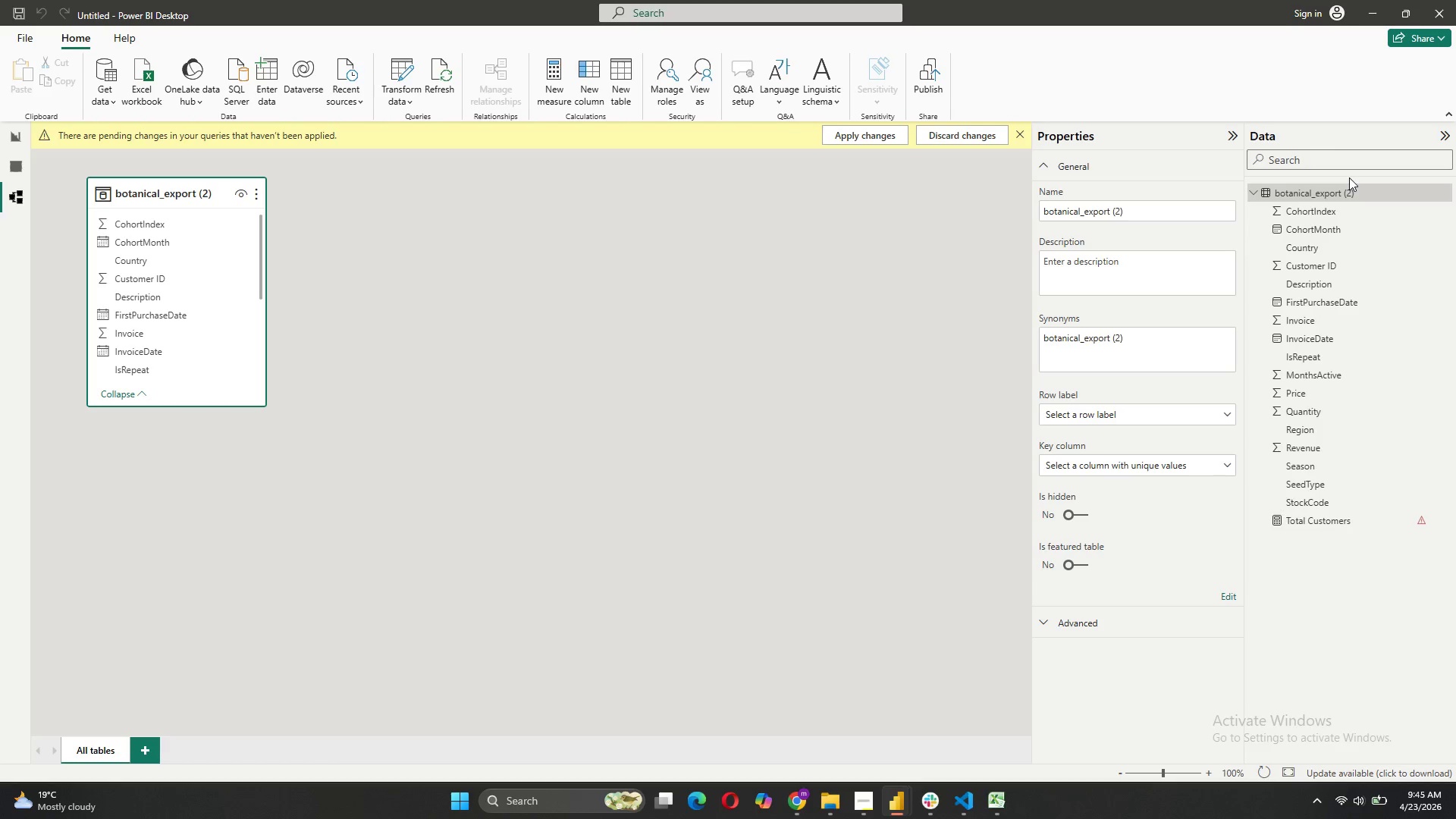 
right_click([1340, 193])
 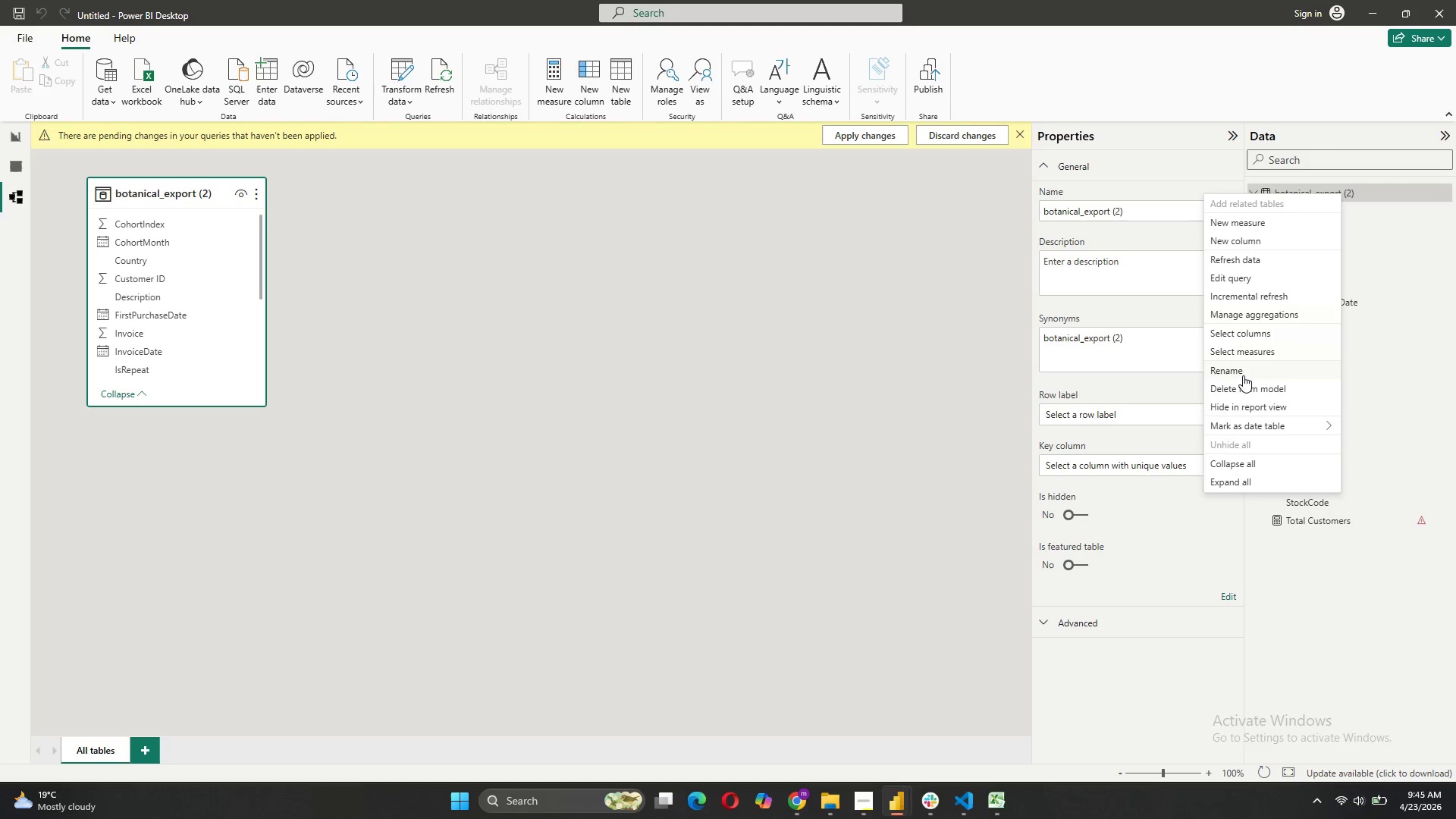 
left_click([1237, 372])
 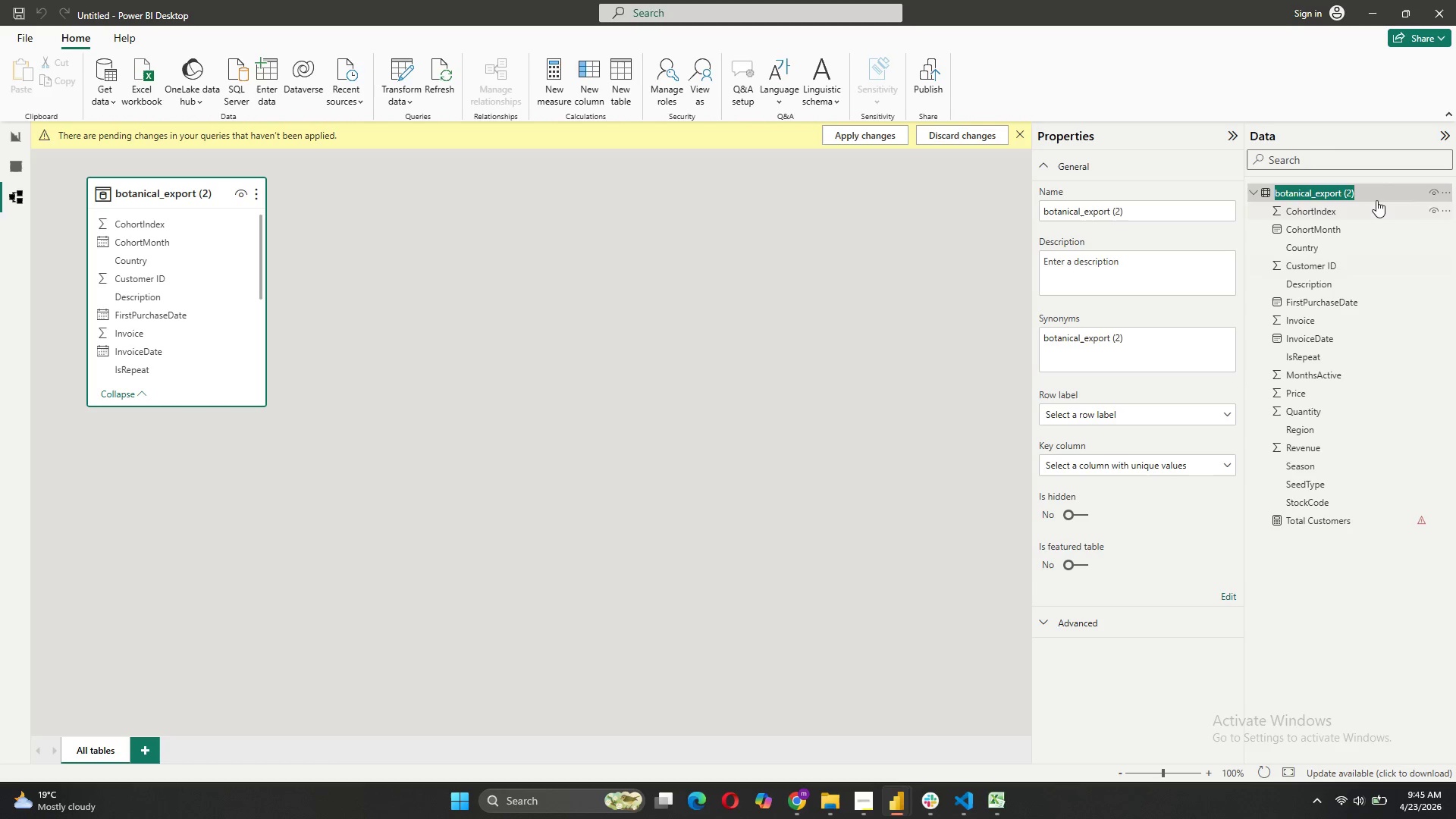 
left_click([1376, 193])
 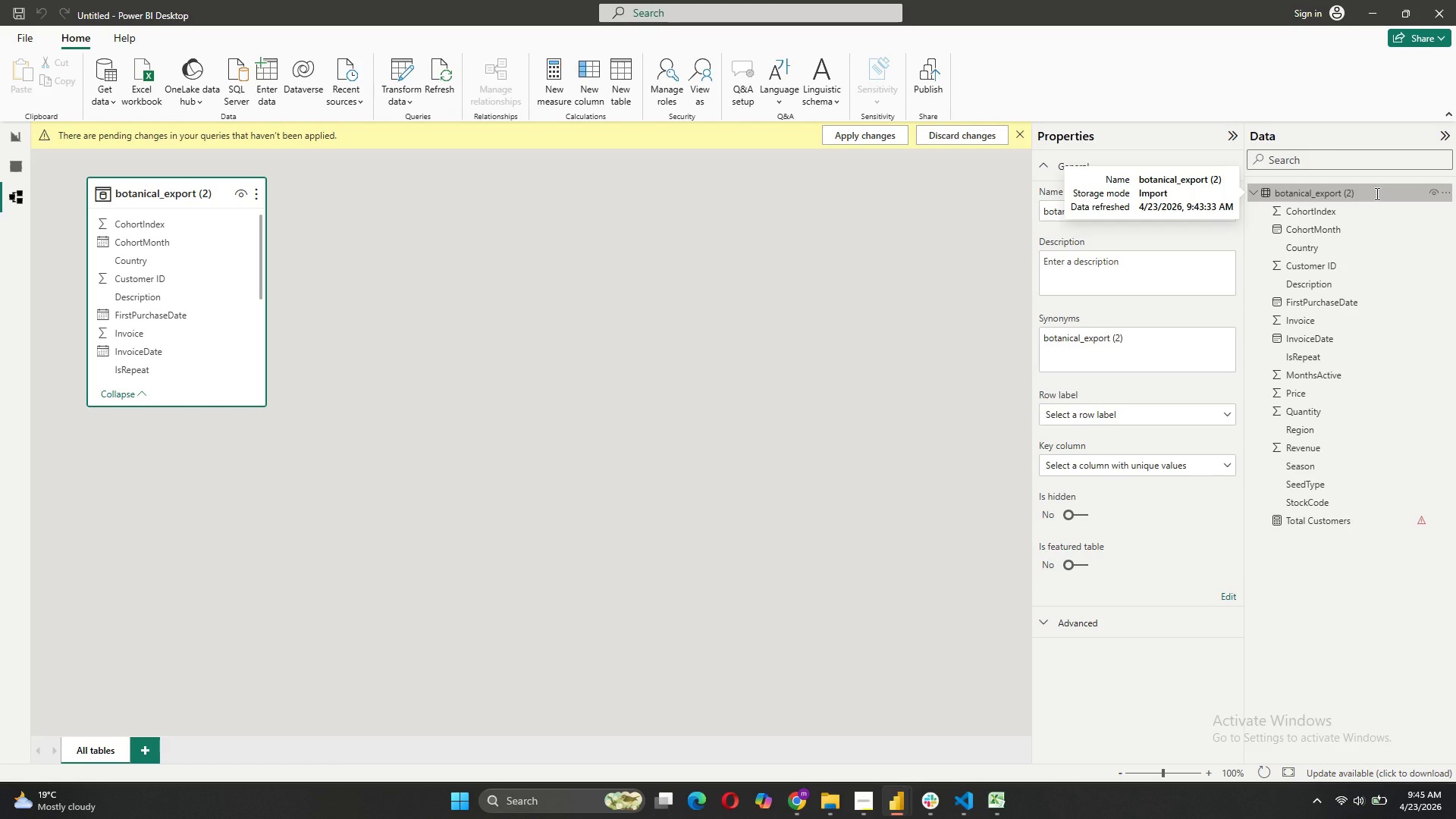 
key(Backspace)
 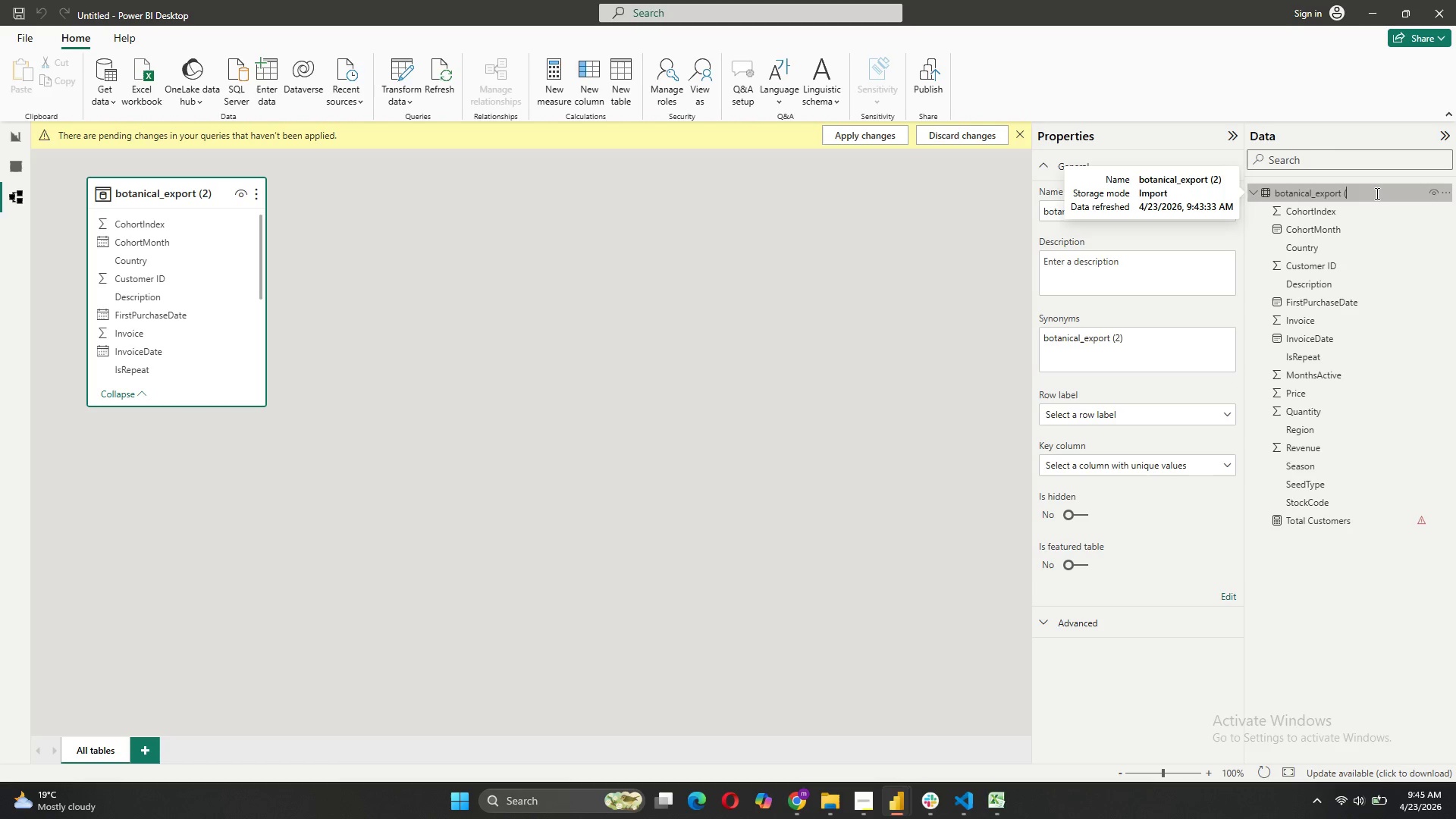 
key(Backspace)
 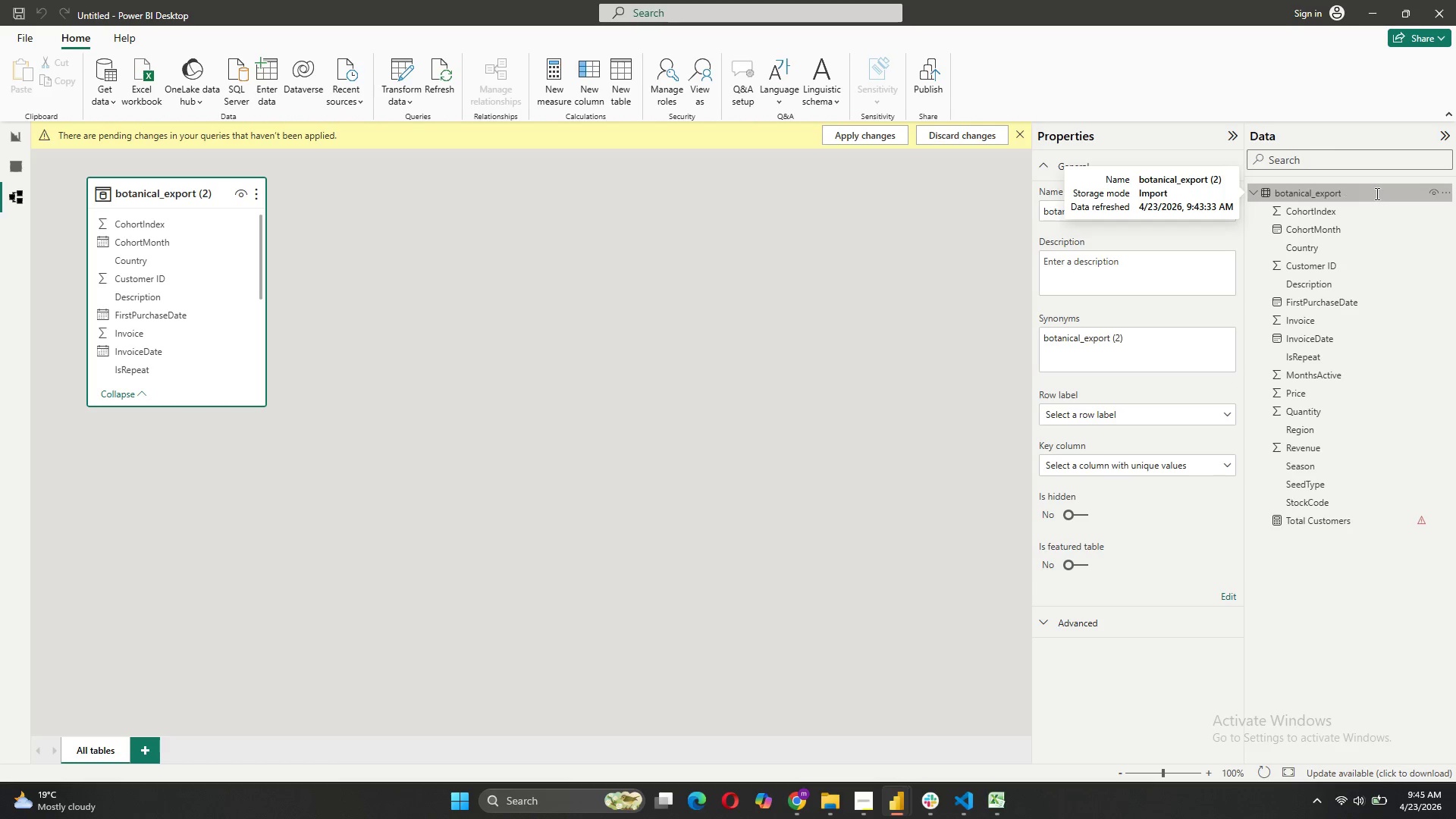 
key(Backspace)
 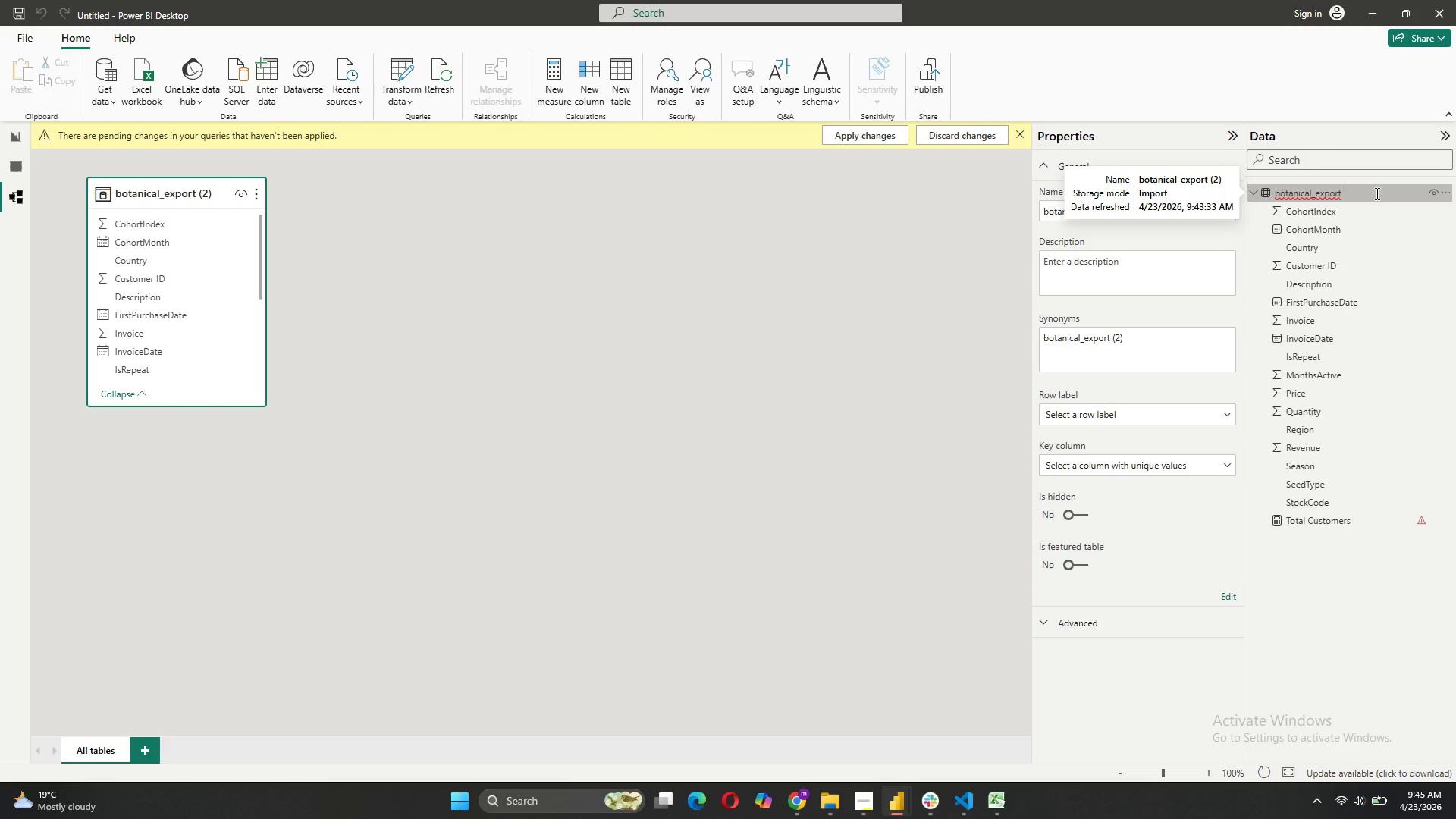 
key(Backspace)
 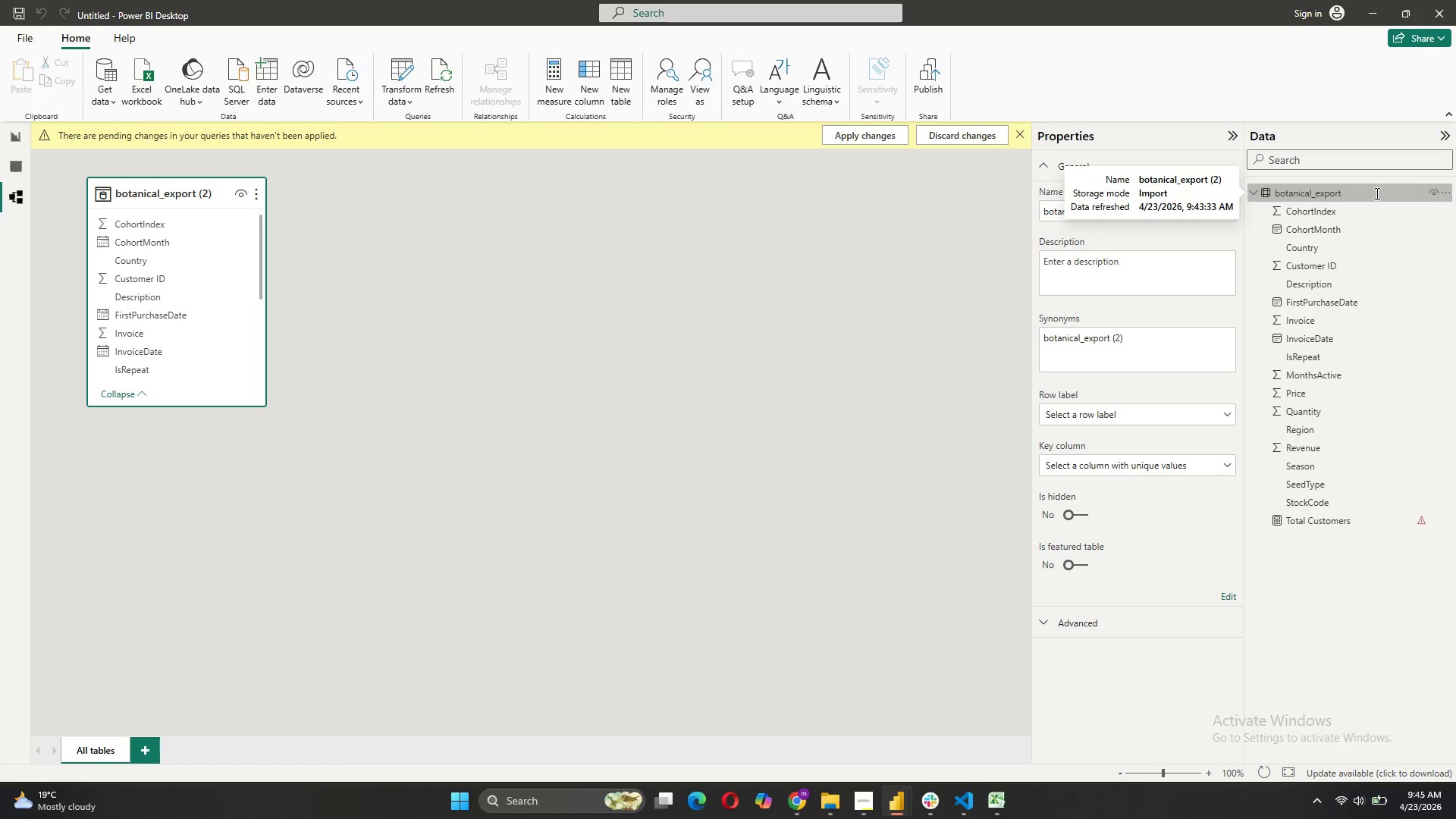 
key(Enter)
 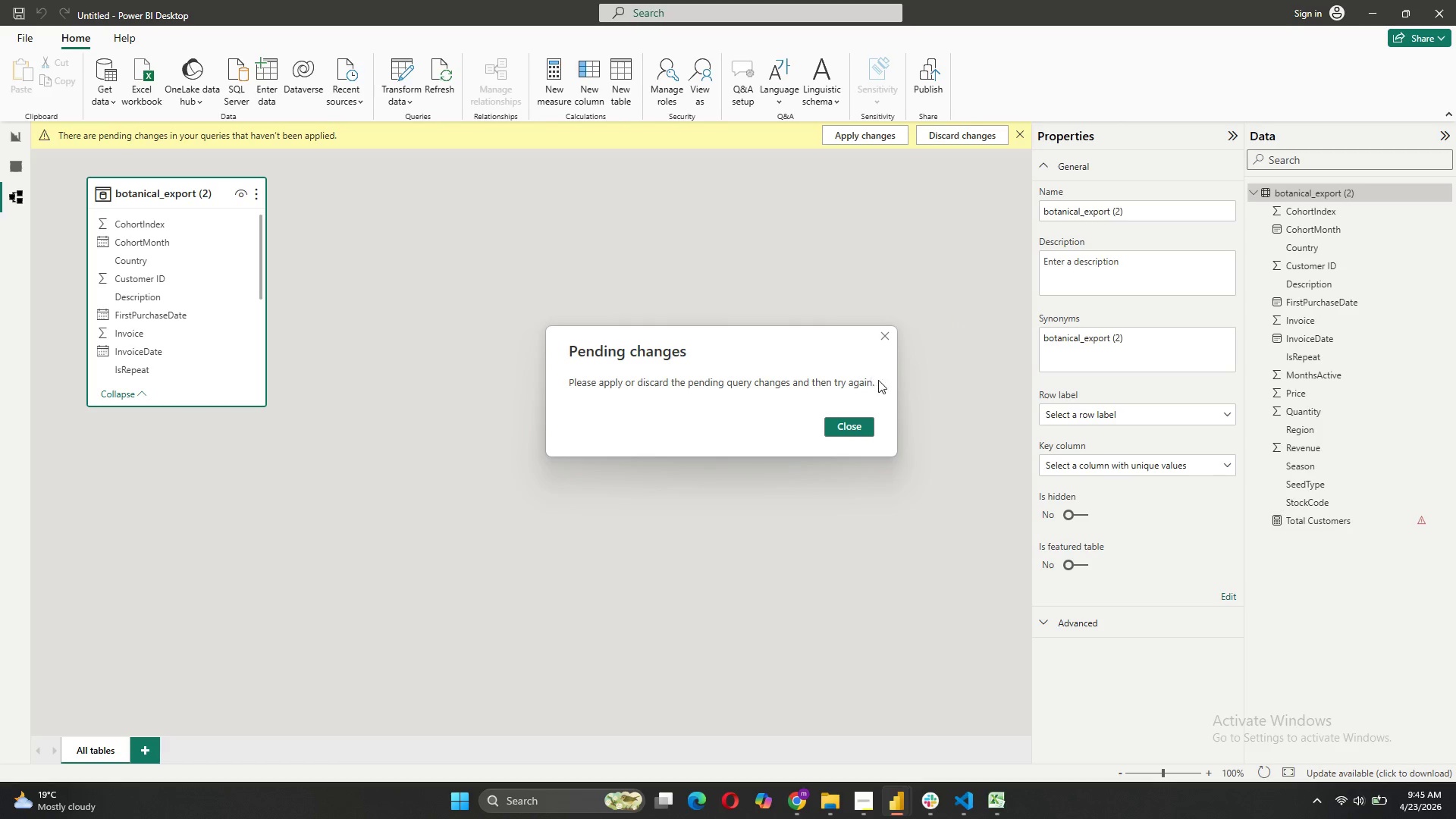 
left_click([865, 431])
 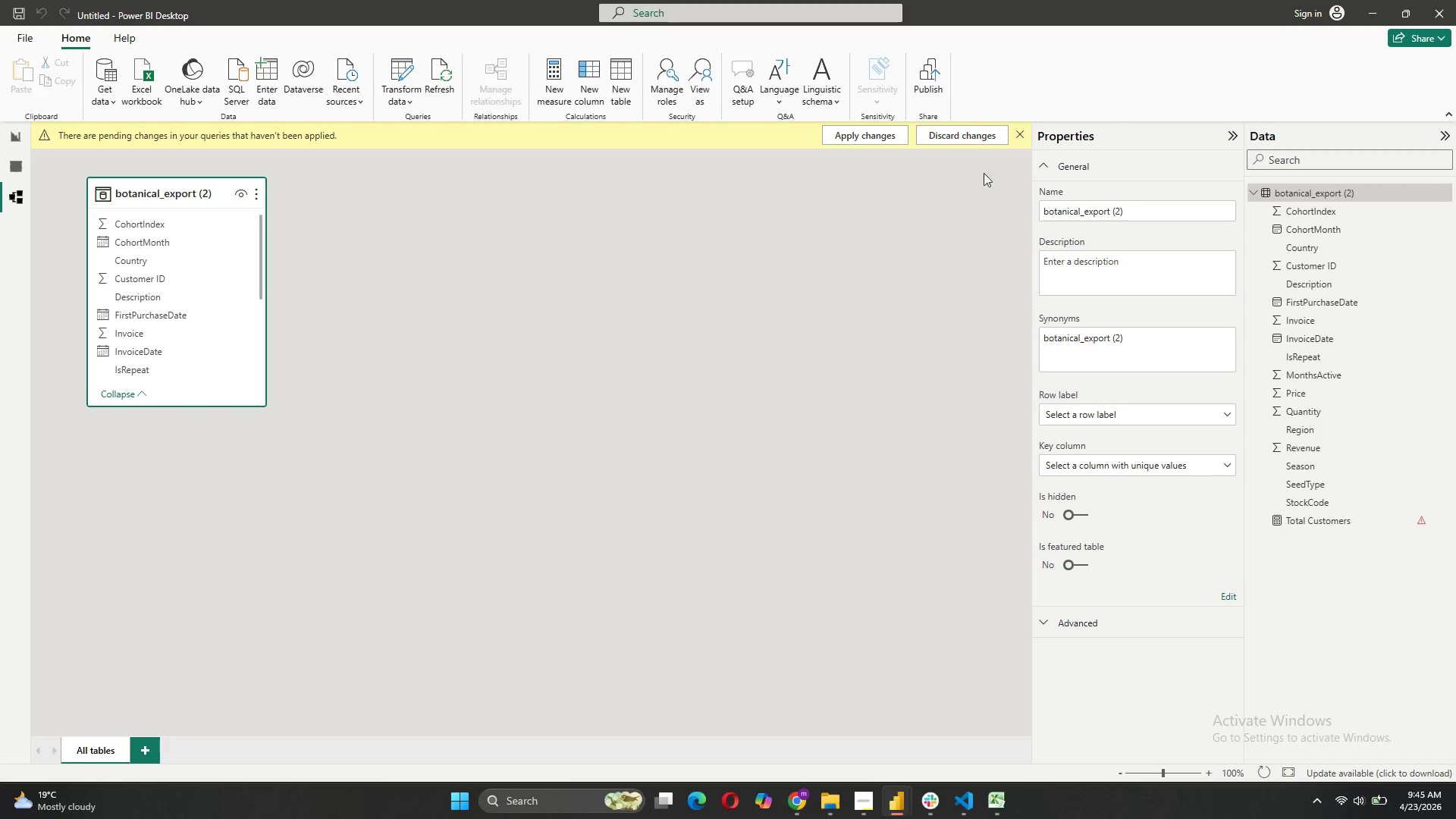 
wait(7.19)
 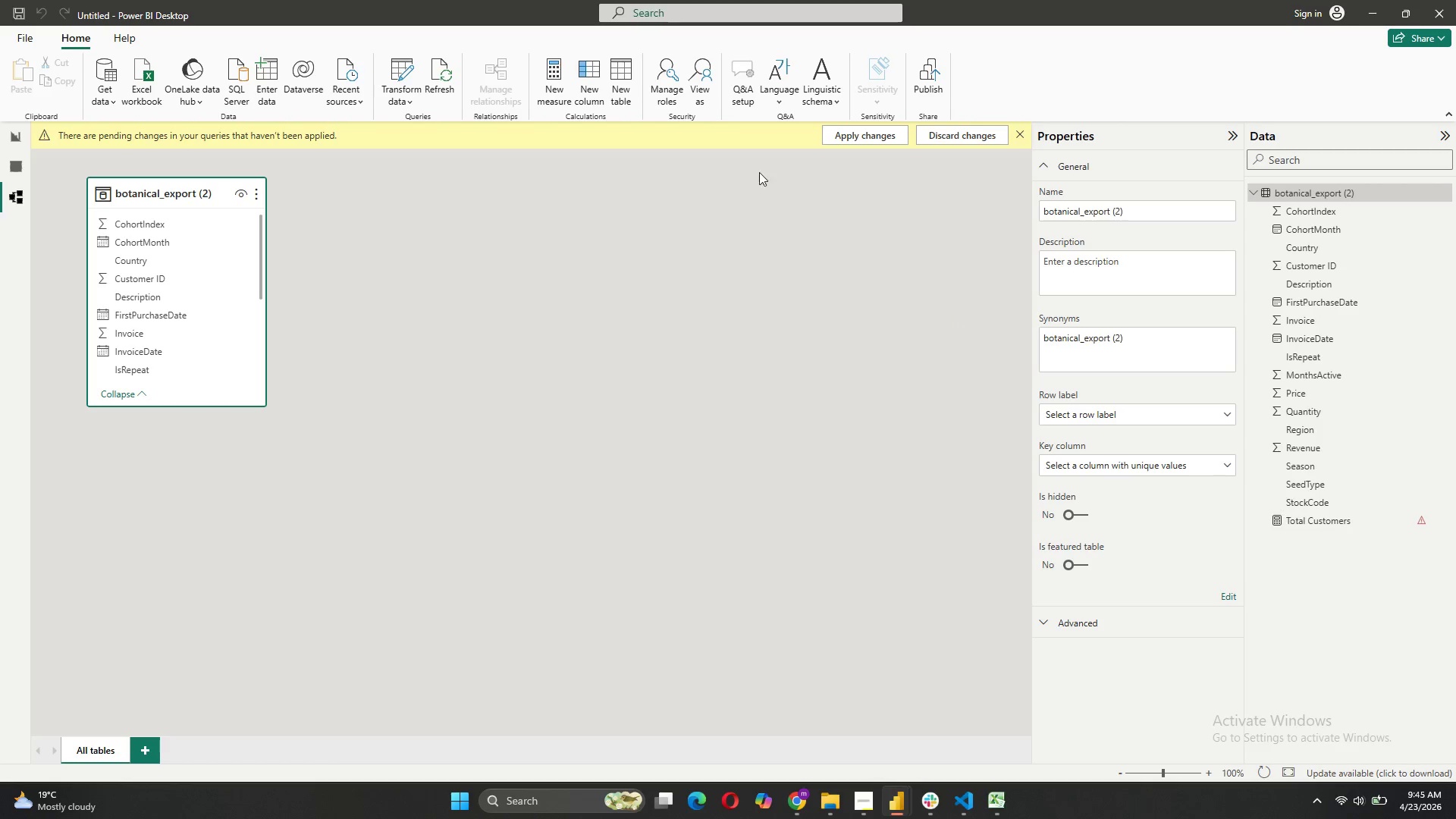 
right_click([1313, 195])
 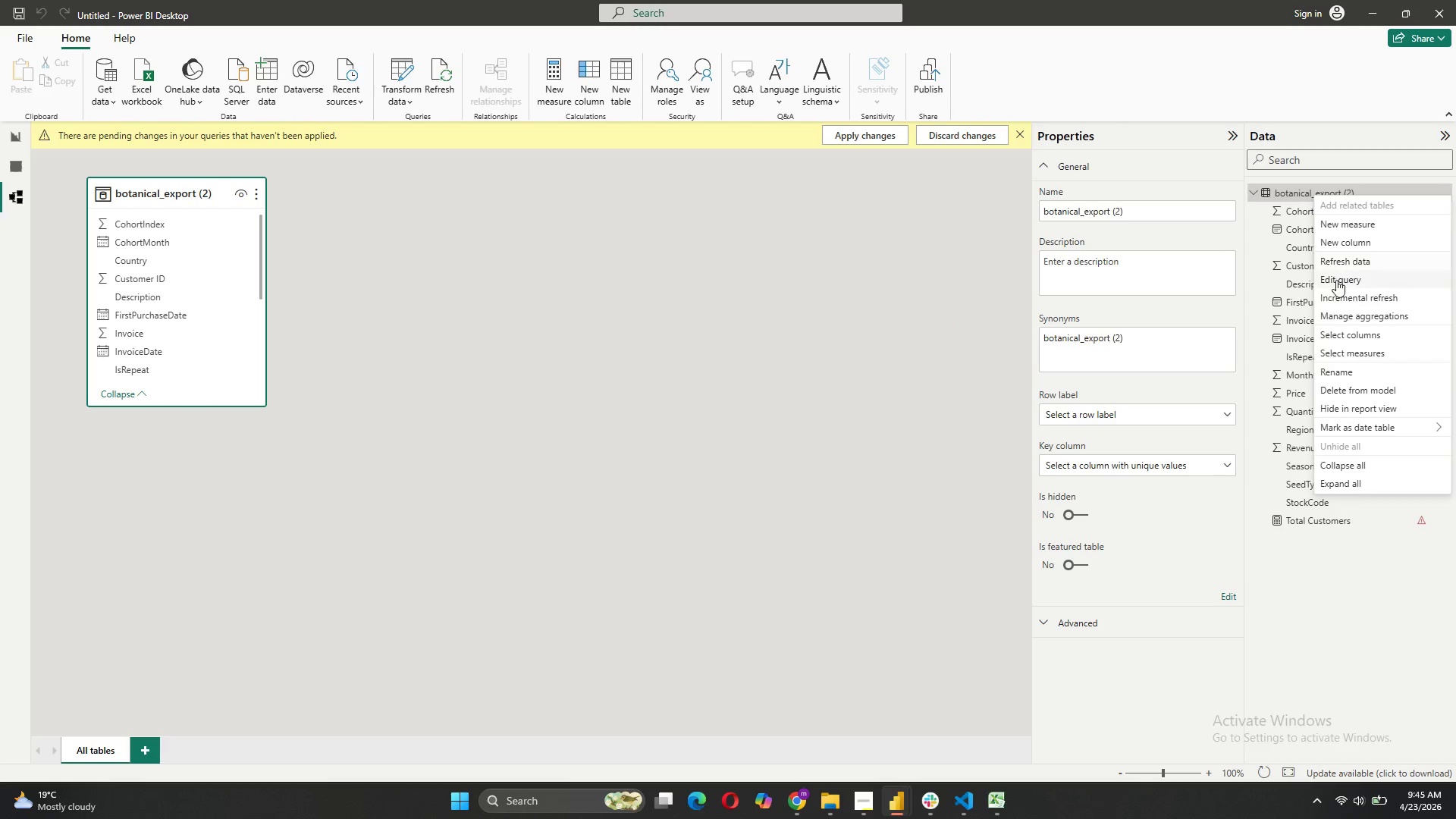 
left_click([1335, 281])
 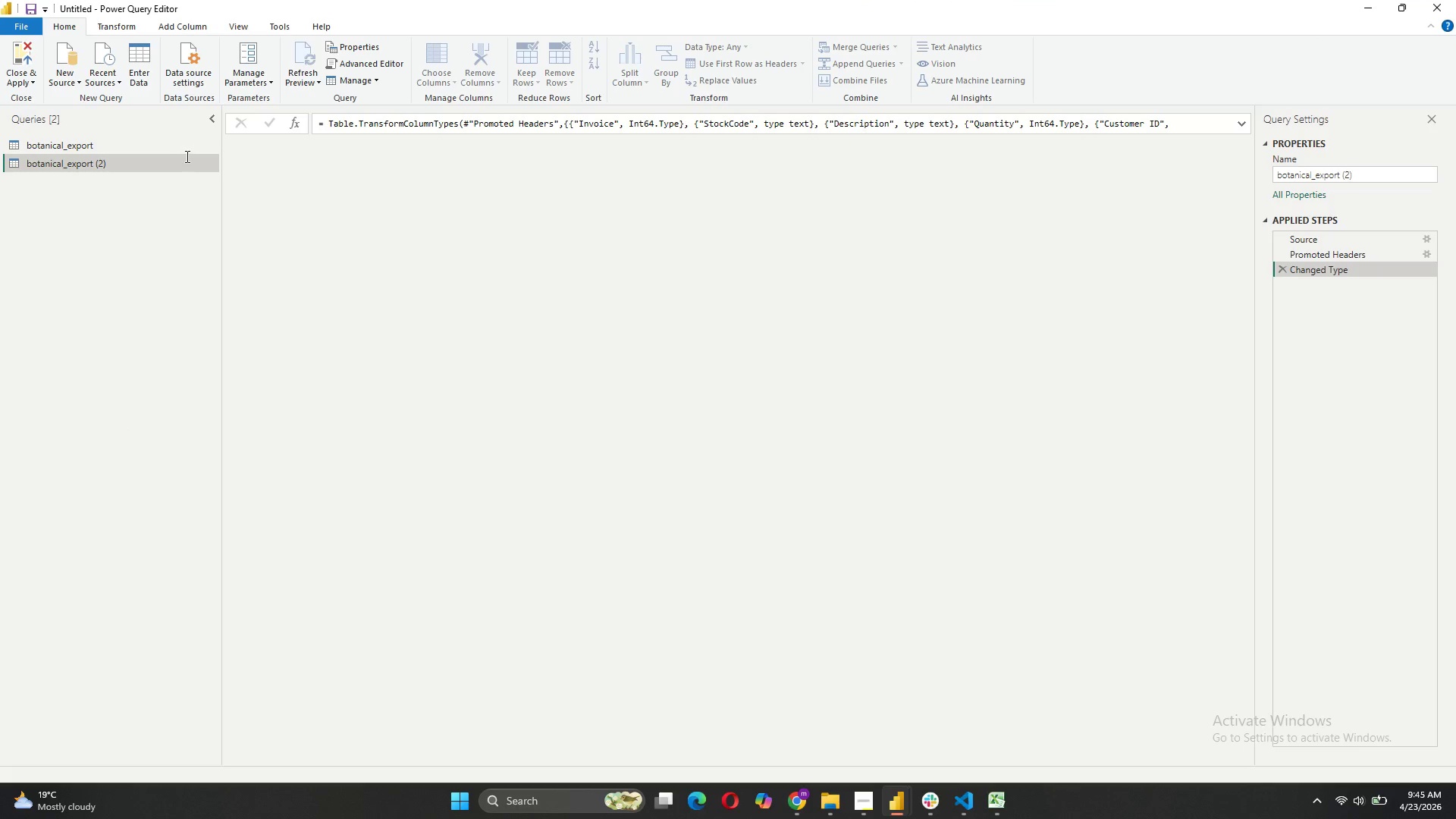 
left_click([121, 163])
 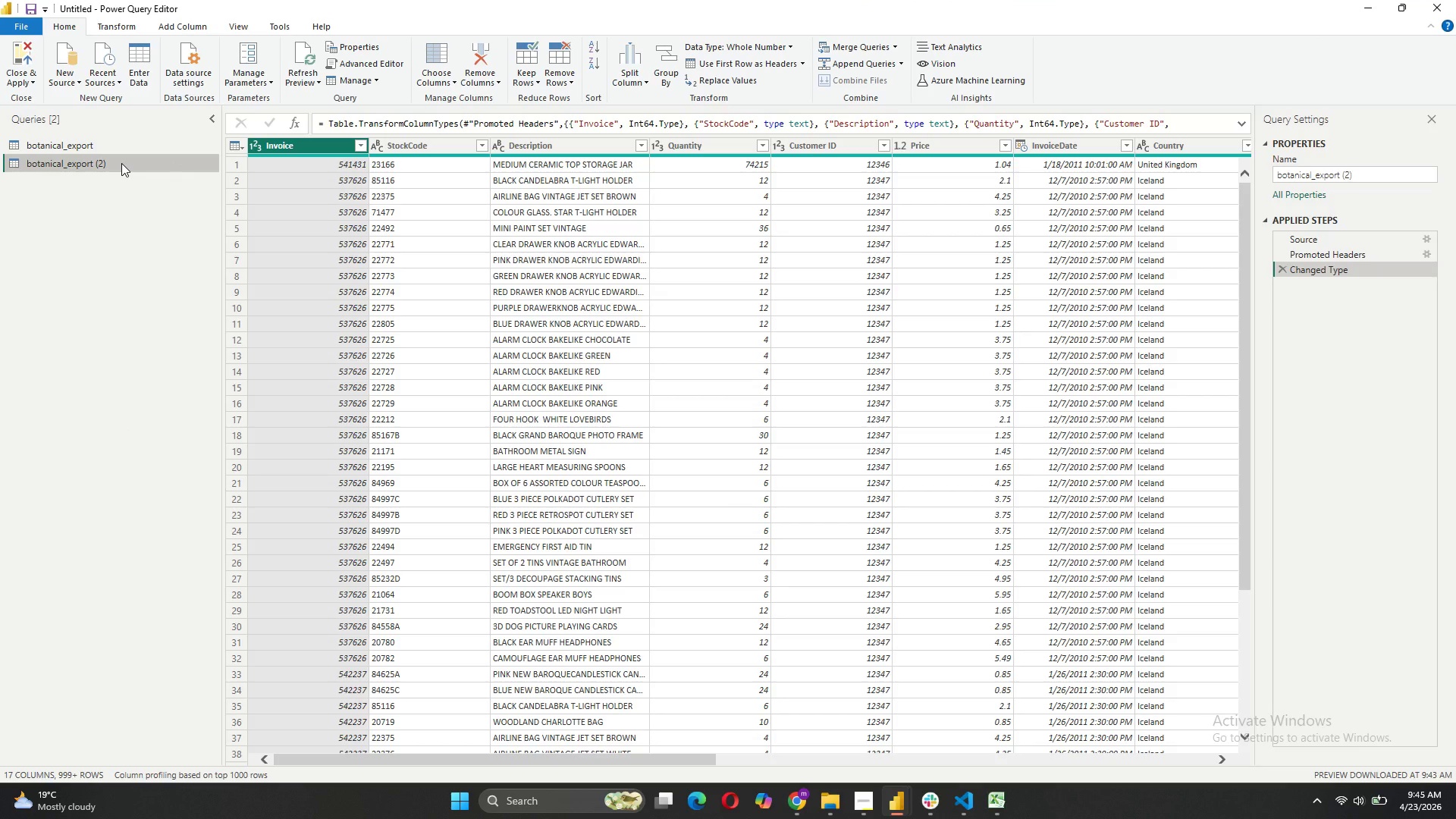 
right_click([121, 163])
 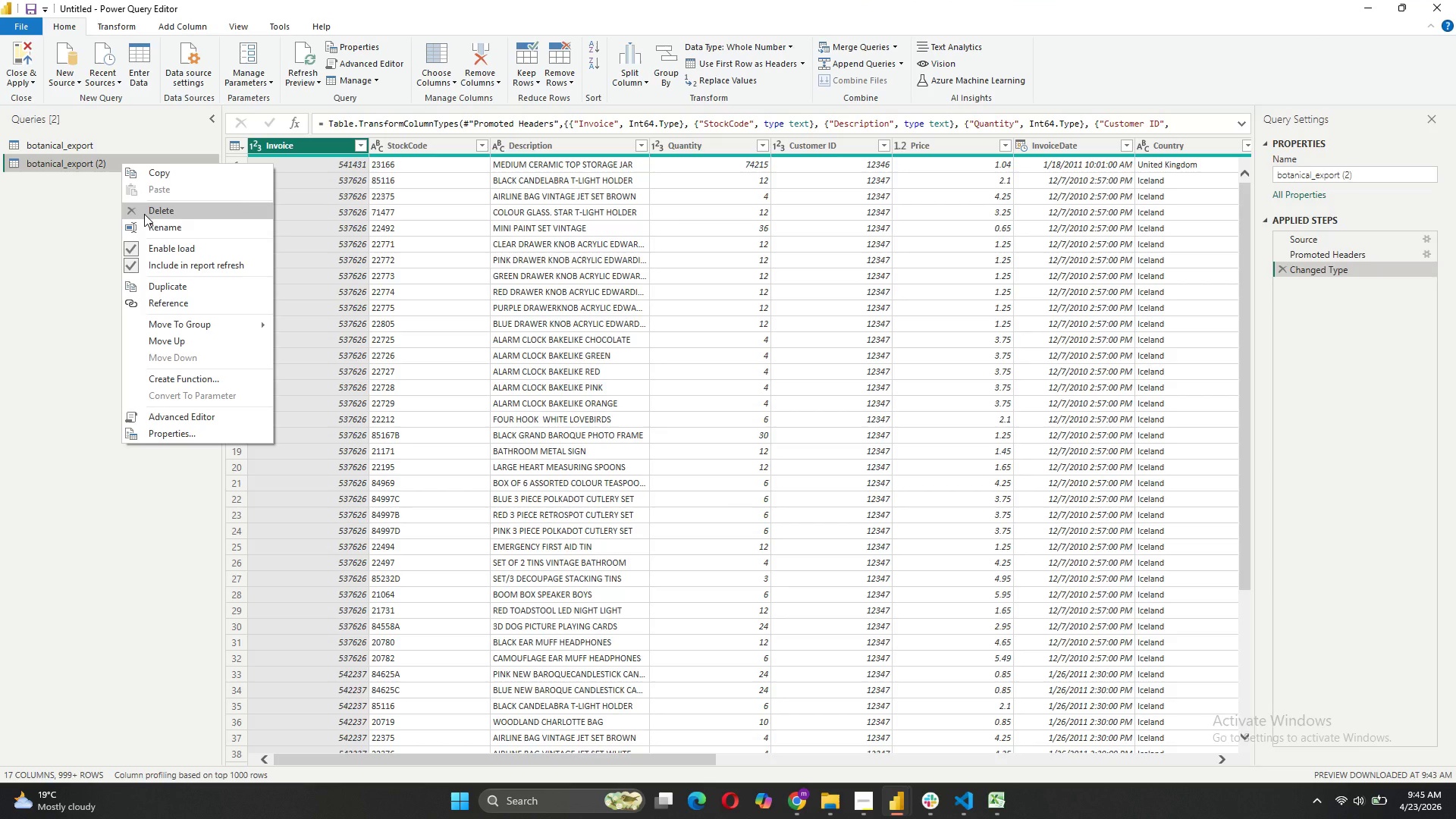 
left_click([144, 214])
 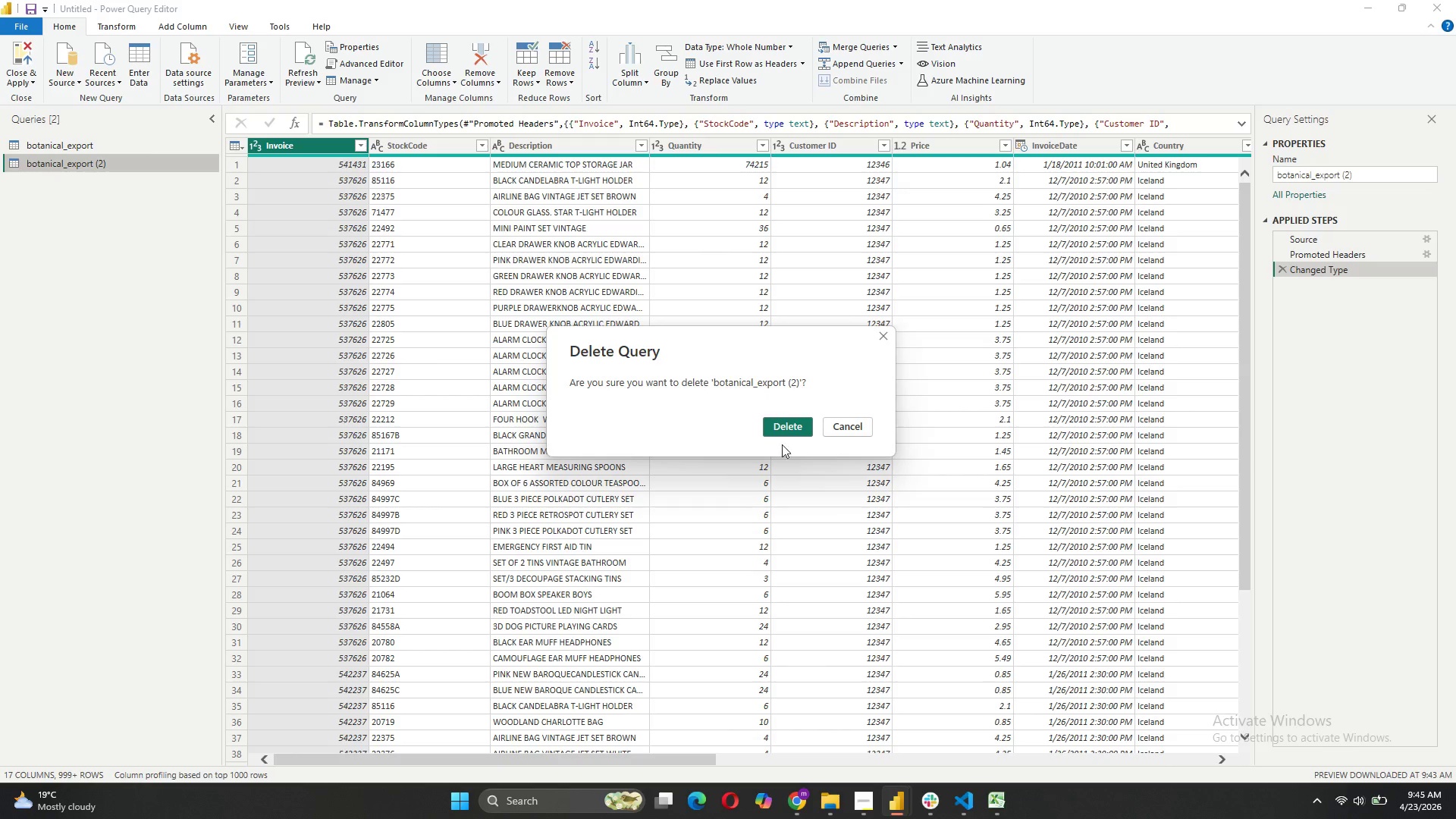 
left_click([776, 423])
 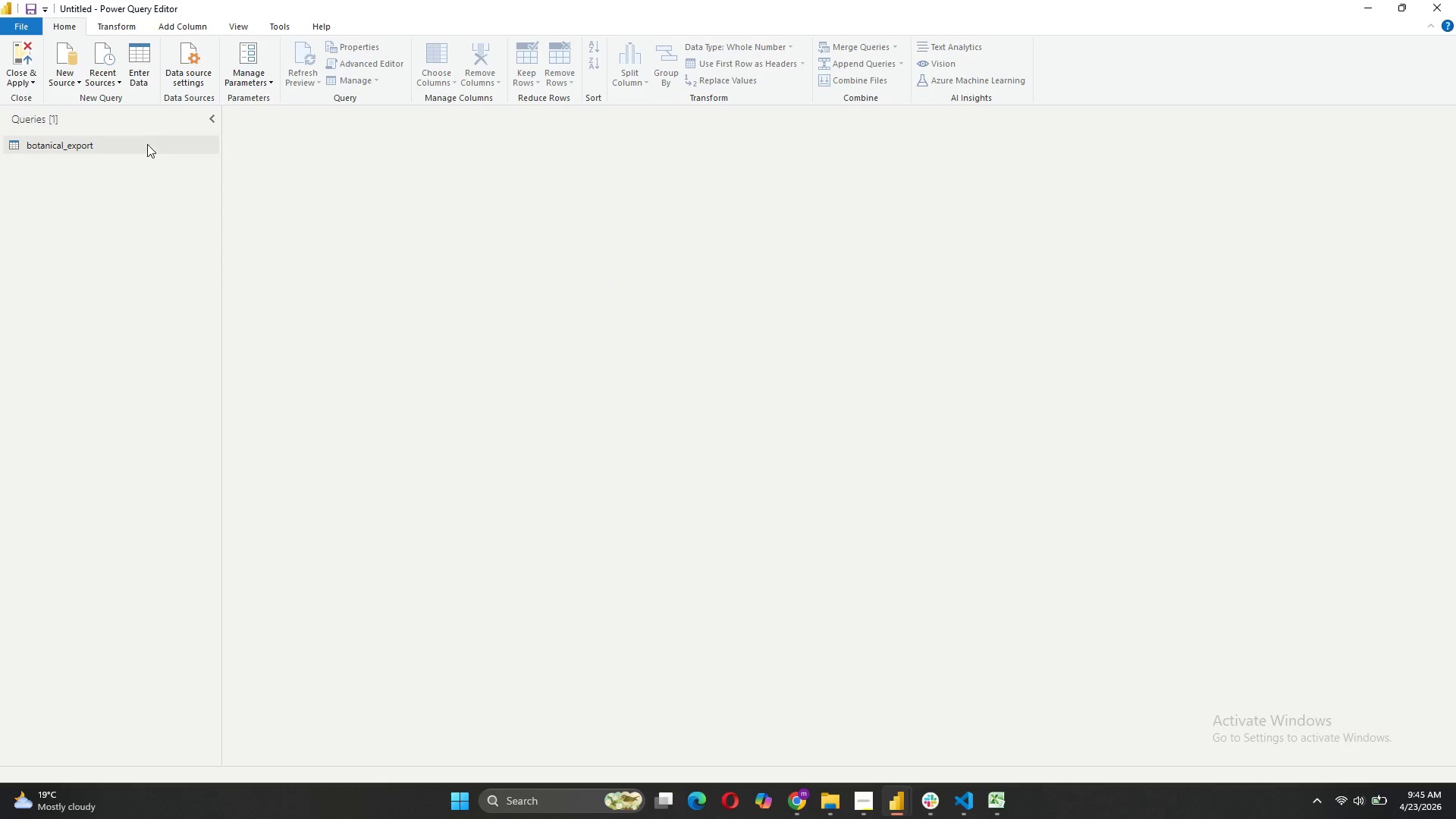 
left_click([105, 134])
 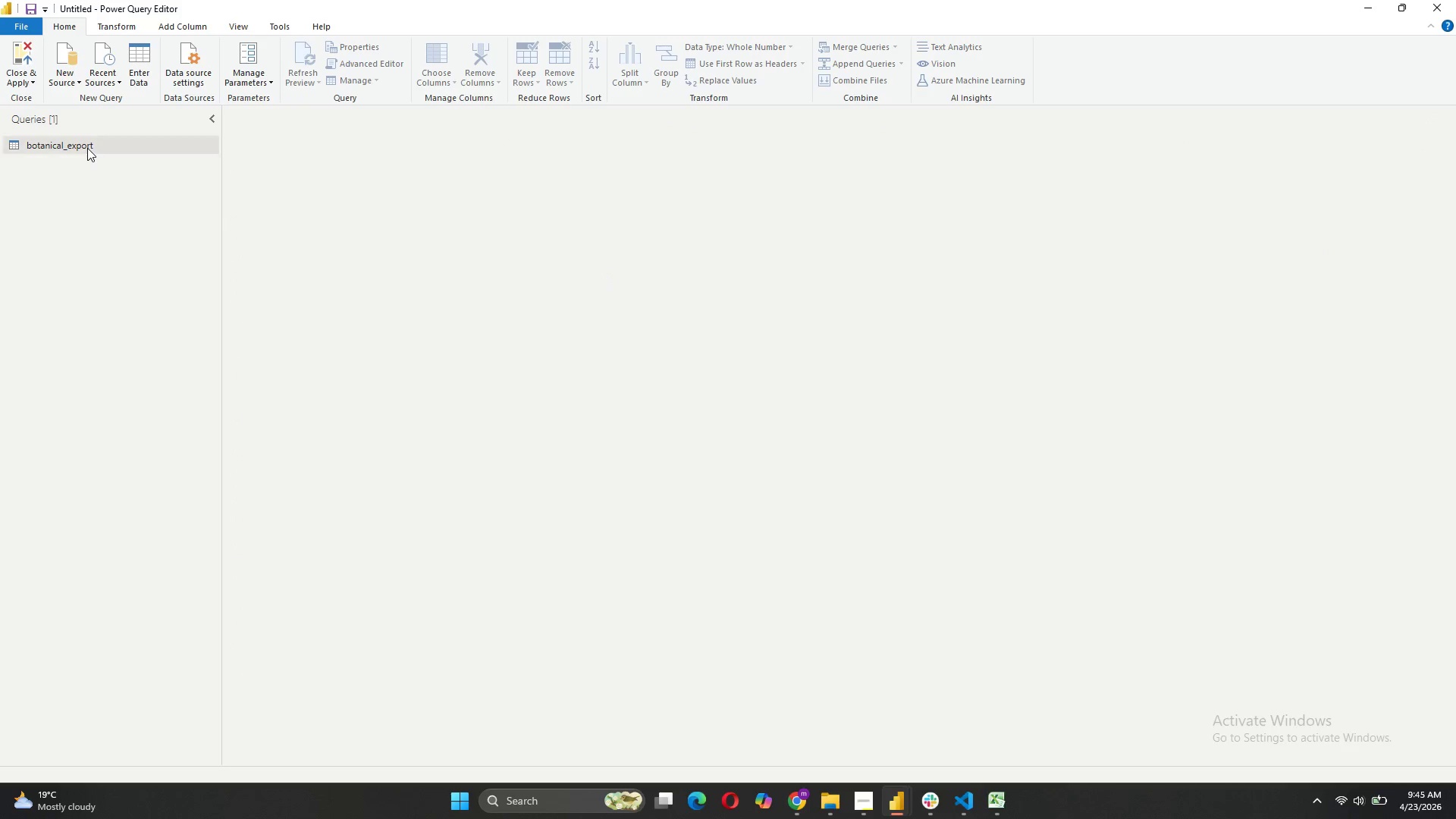 
left_click([87, 148])
 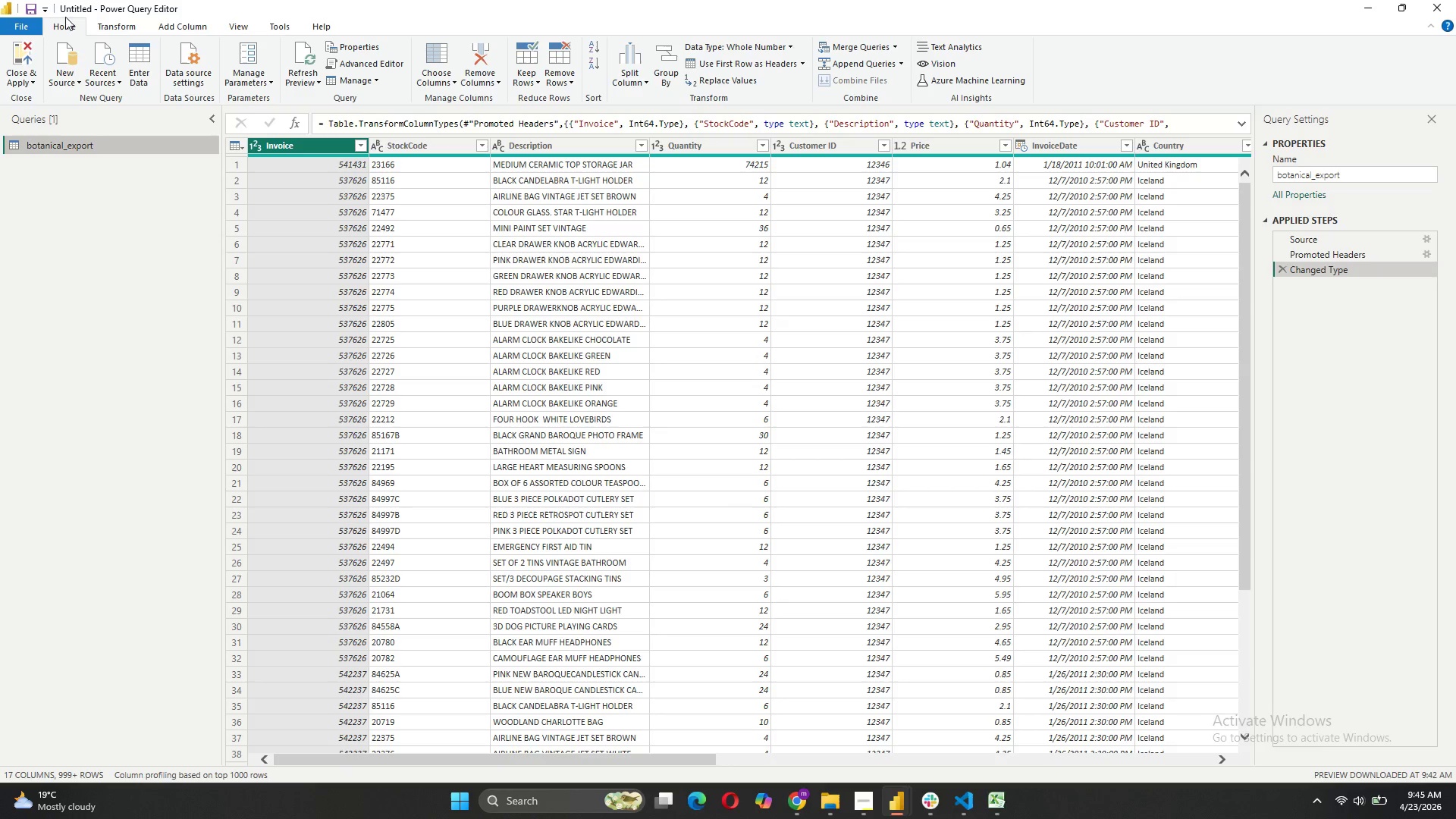 
left_click([17, 49])
 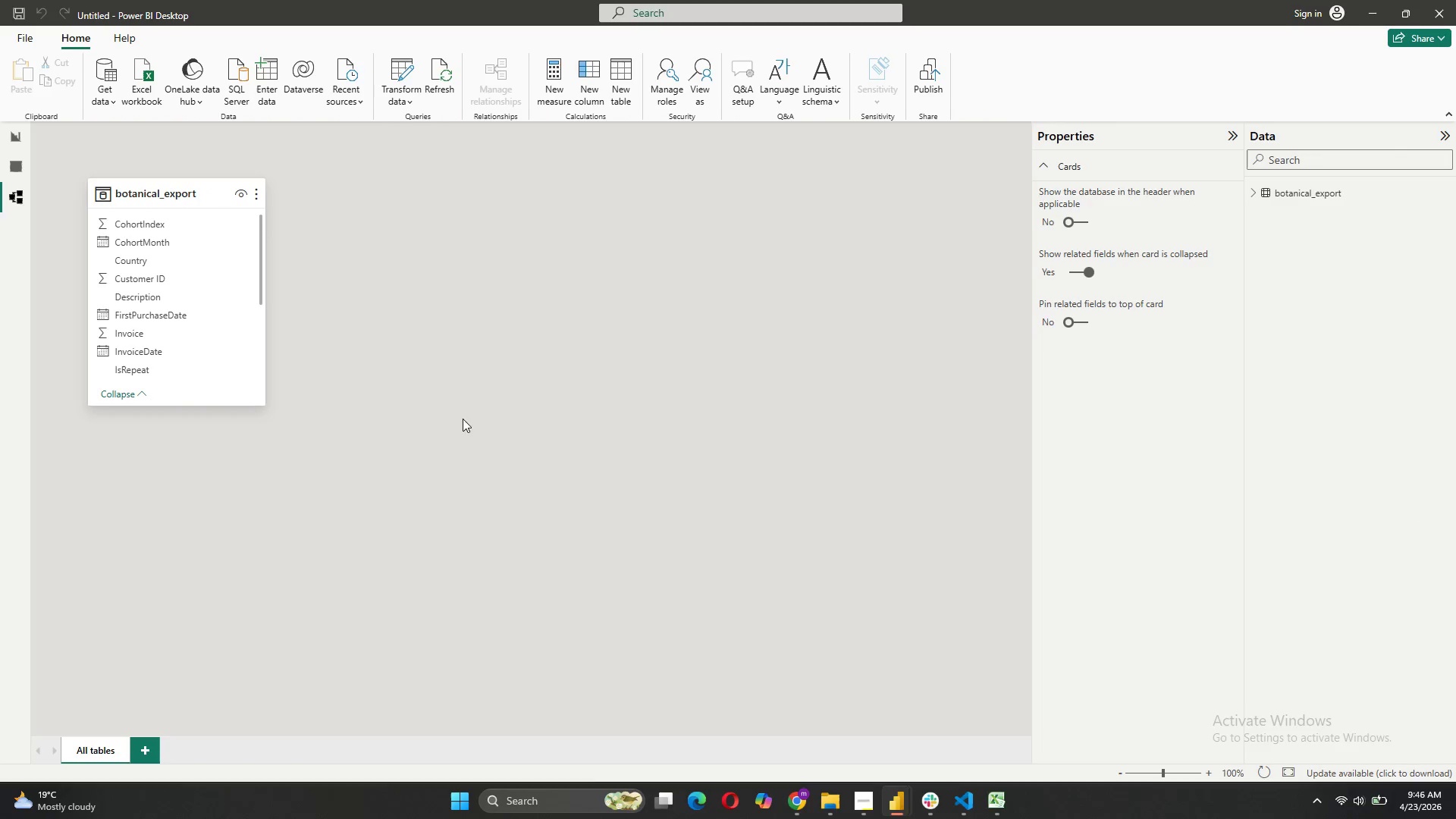 
wait(19.69)
 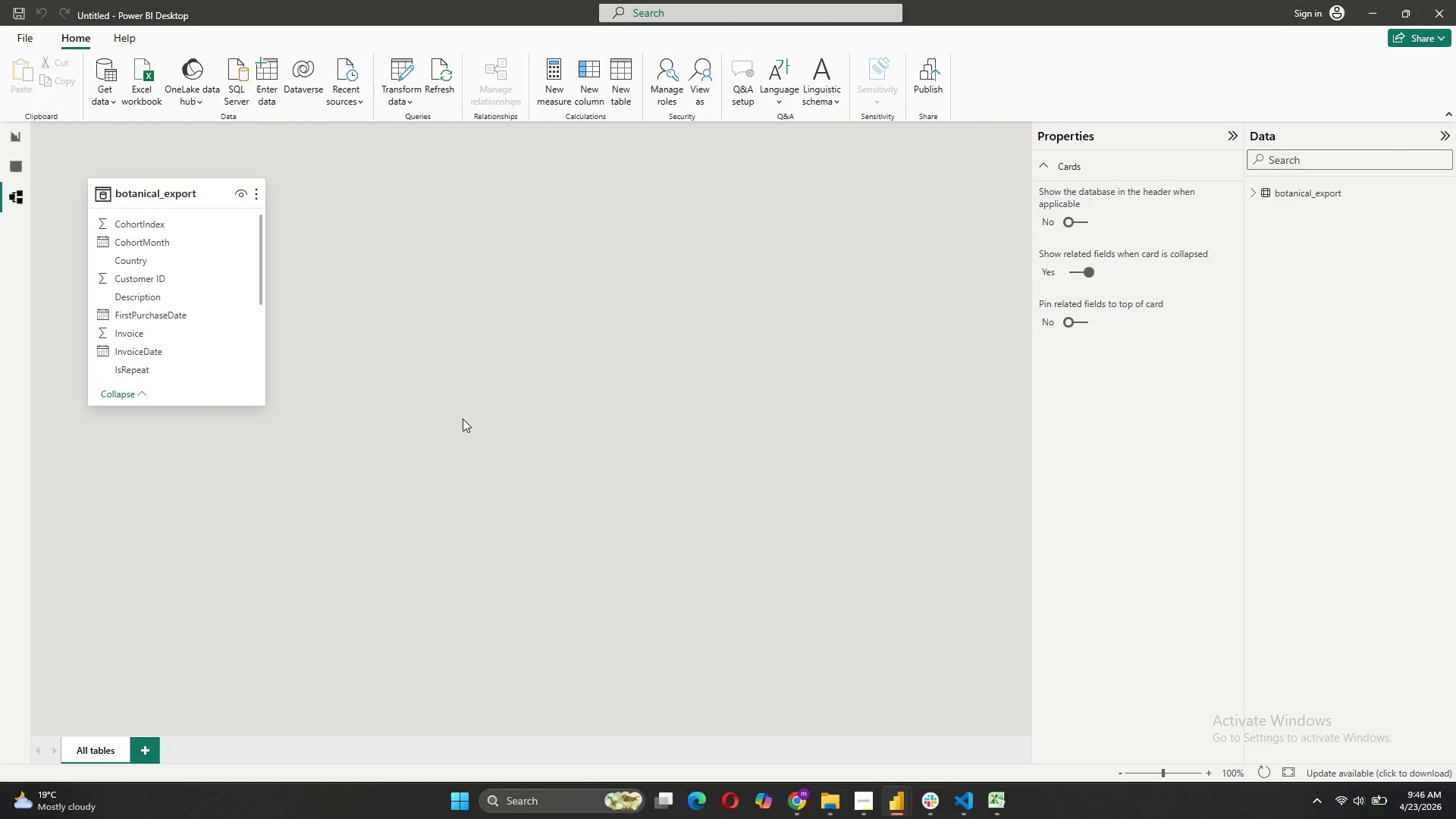 
left_click([556, 96])
 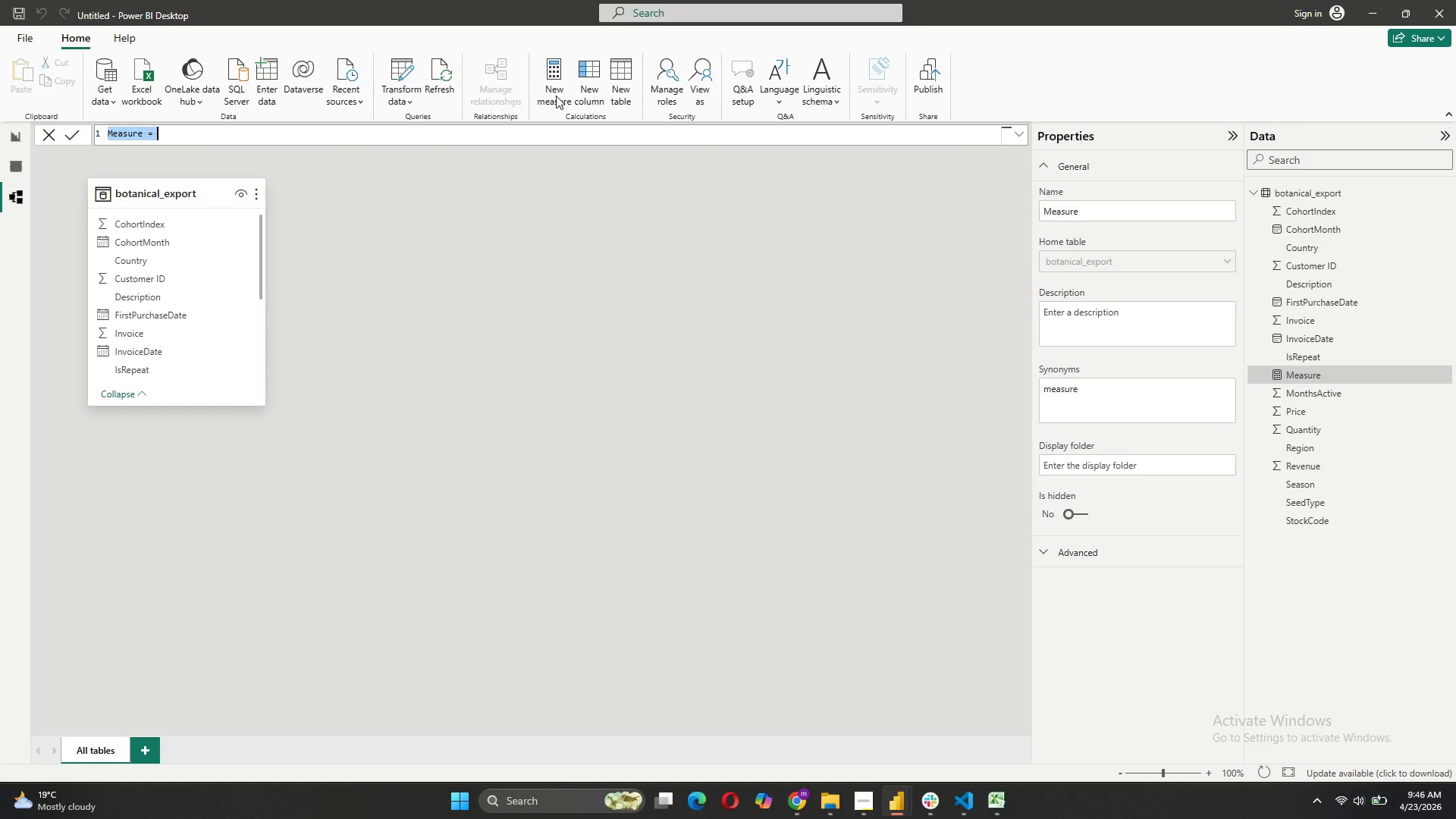 
type(Total CUSTOMERS)
key(Backspace)
key(Backspace)
key(Backspace)
key(Backspace)
key(Backspace)
key(Backspace)
key(Backspace)
key(Backspace)
type(uatomers = DIST)
 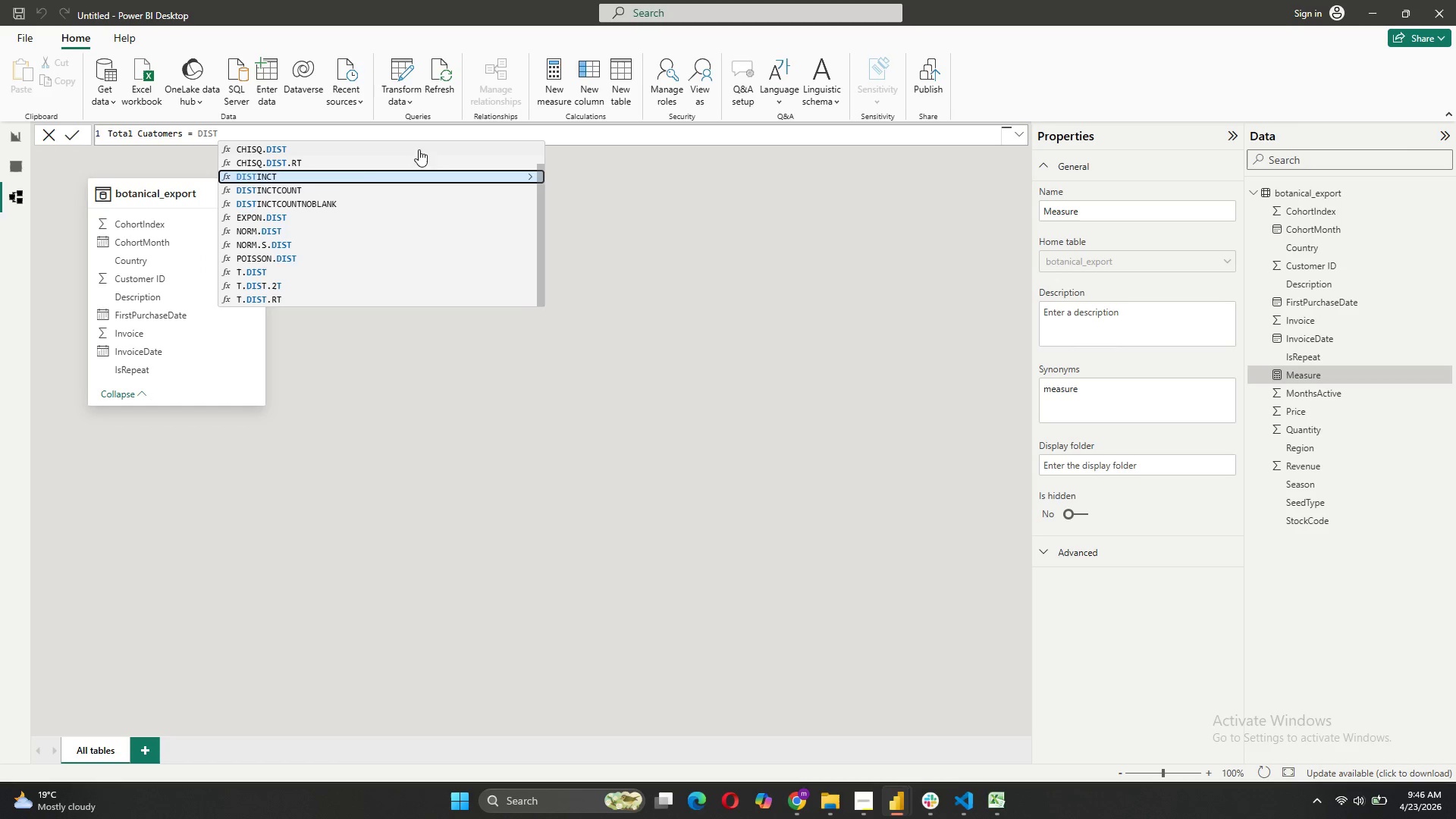 
left_click([294, 193])
 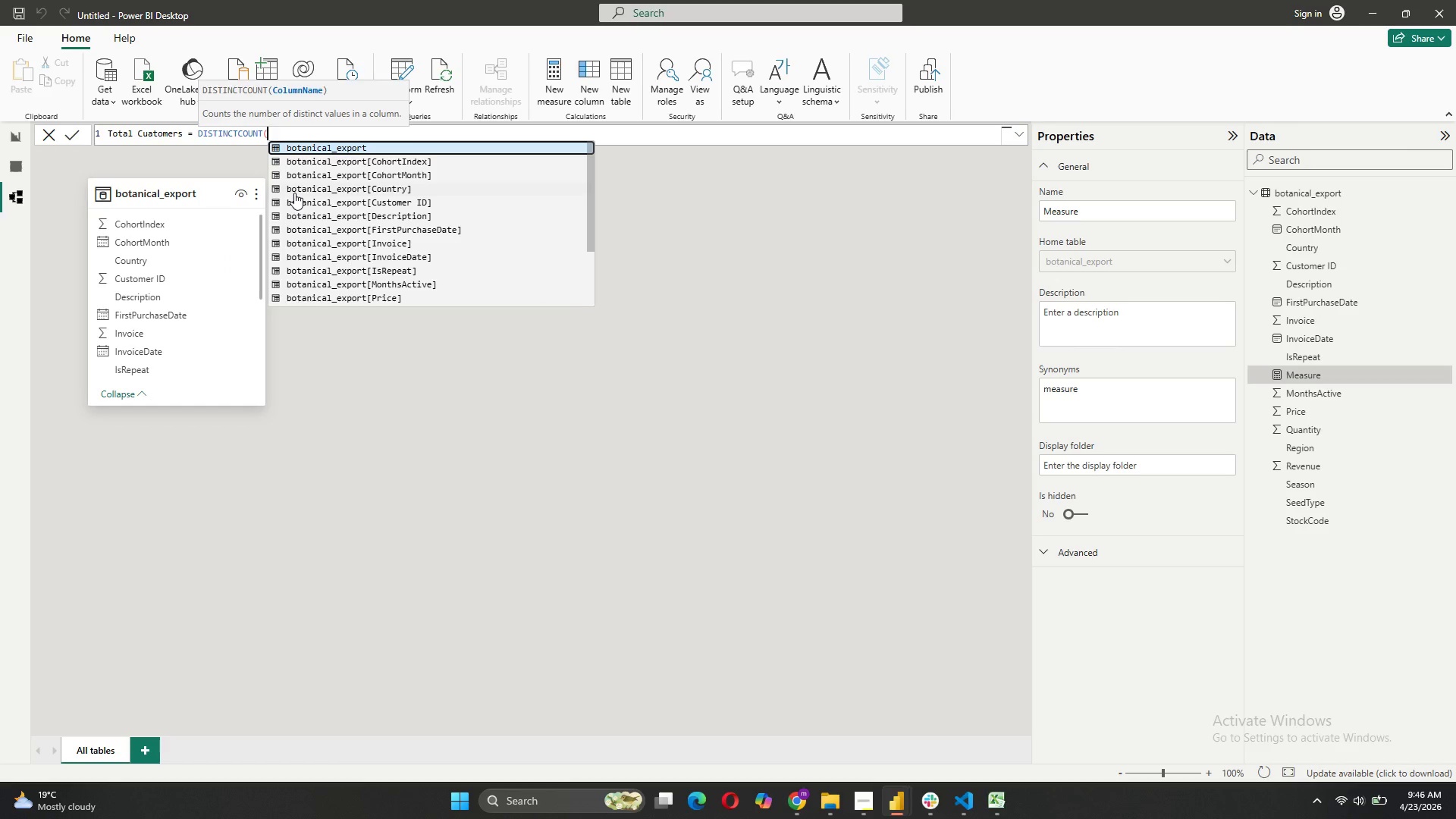 
key(Quote)
 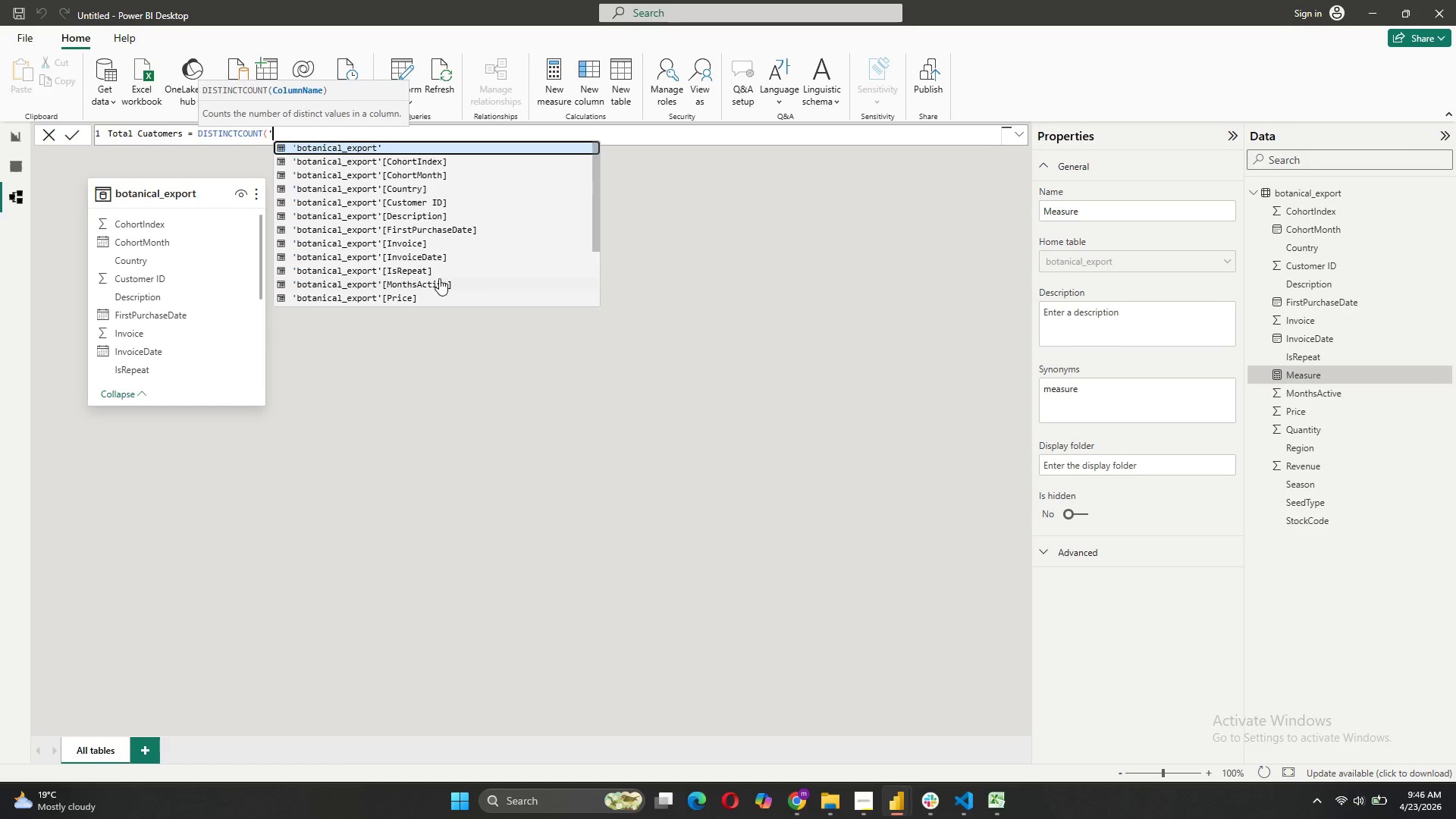 
wait(5.39)
 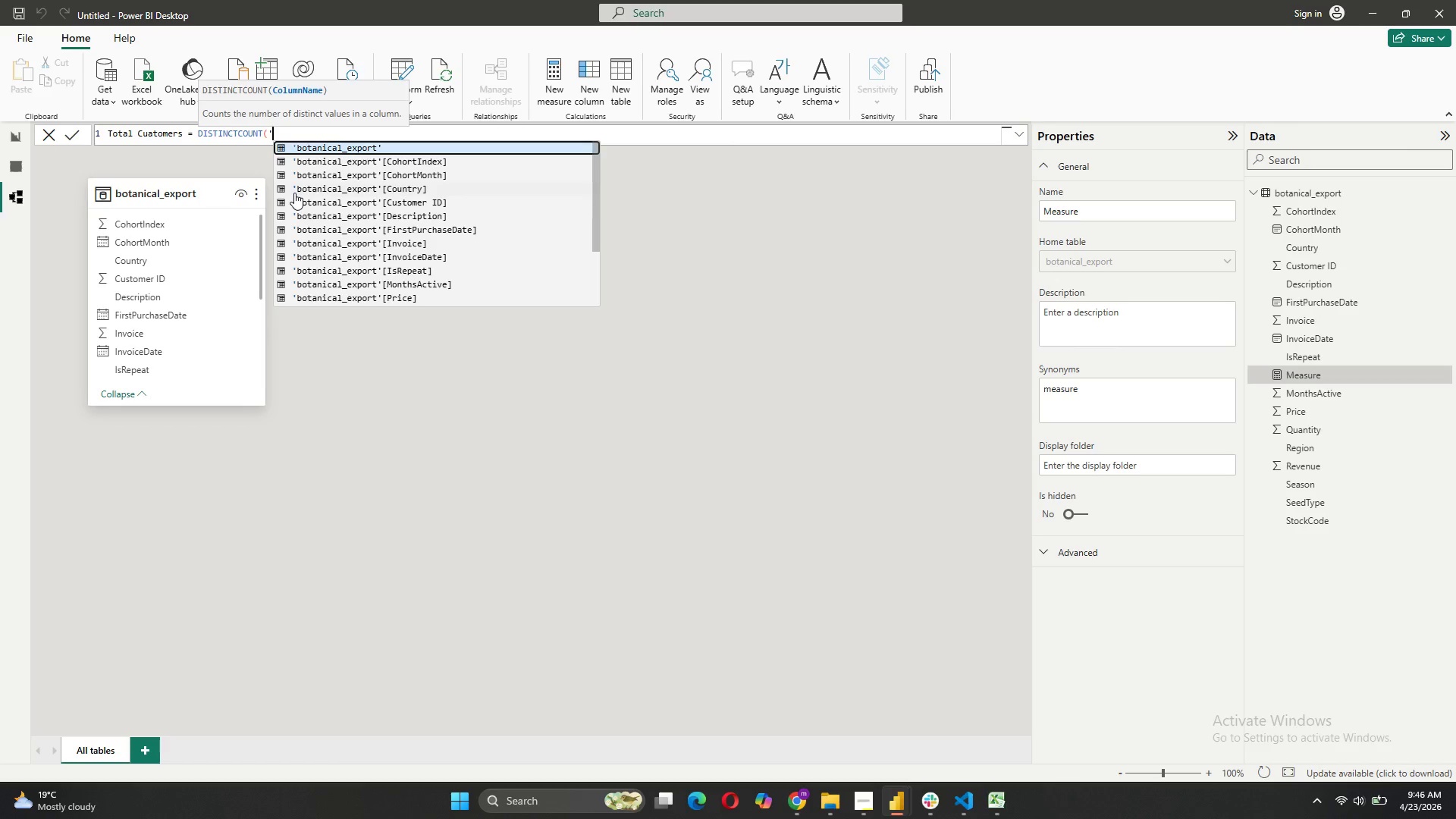 
left_click([444, 184])
 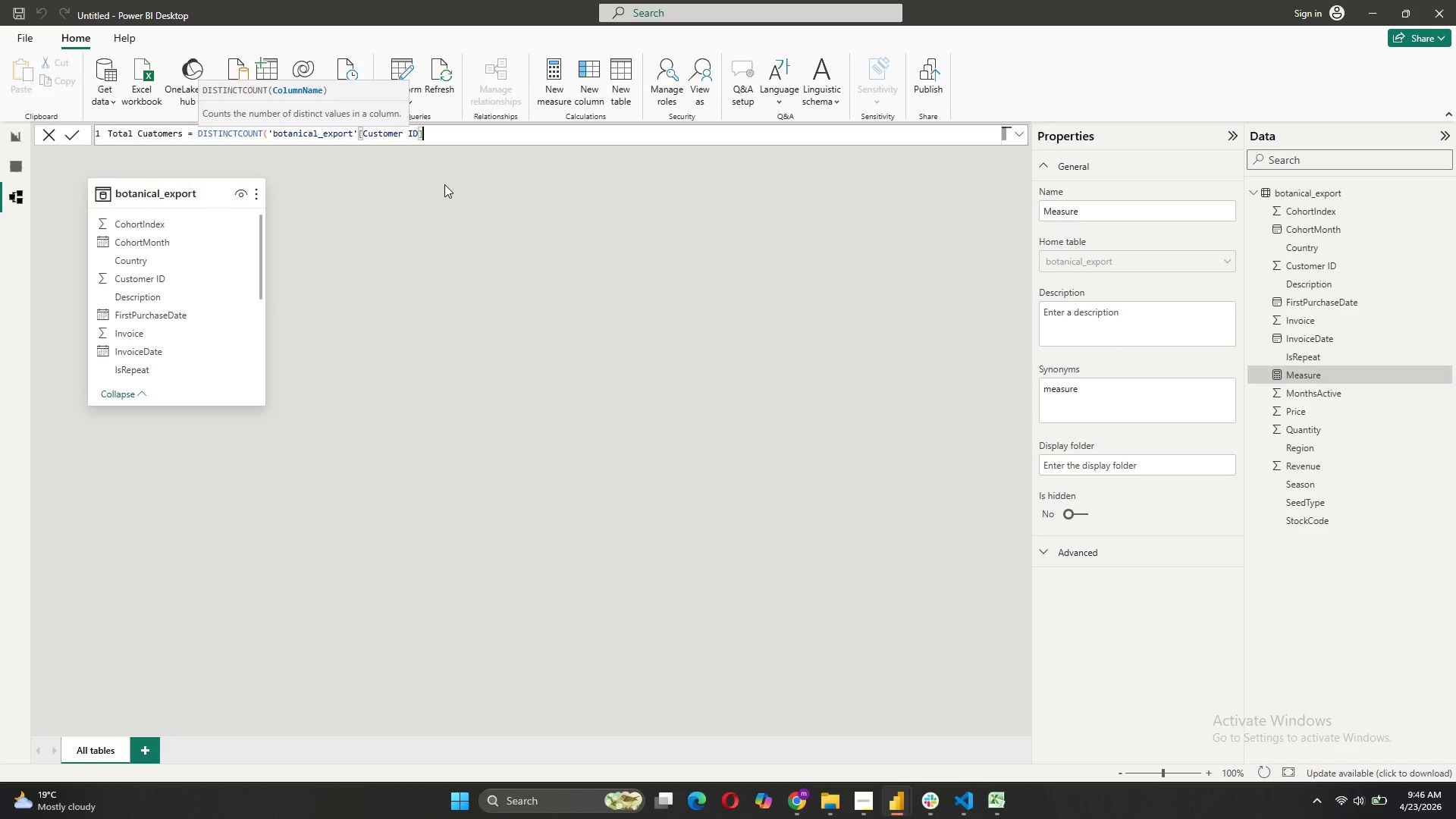 
key(Shift+0)
 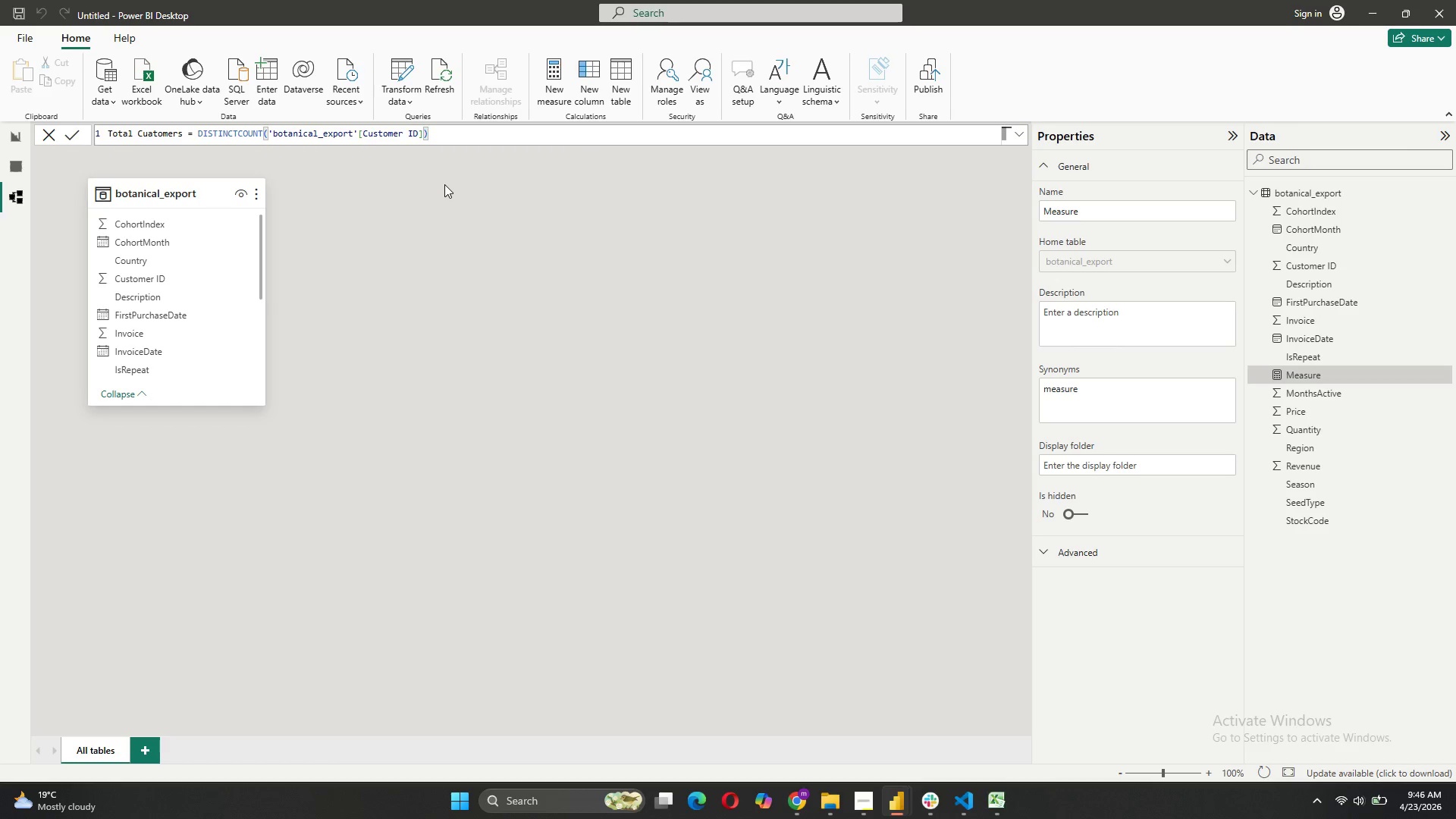 
key(CapsLock)
 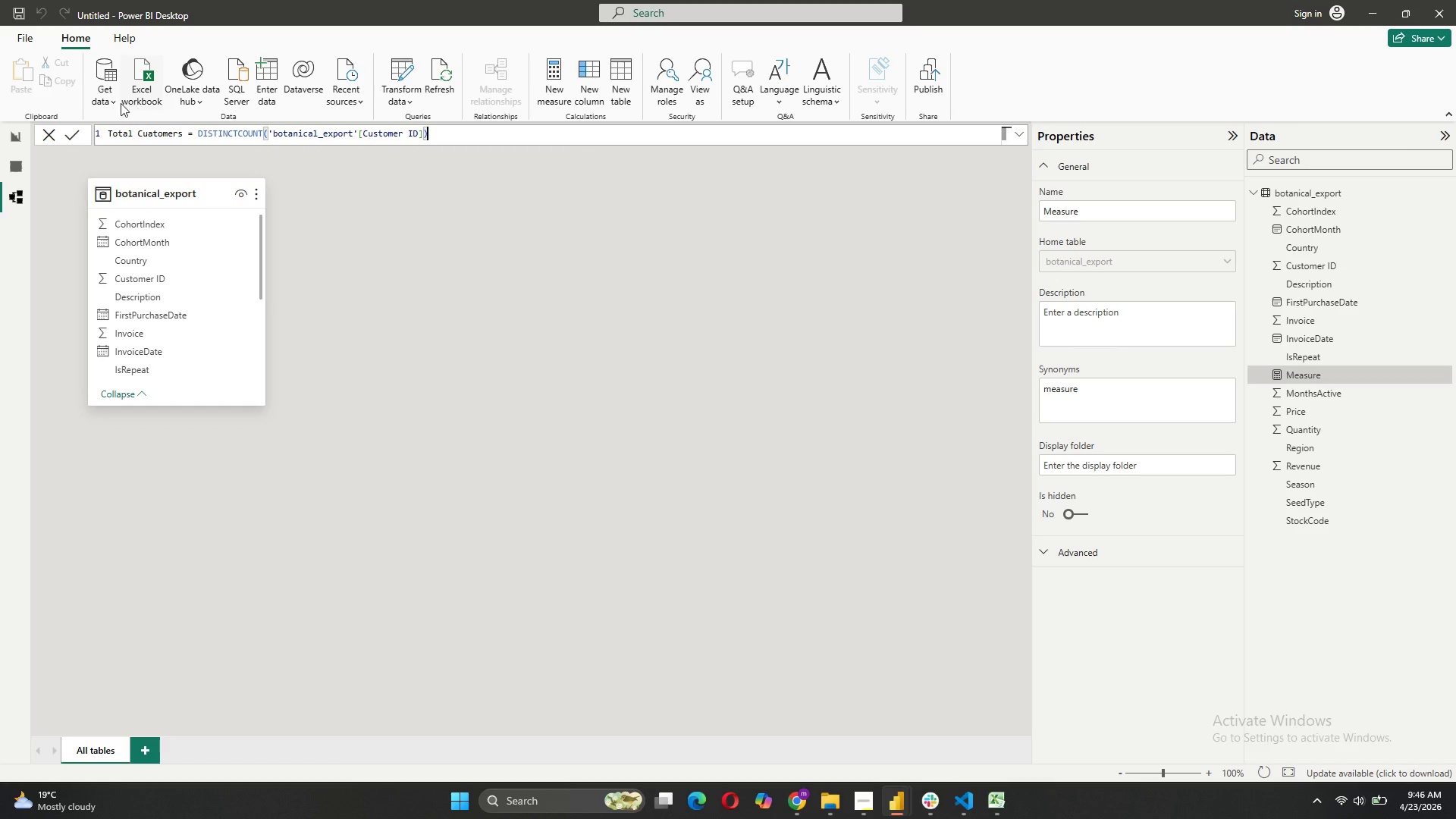 
left_click([66, 136])
 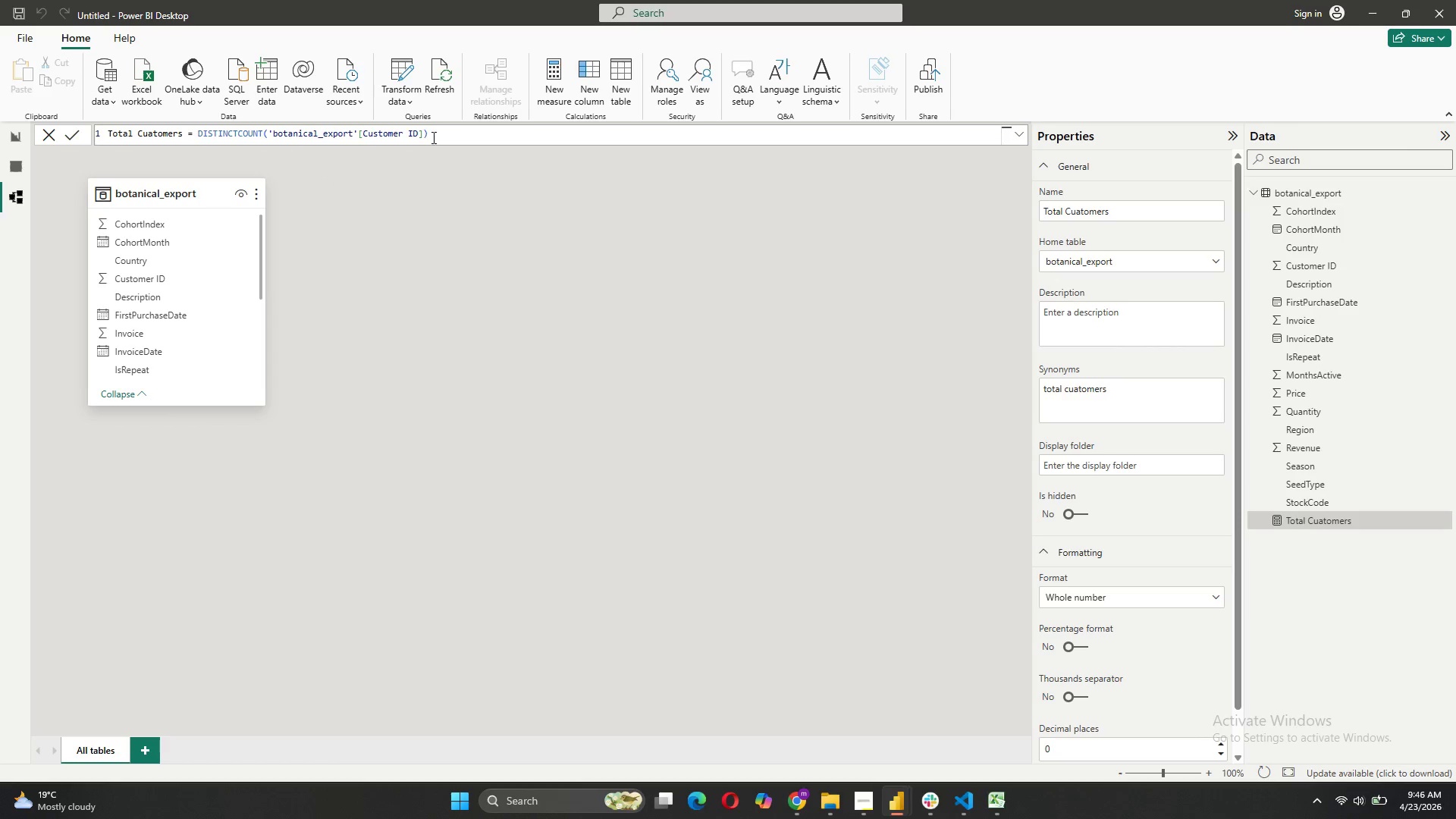 
wait(12.06)
 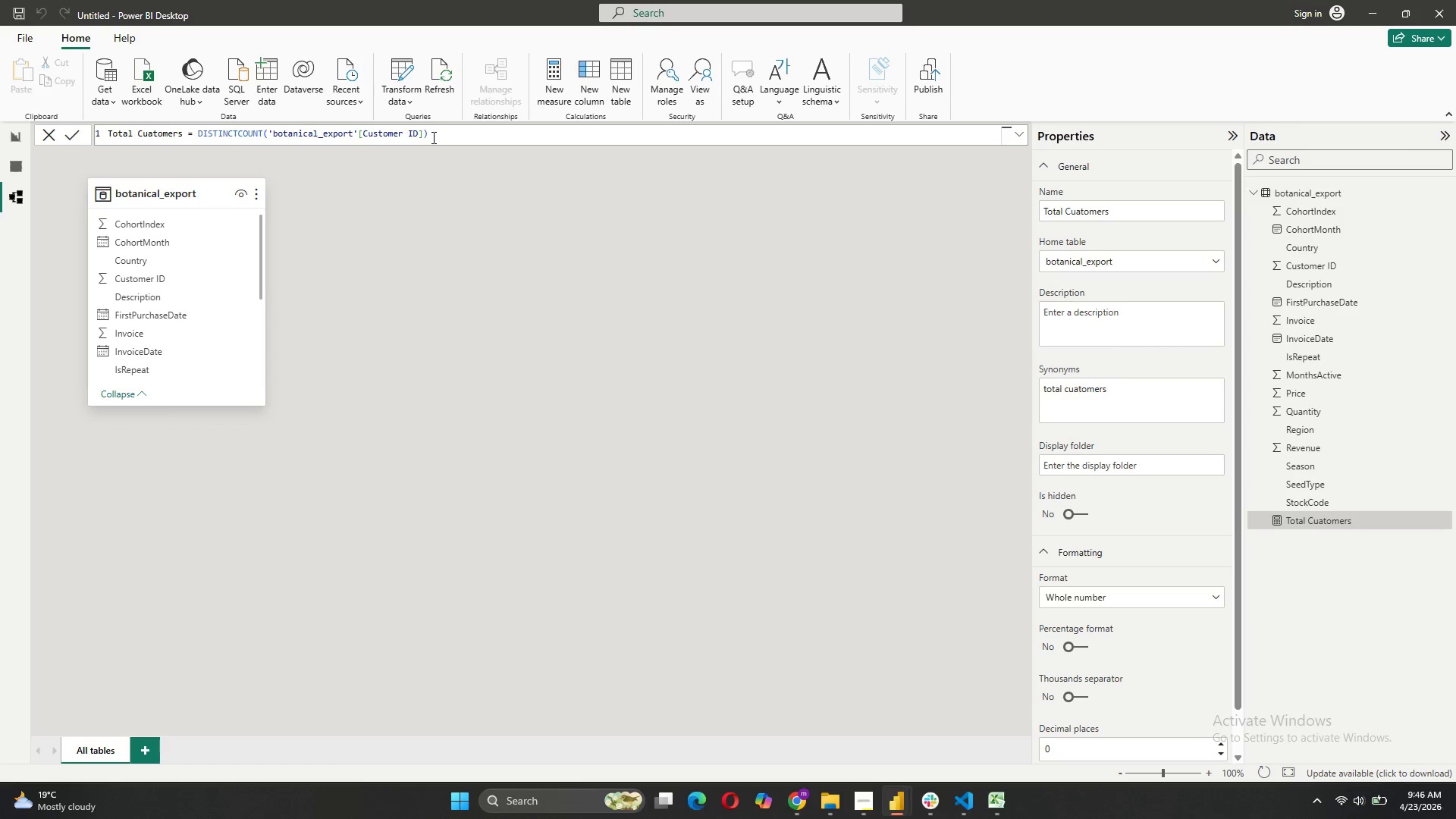 
key(CapsLock)
 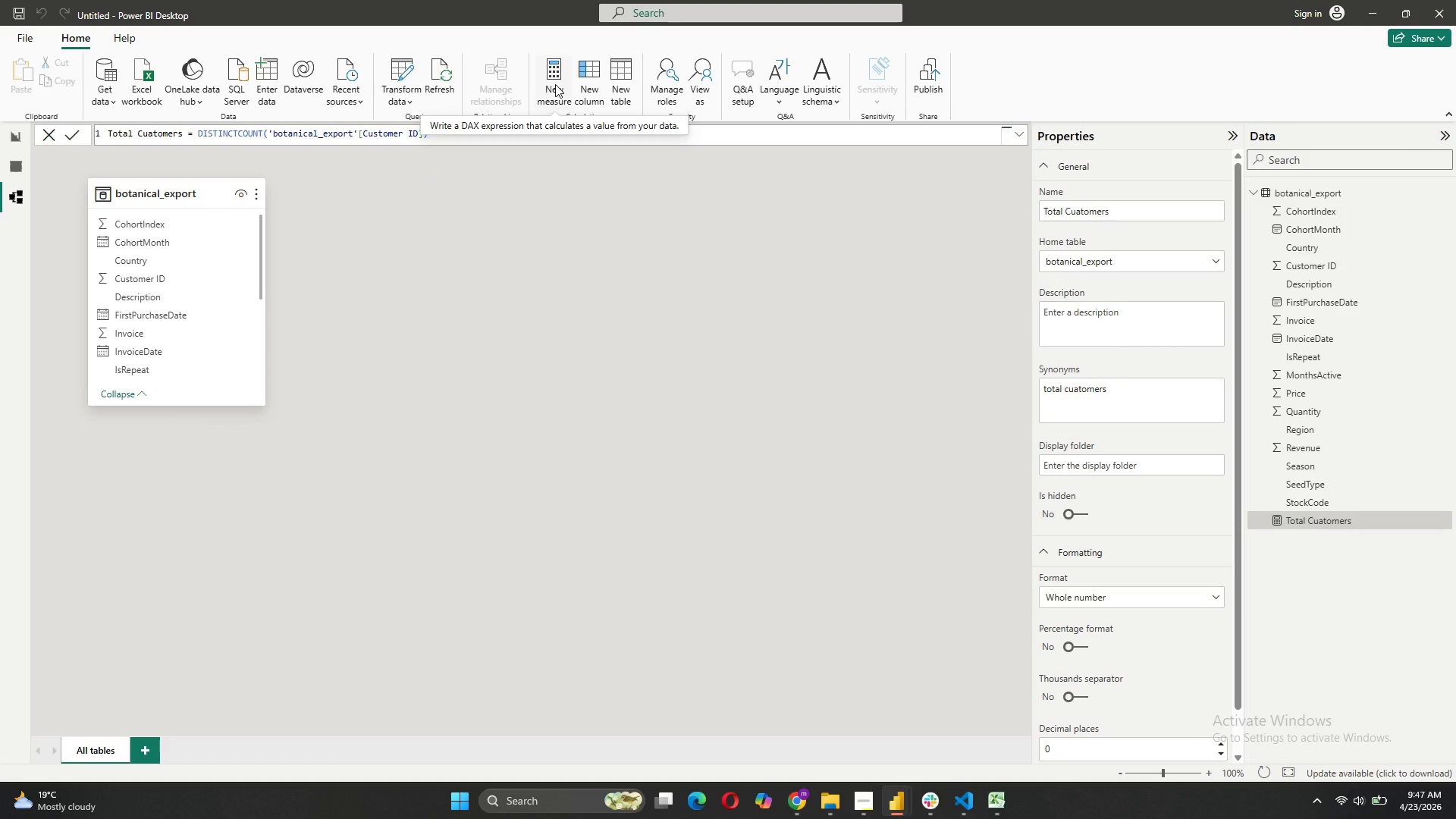 
key(T)
 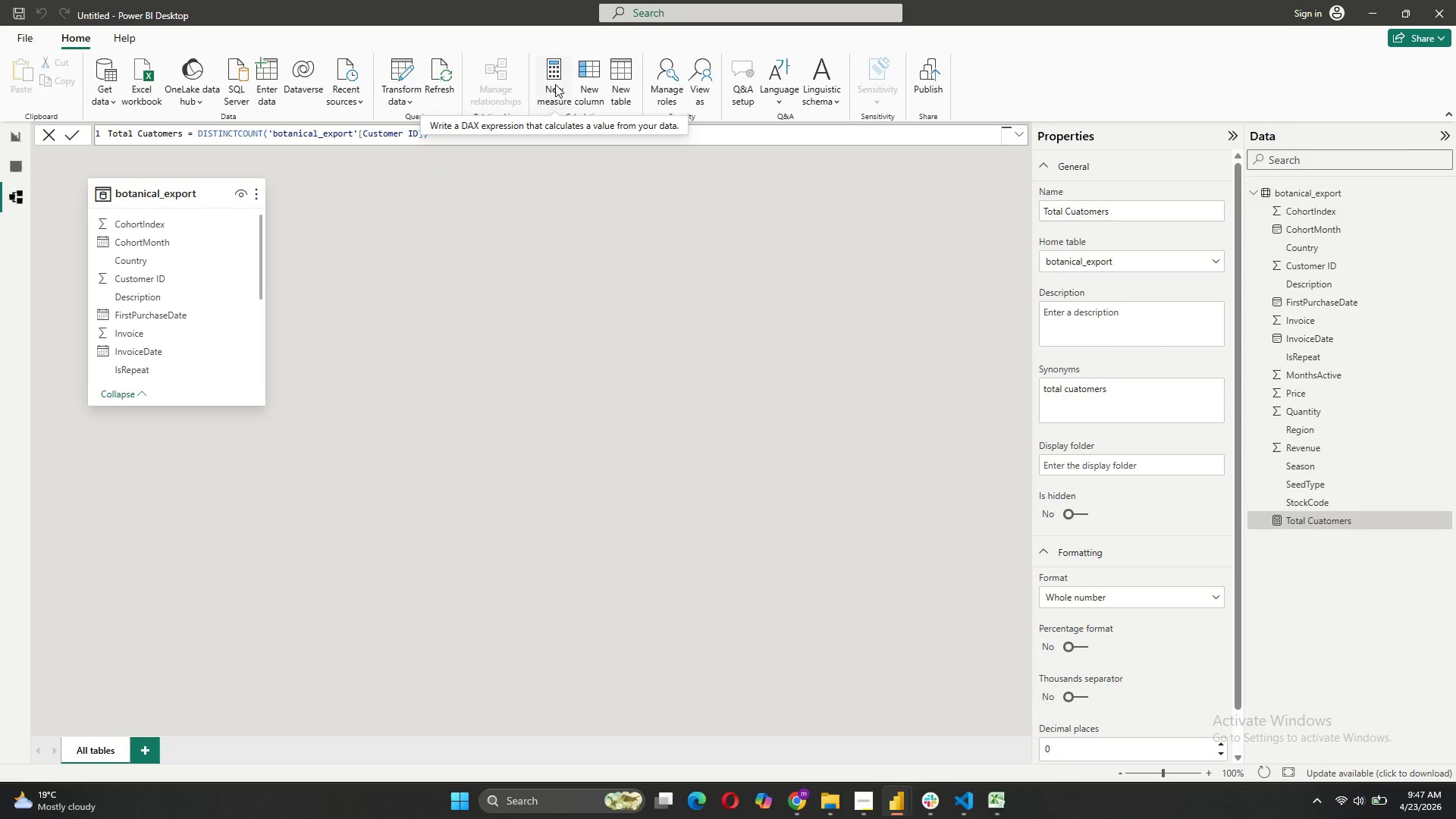 
key(CapsLock)
 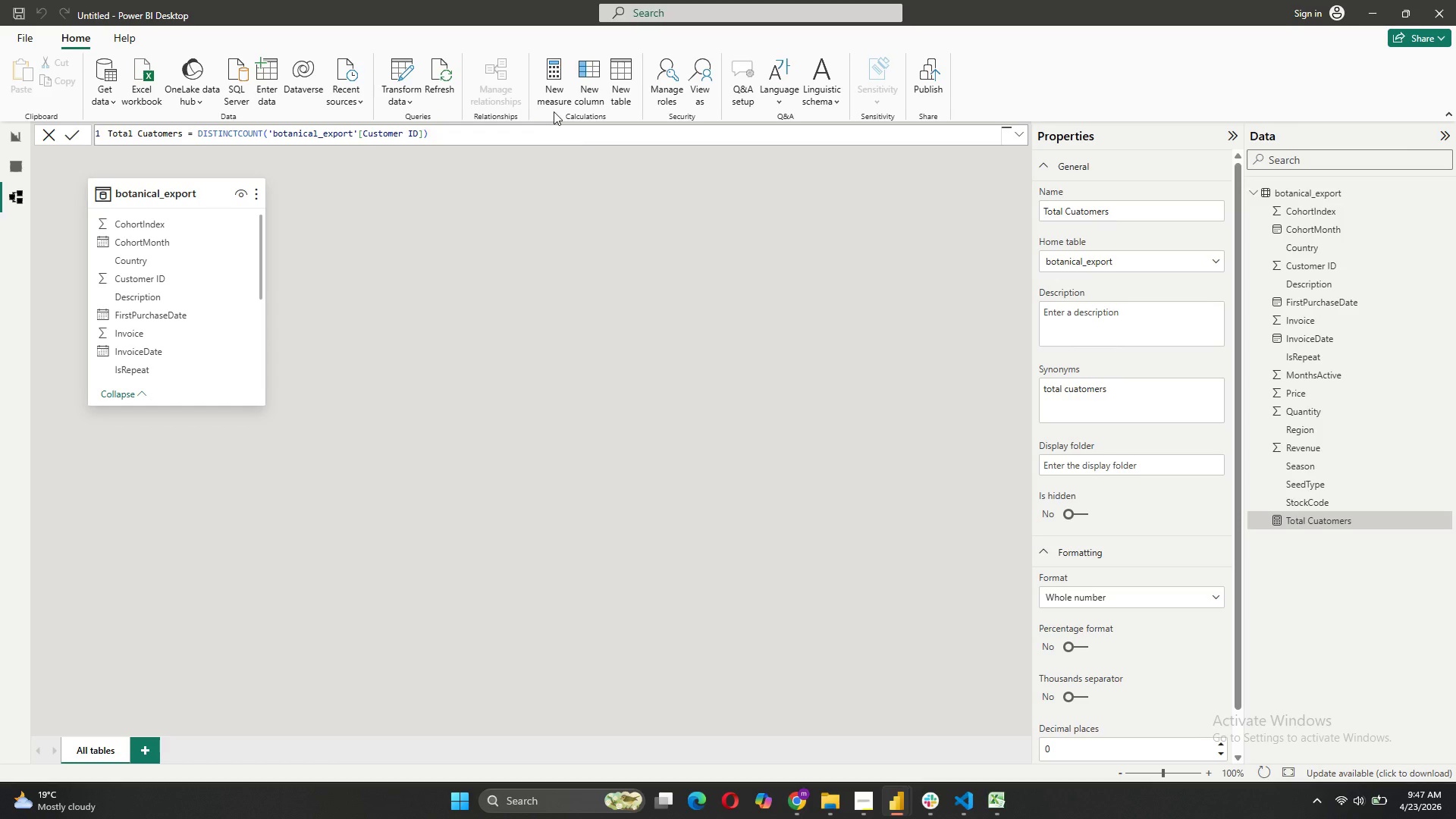 
left_click([554, 100])
 